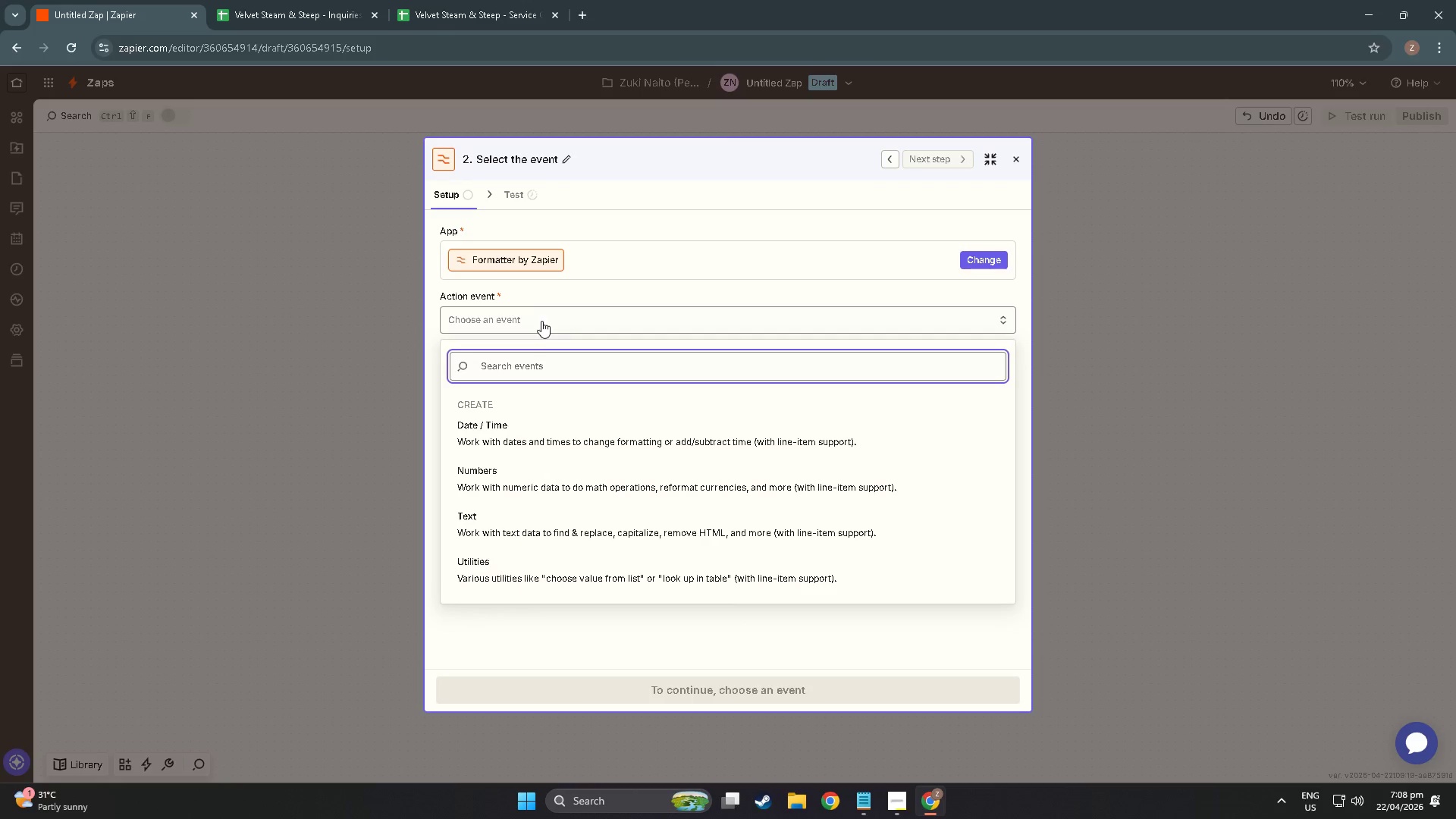 
key(Alt+AltLeft)
 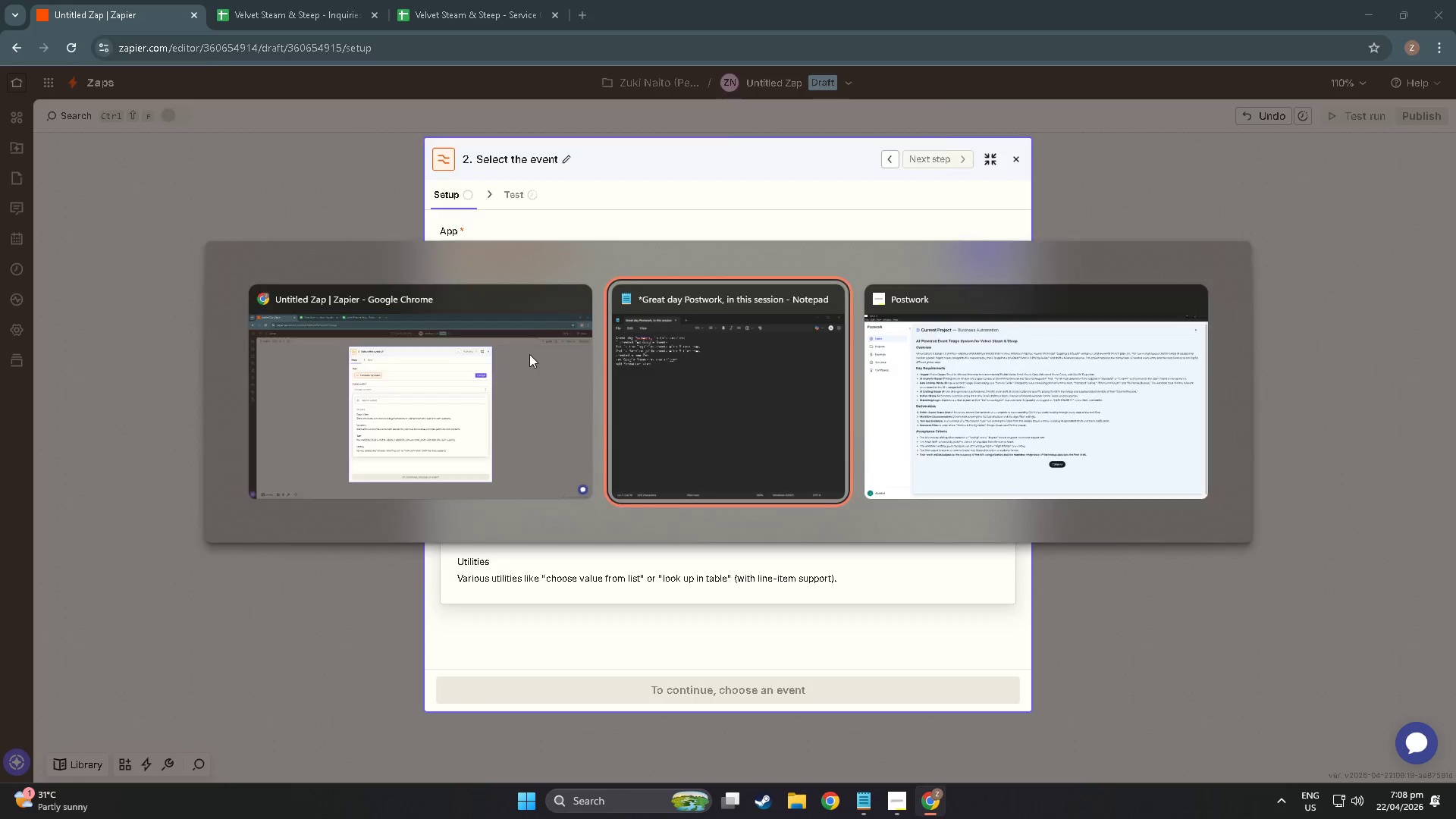 
key(Tab)
type( for timn)
key(Backspace)
key(Backspace)
type(mestamp)
 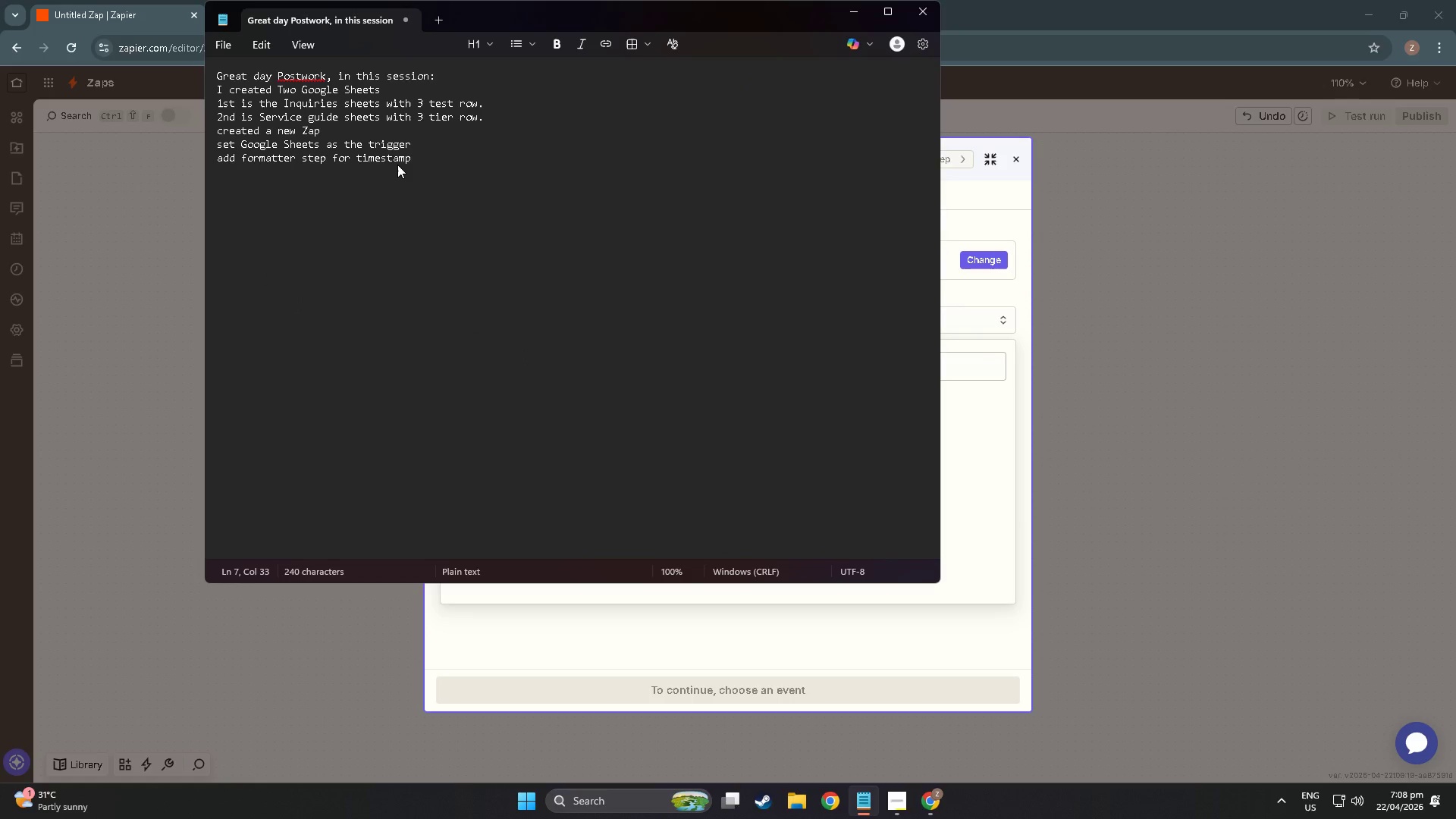 
left_click([162, 414])
 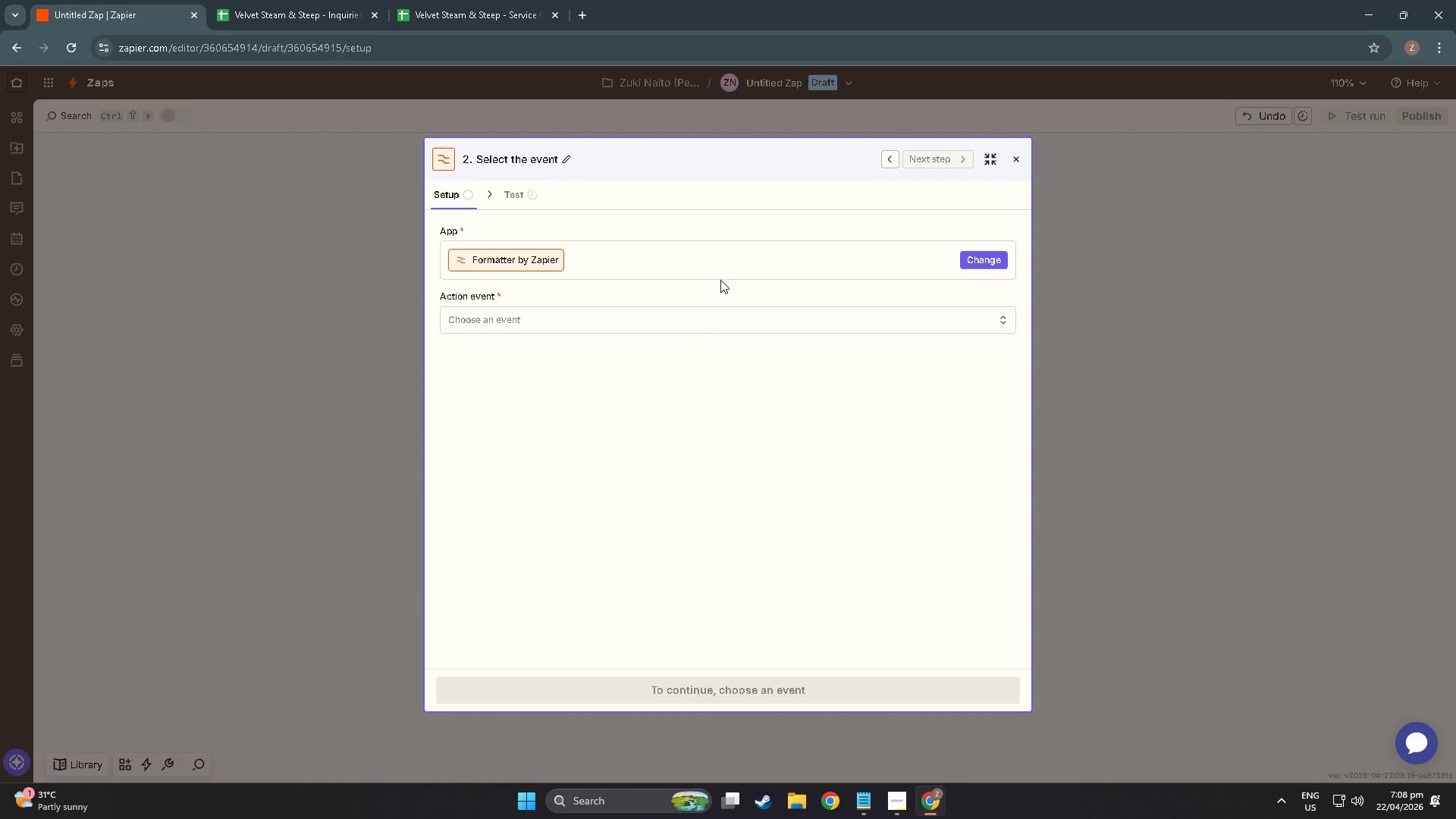 
left_click([687, 331])
 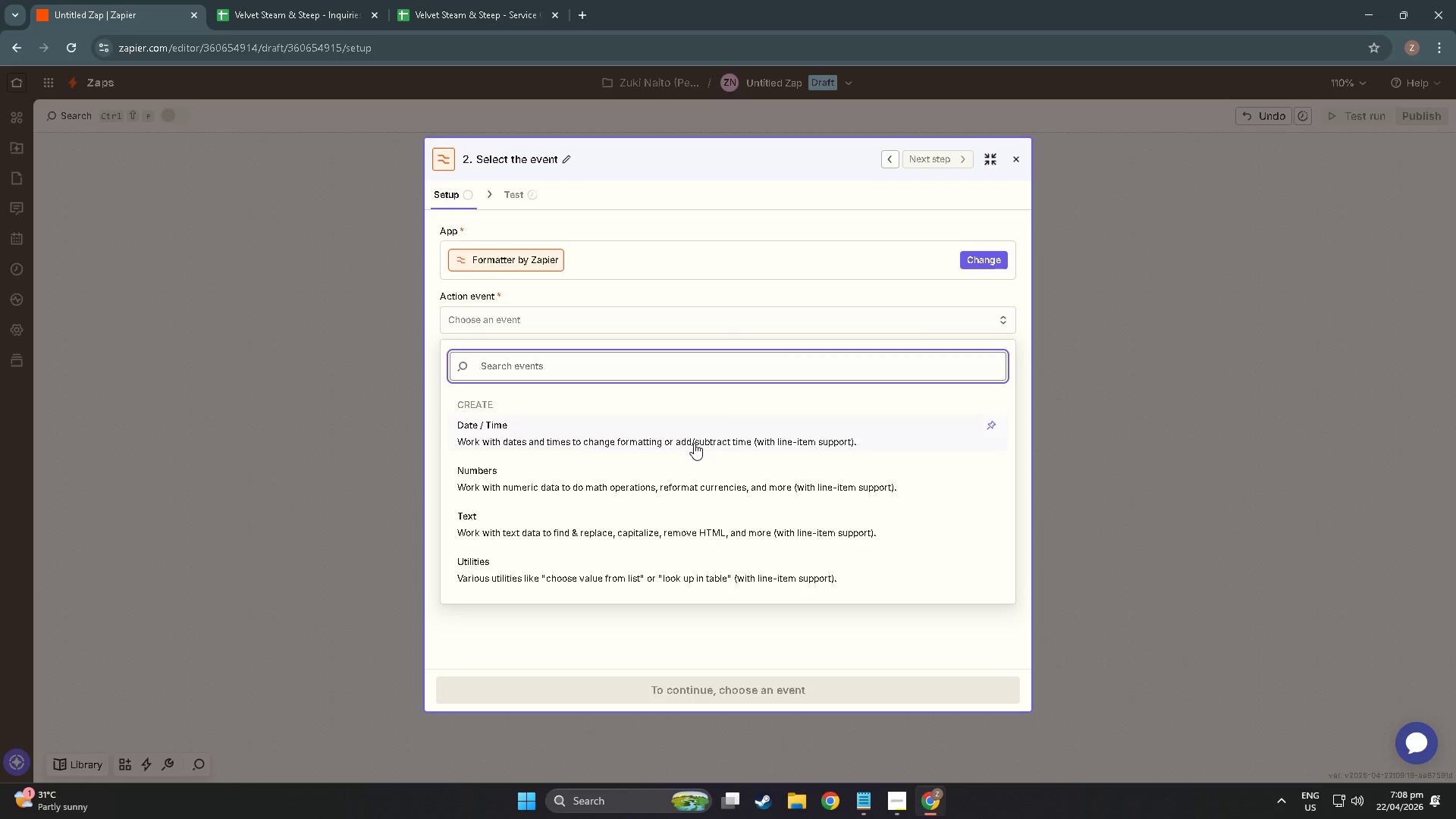 
scroll: coordinate [584, 493], scroll_direction: down, amount: 3.0
 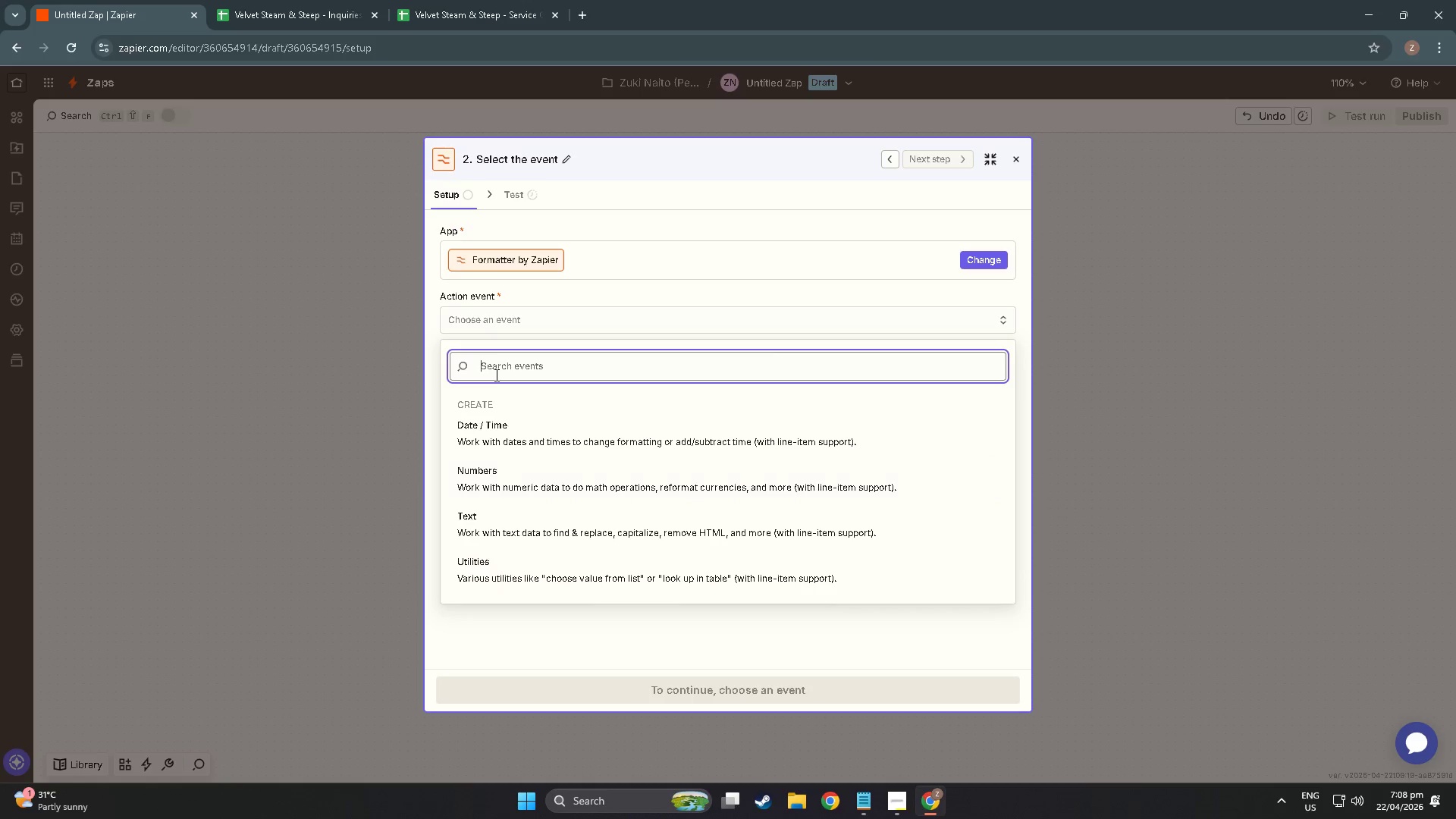 
type(tim)
 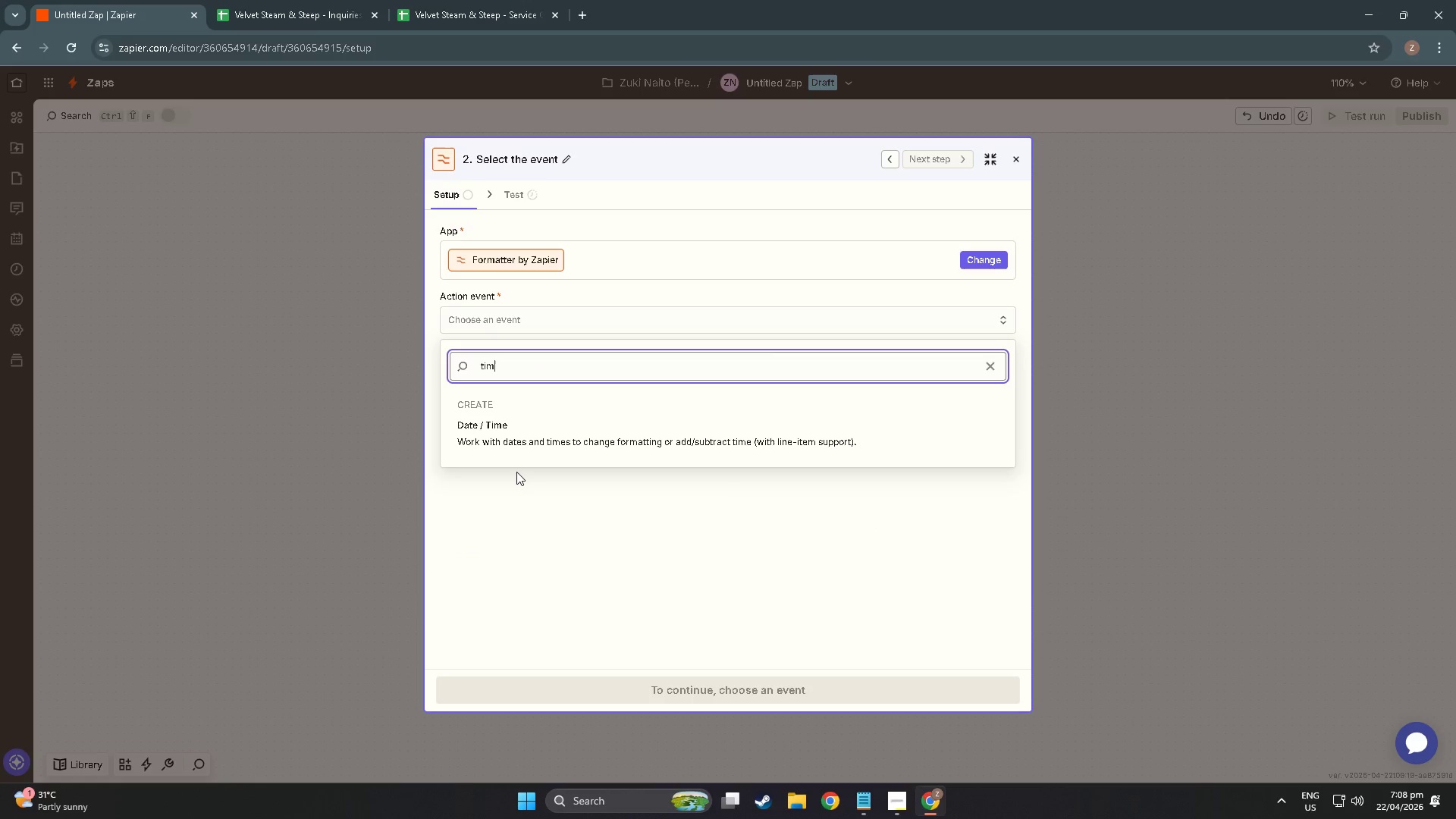 
key(E)
 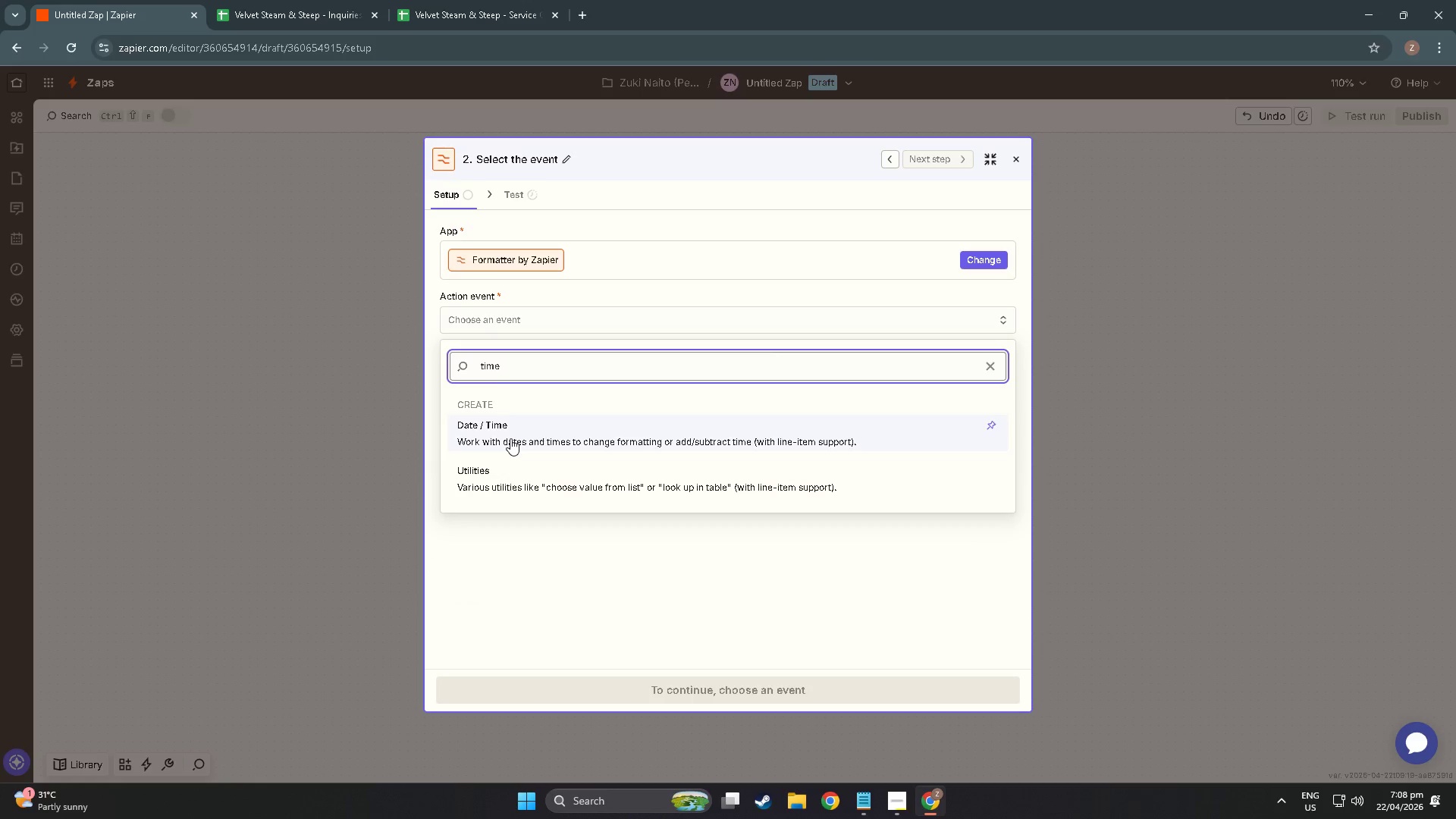 
left_click([510, 438])
 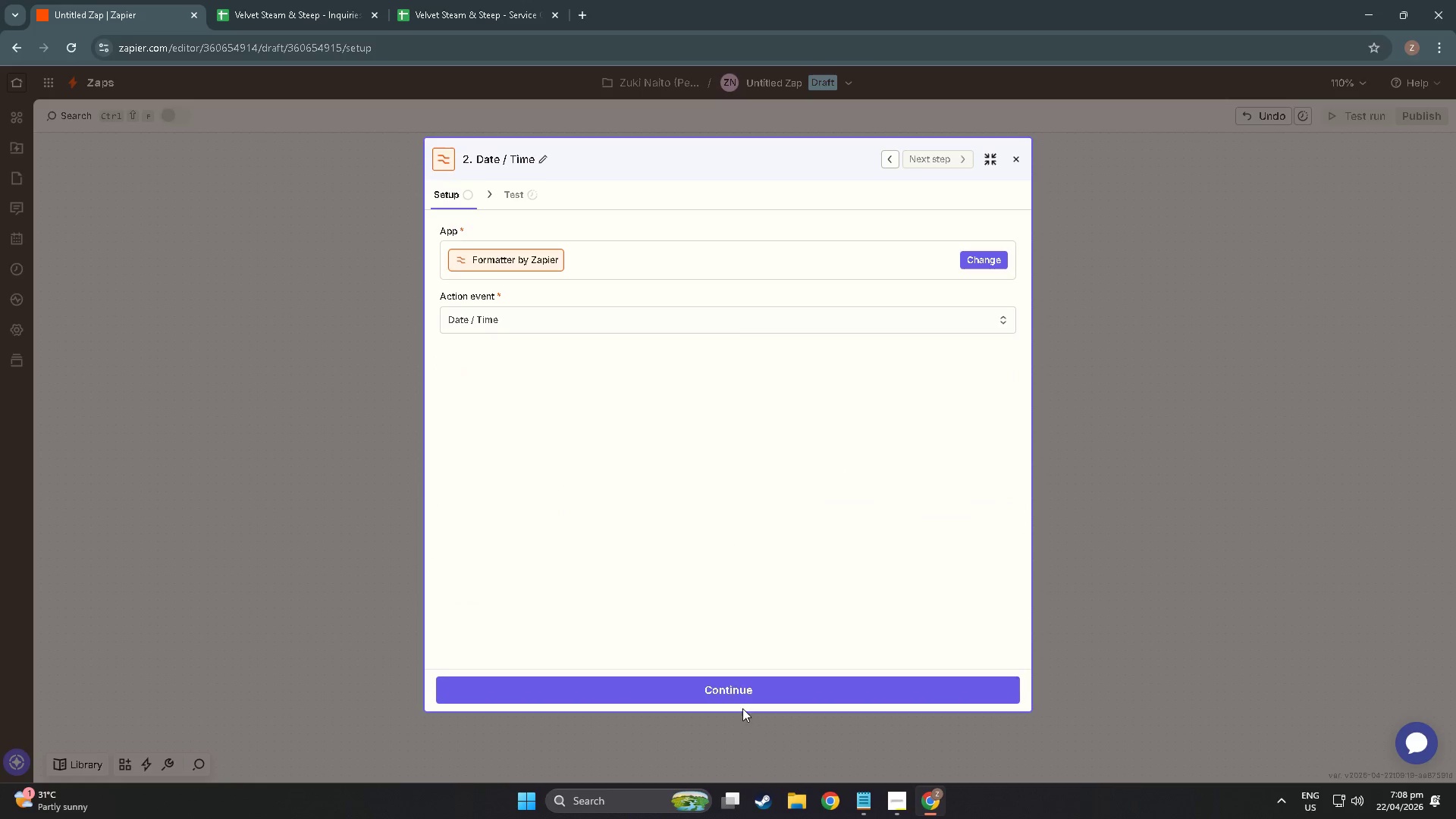 
left_click([730, 680])
 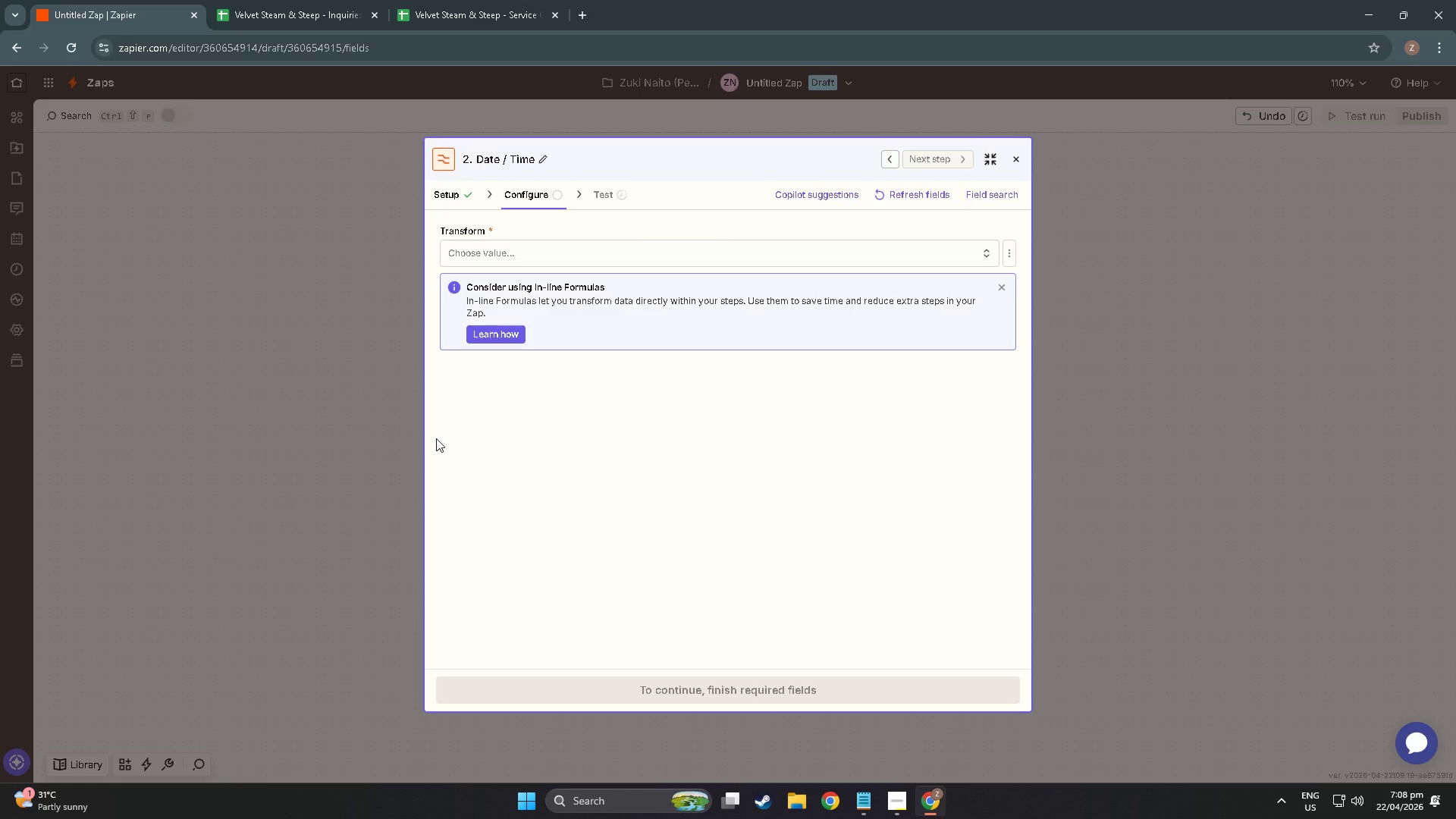 
wait(17.5)
 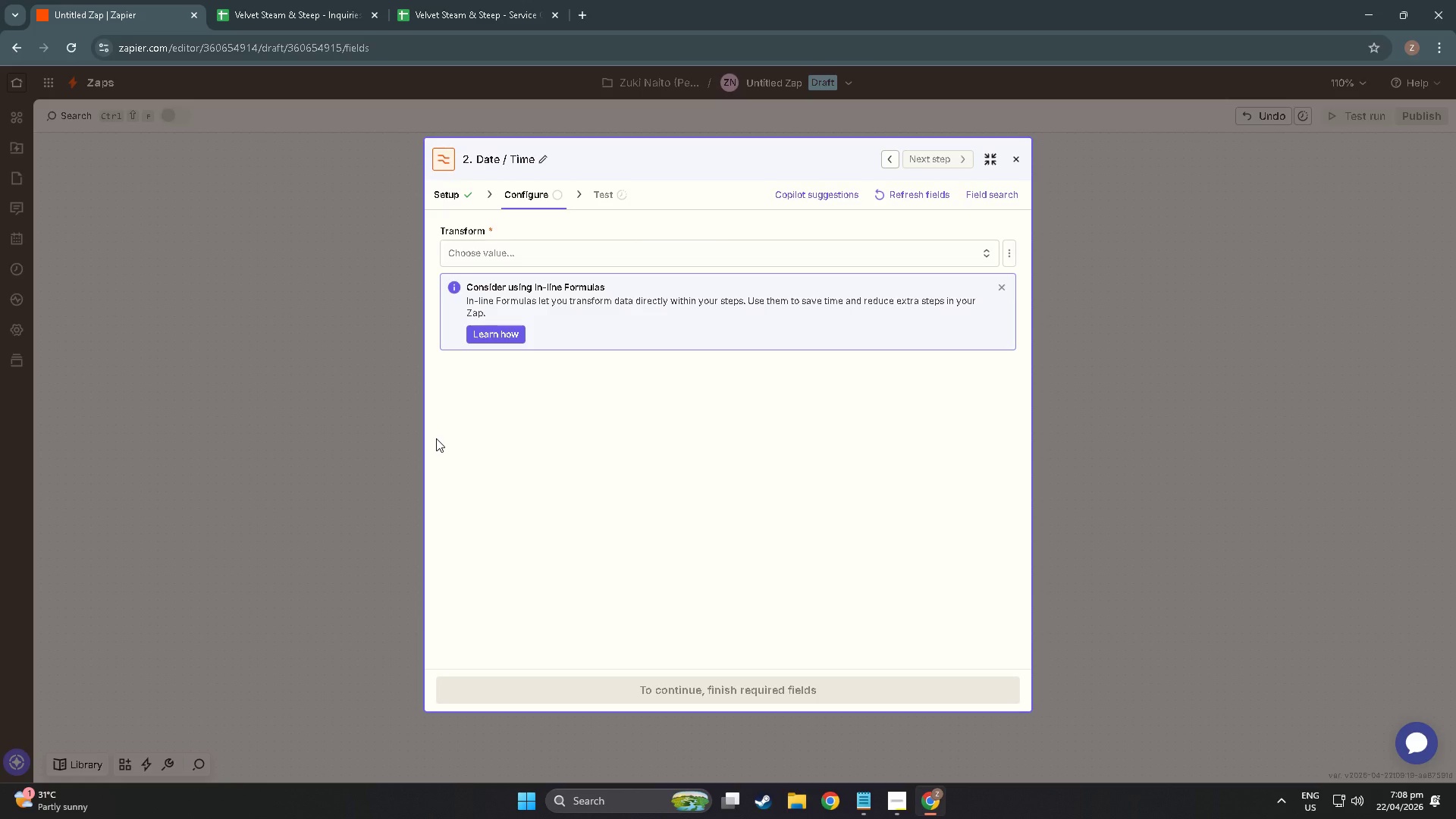 
left_click([508, 246])
 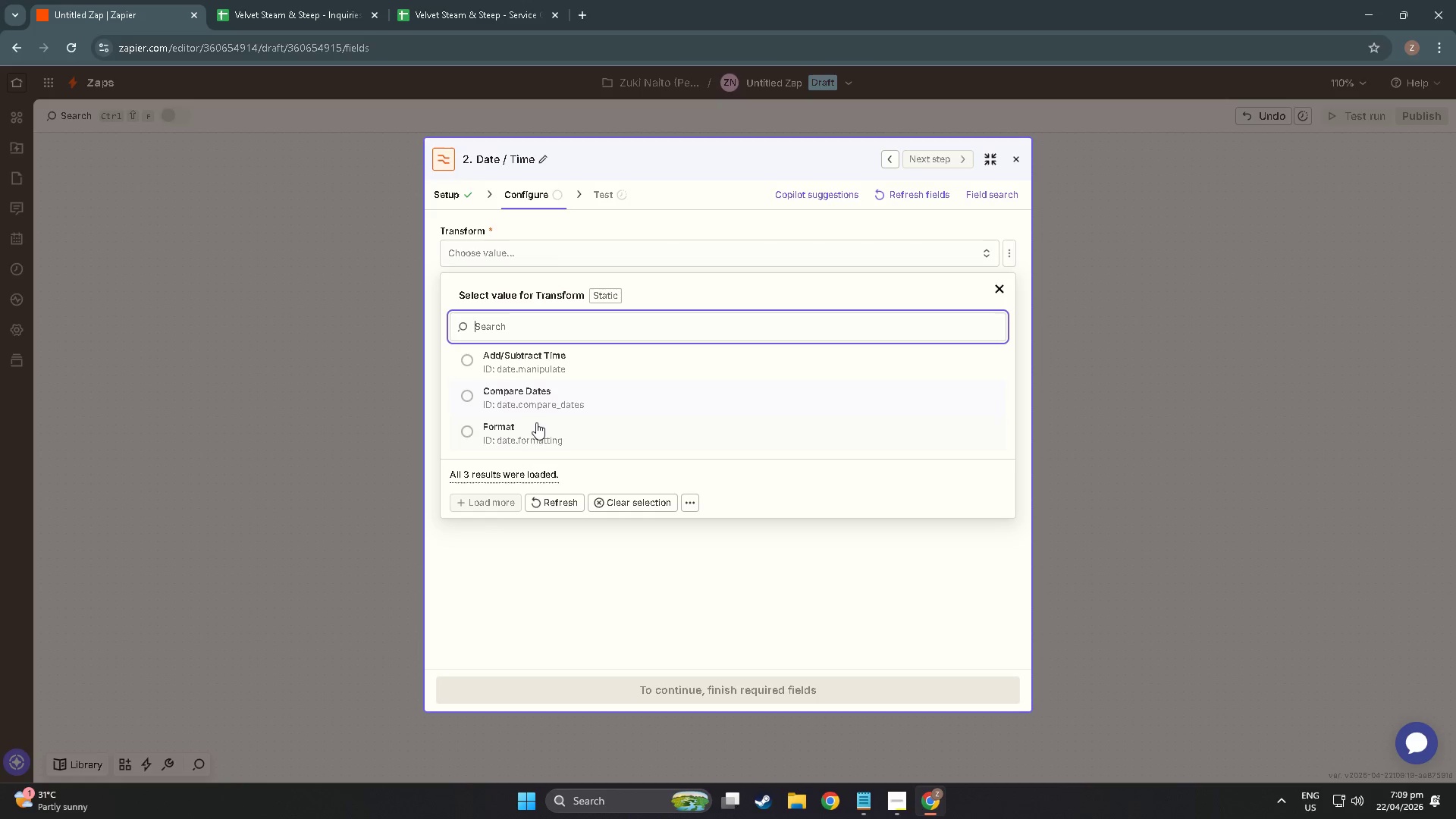 
left_click([529, 435])
 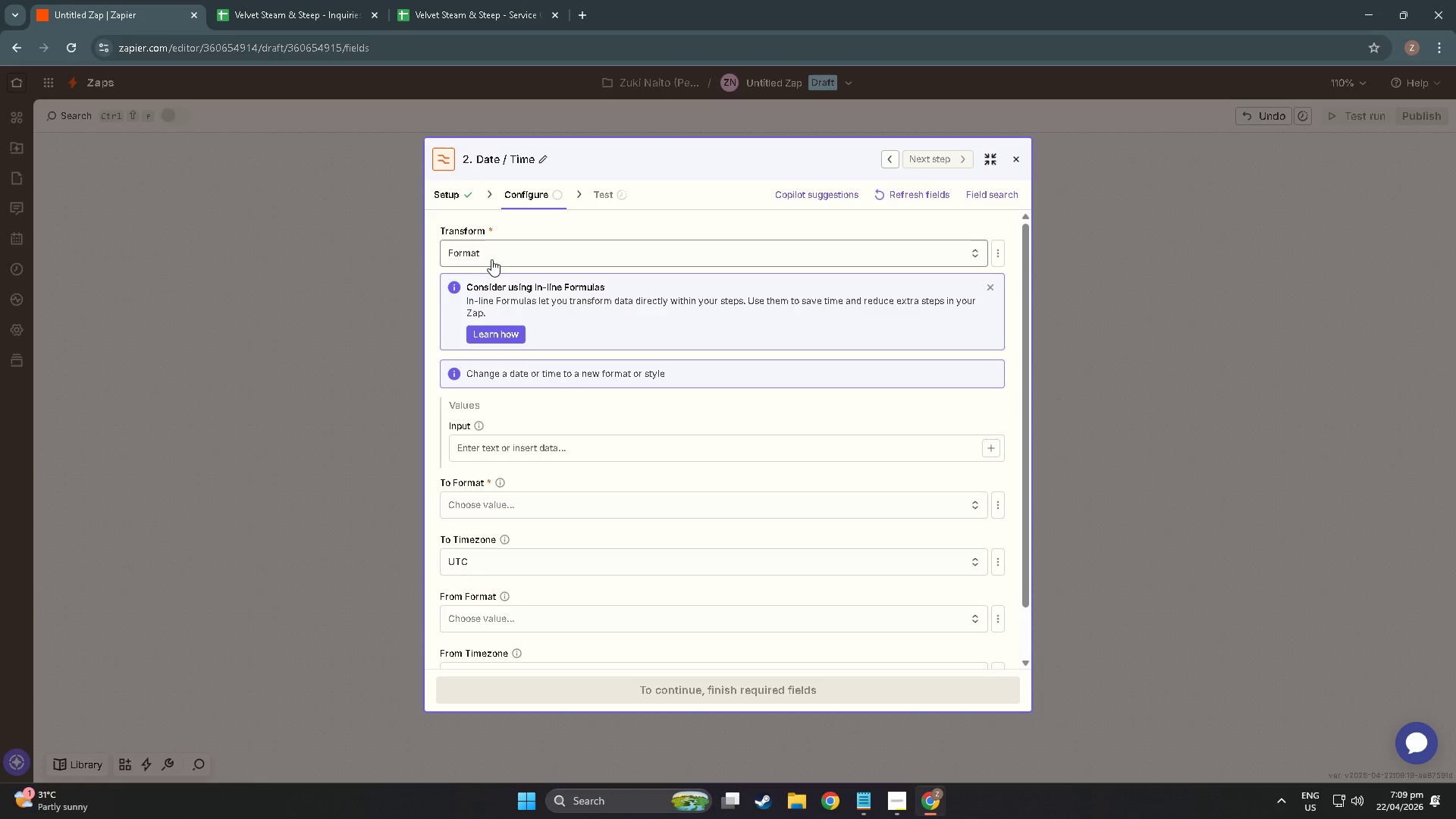 
left_click([543, 450])
 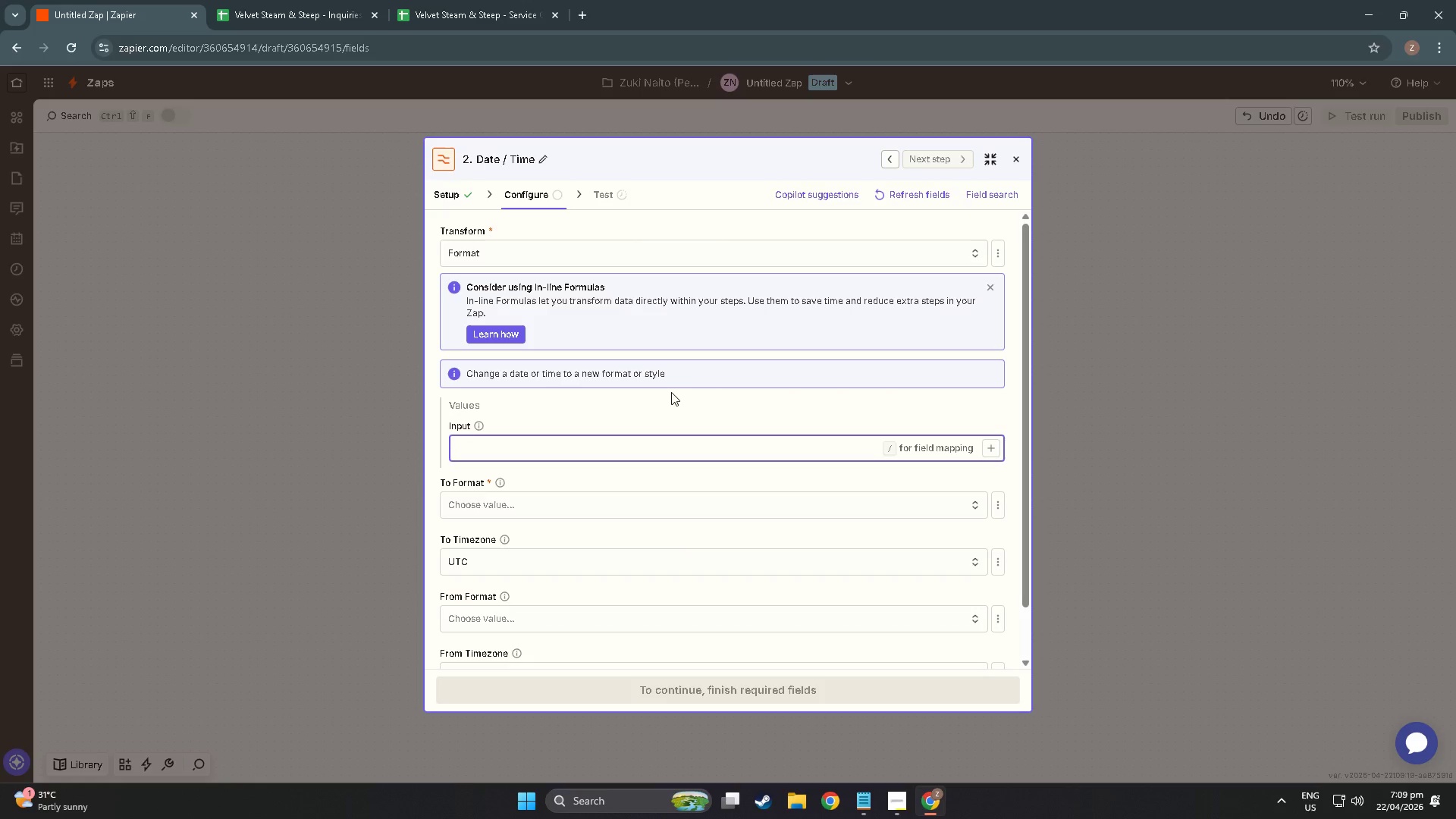 
wait(24.86)
 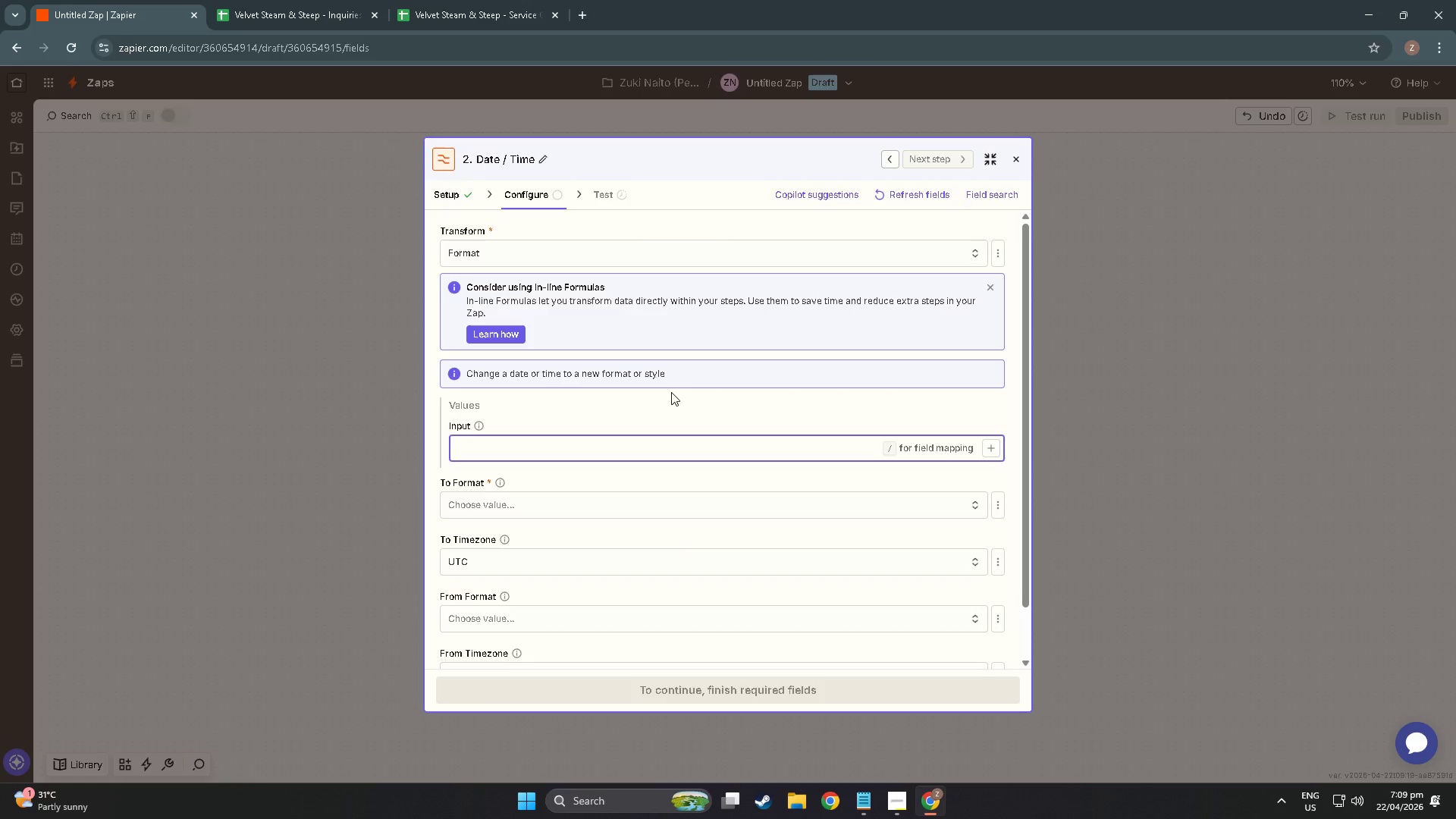 
scroll: coordinate [603, 498], scroll_direction: up, amount: 5.0
 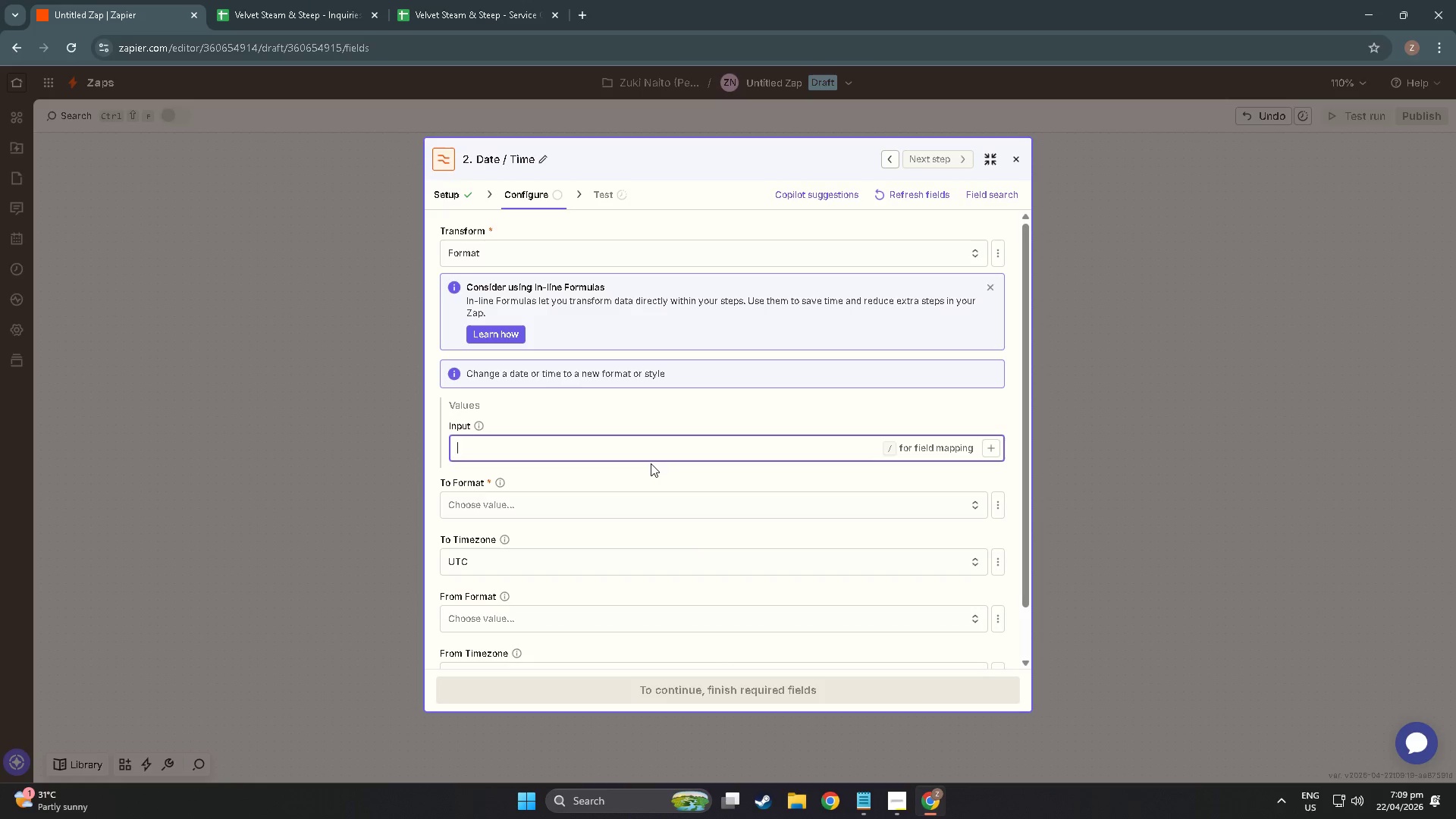 
left_click([991, 453])
 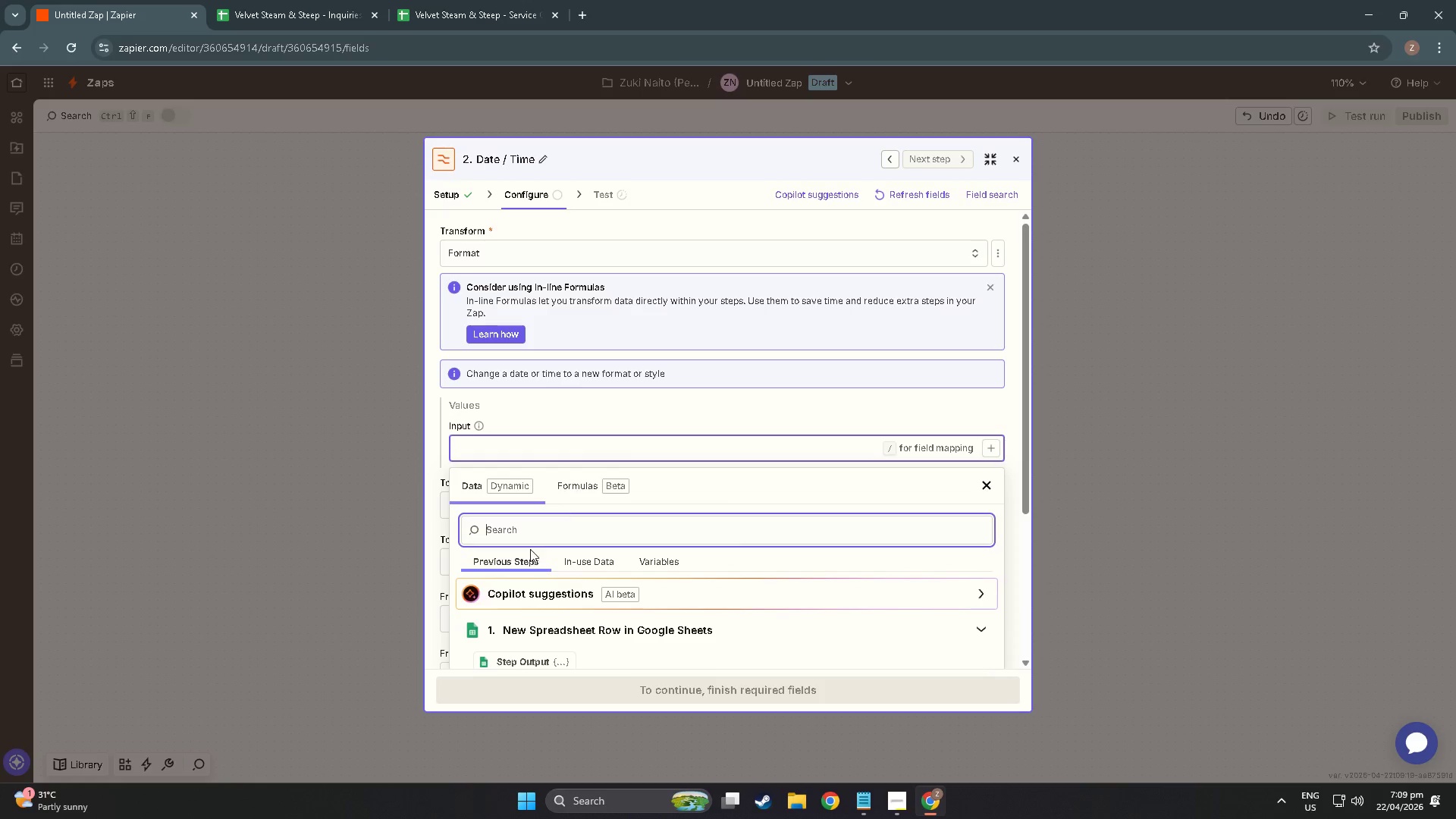 
scroll: coordinate [555, 615], scroll_direction: down, amount: 5.0
 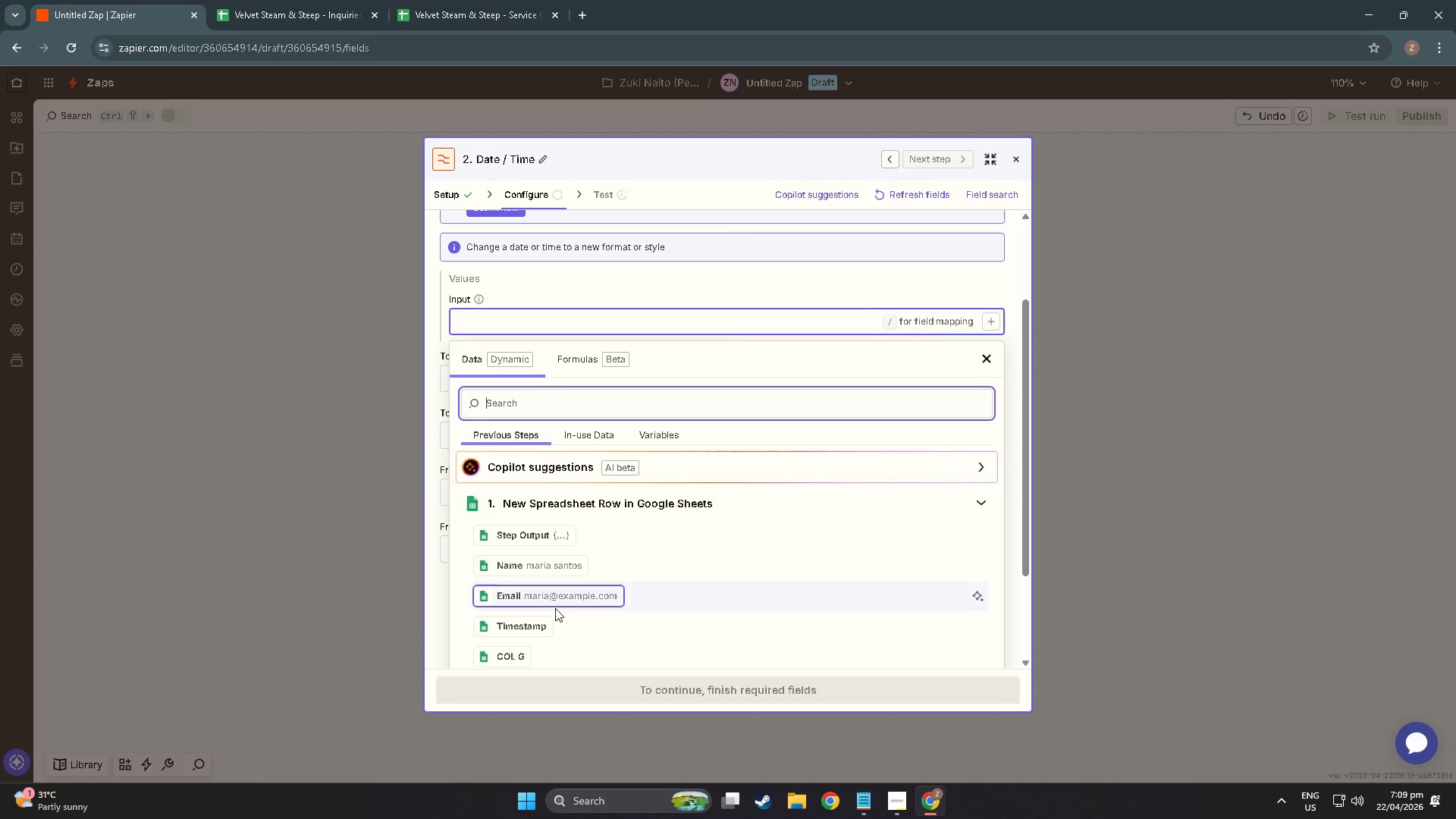 
left_click([536, 623])
 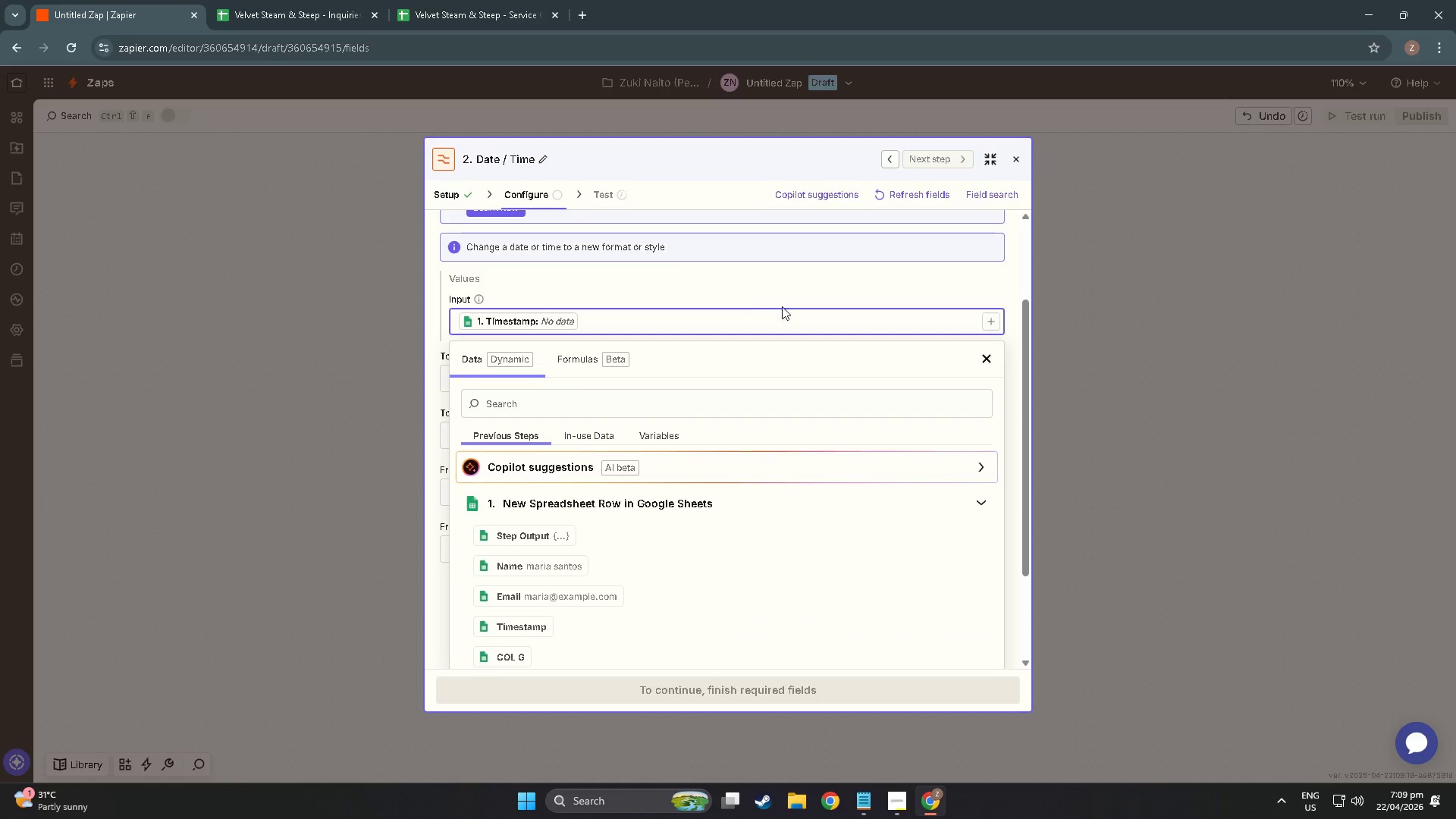 
left_click([762, 286])
 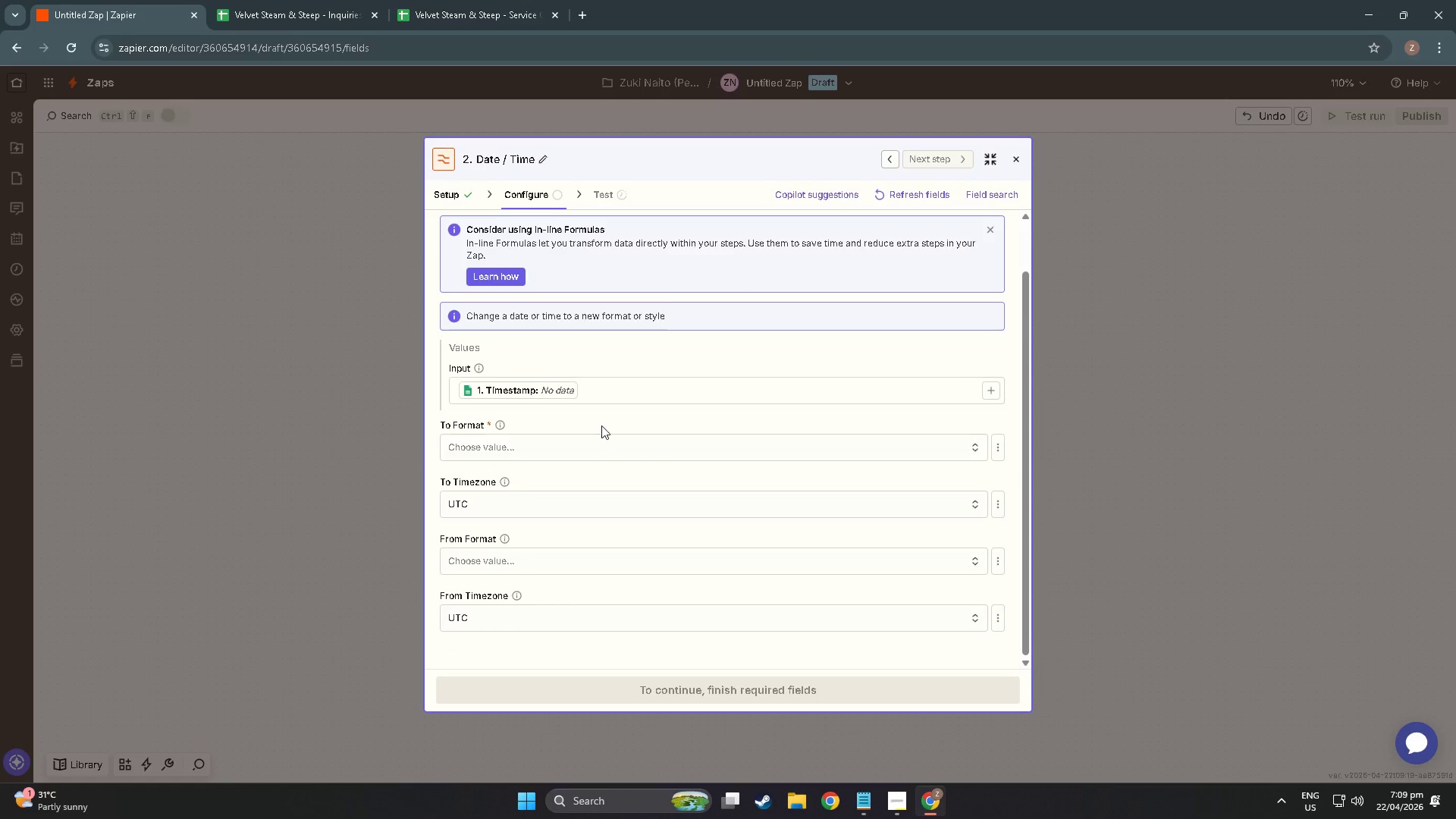 
left_click([601, 441])
 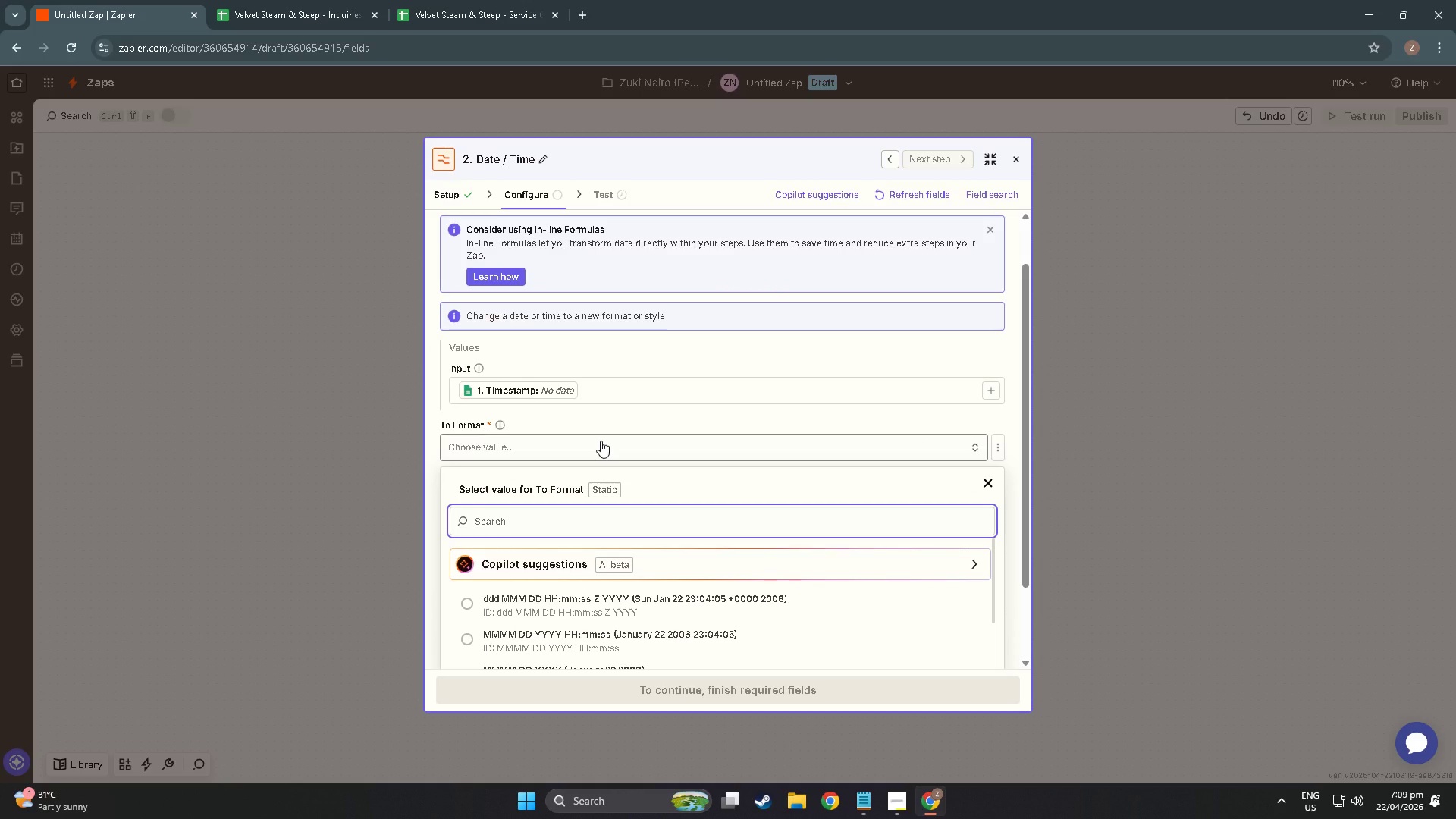 
scroll: coordinate [562, 604], scroll_direction: down, amount: 12.0
 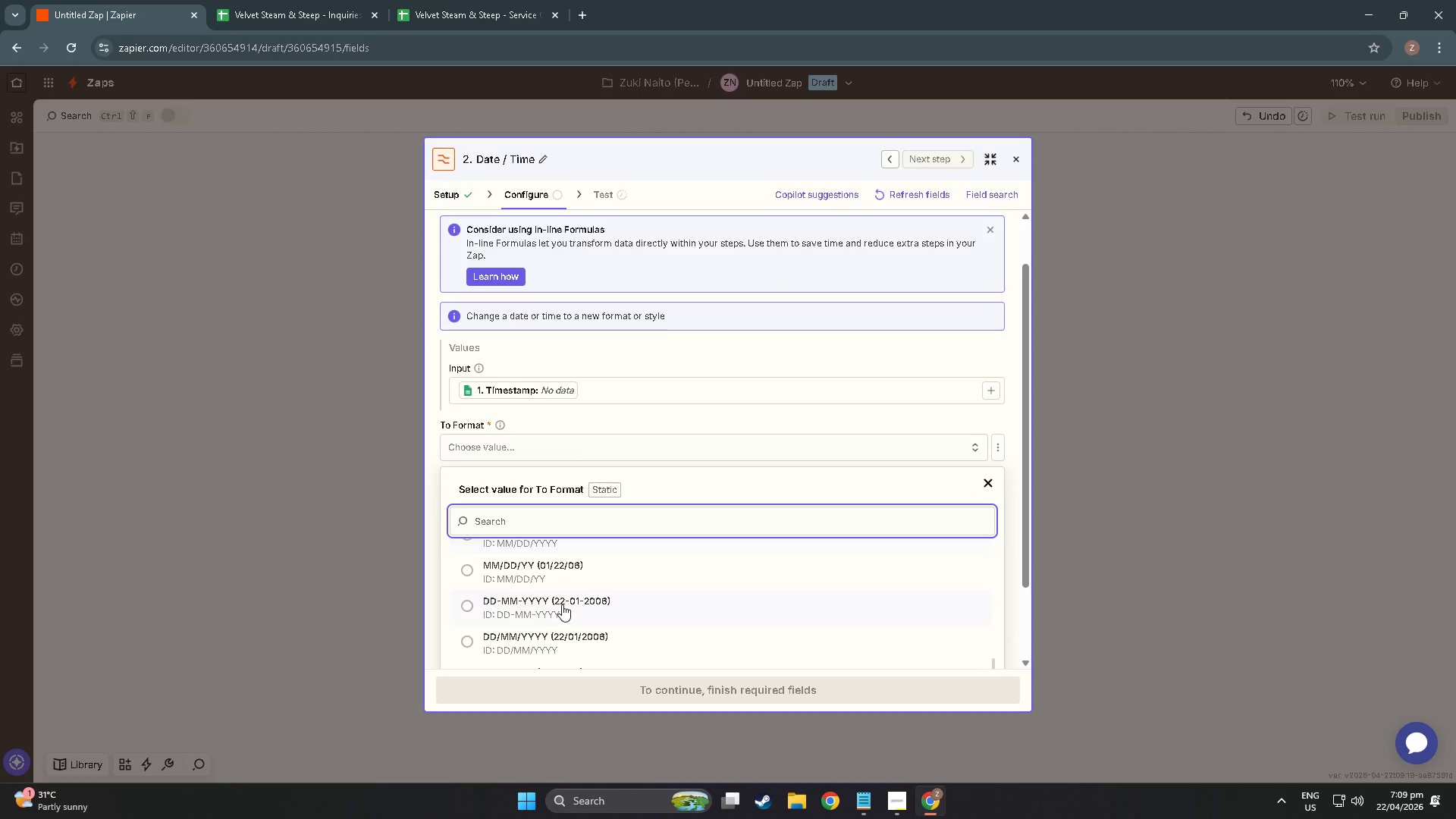 
scroll: coordinate [911, 485], scroll_direction: up, amount: 4.0
 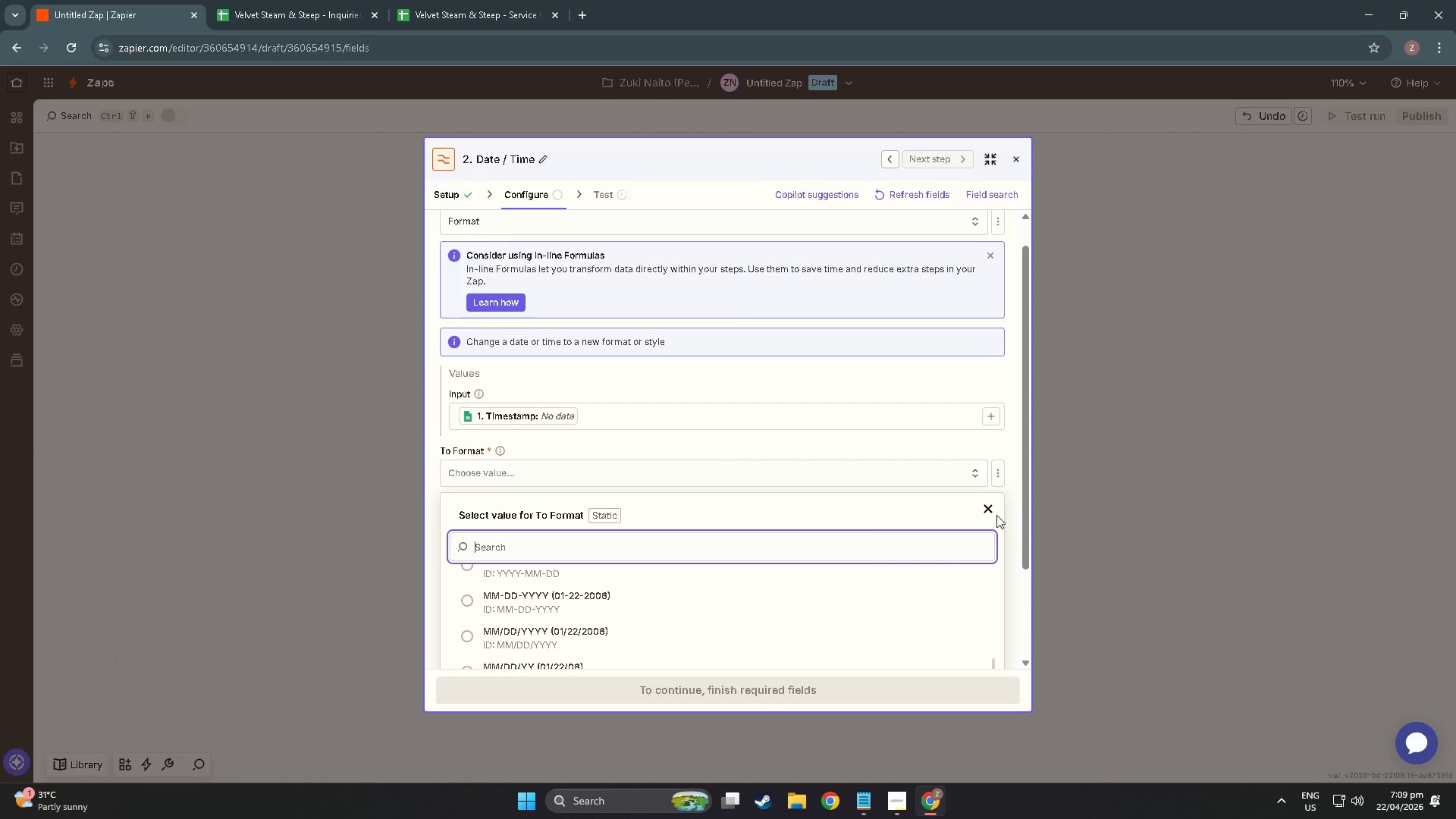 
left_click([990, 515])
 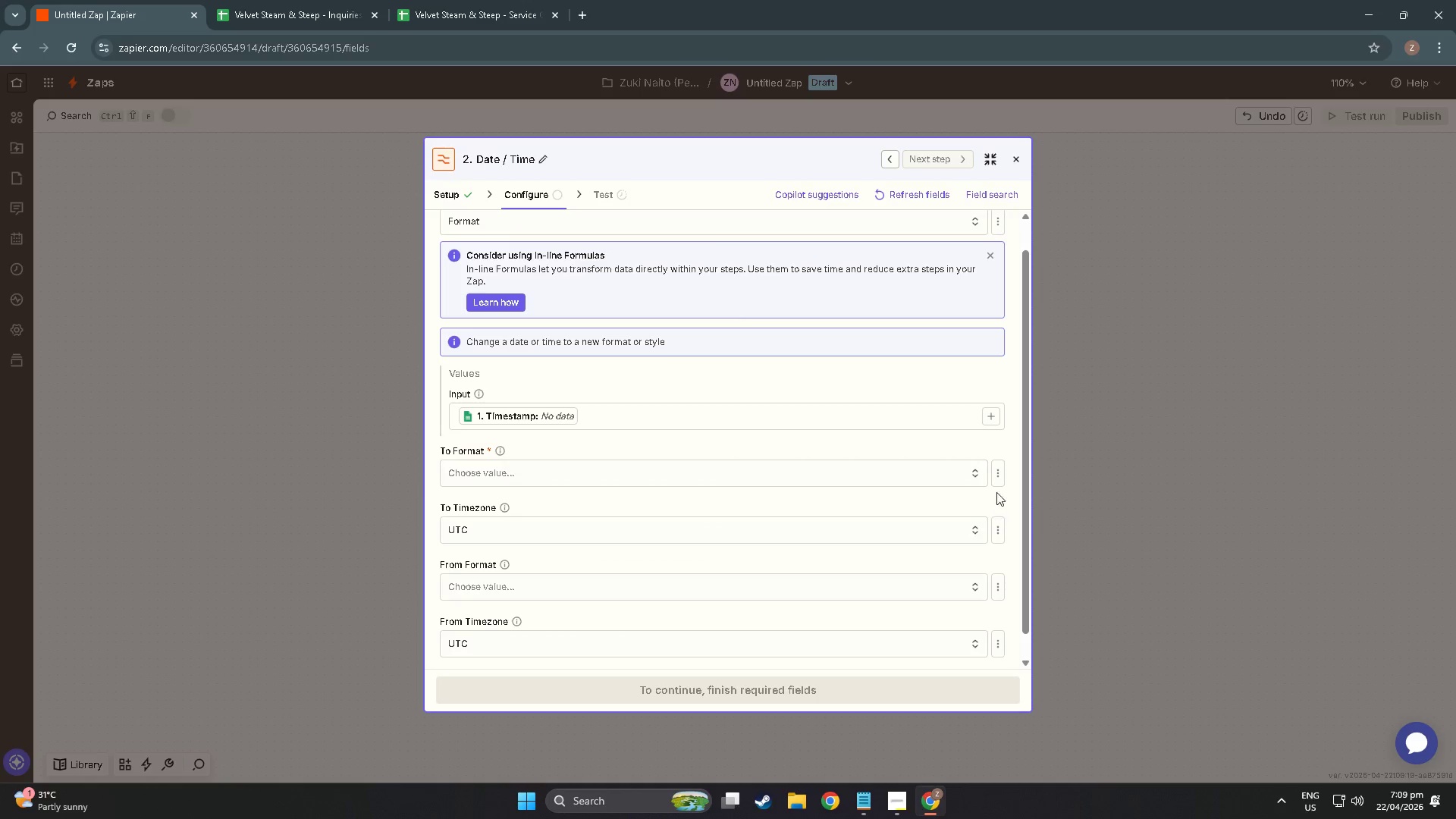 
left_click([1002, 484])
 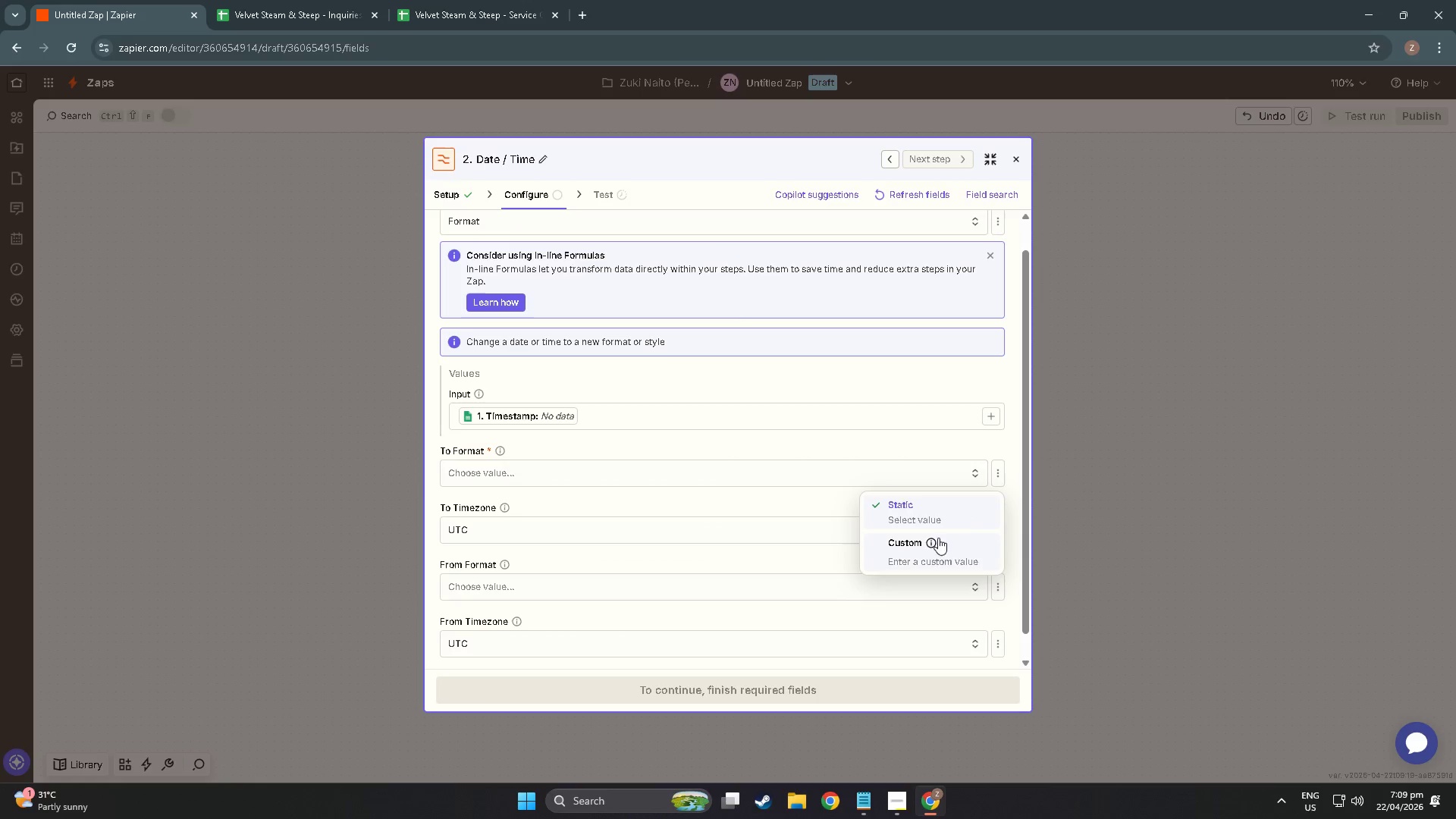 
left_click([952, 548])
 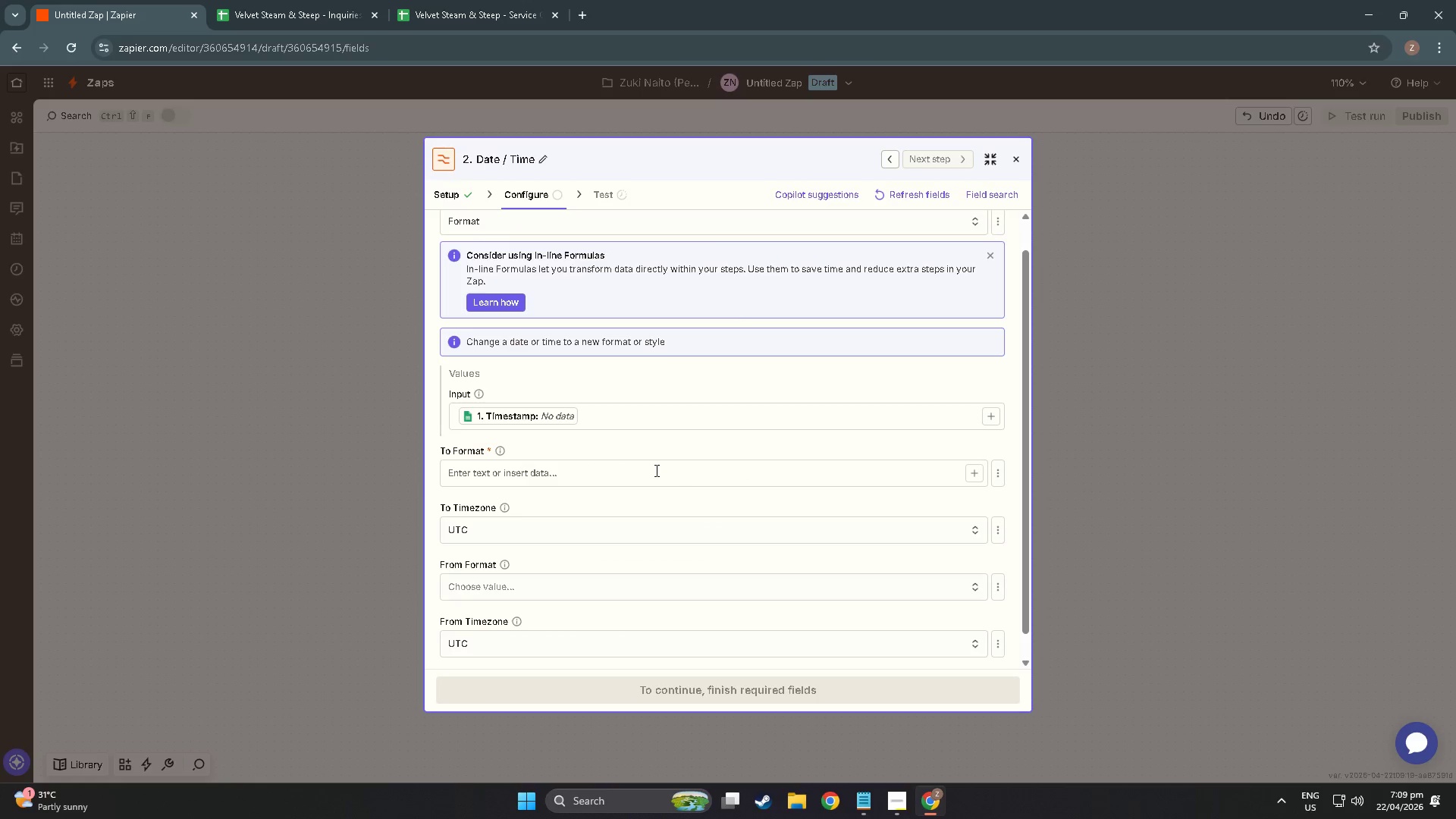 
left_click([651, 470])
 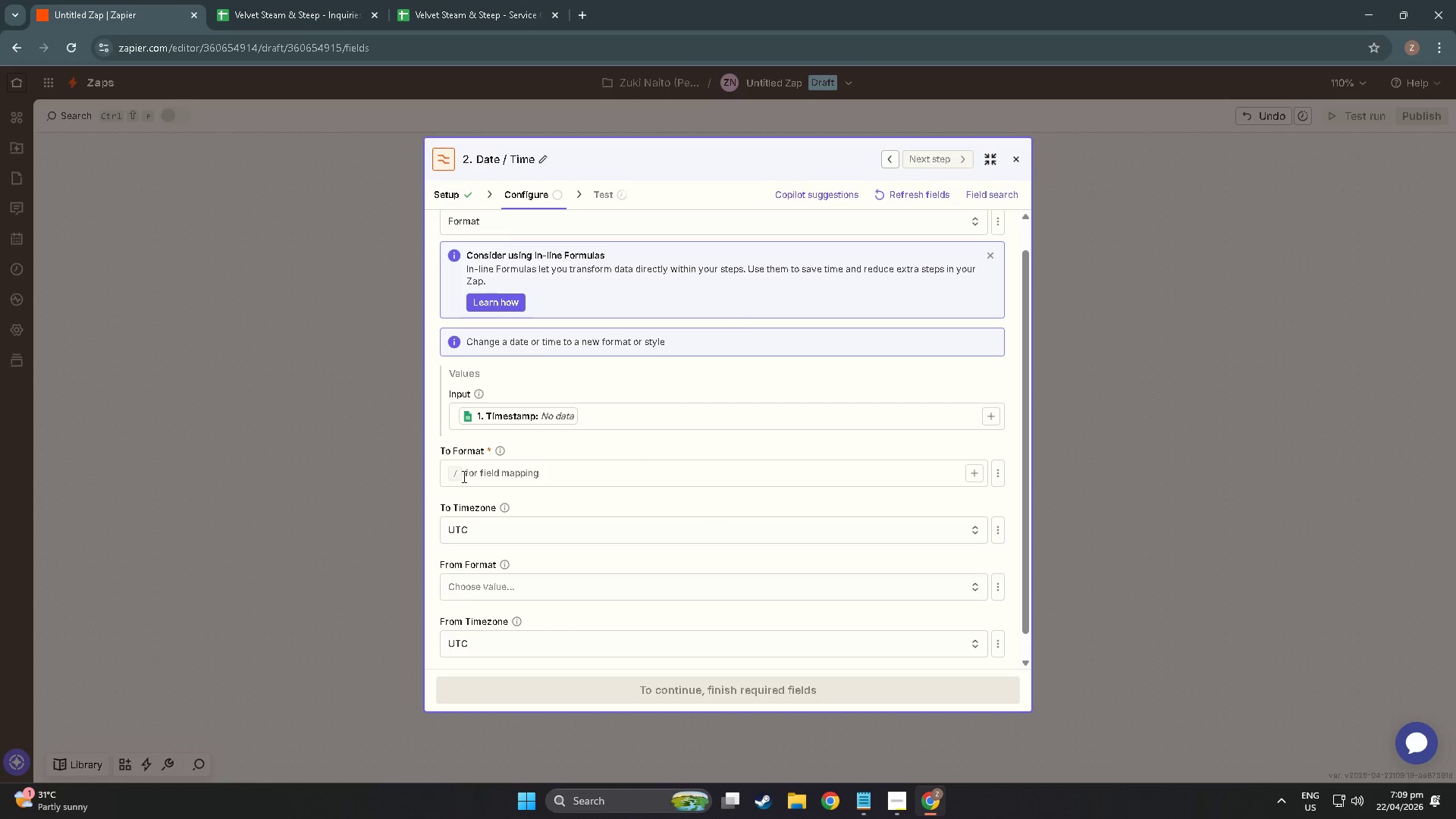 
left_click([487, 469])
 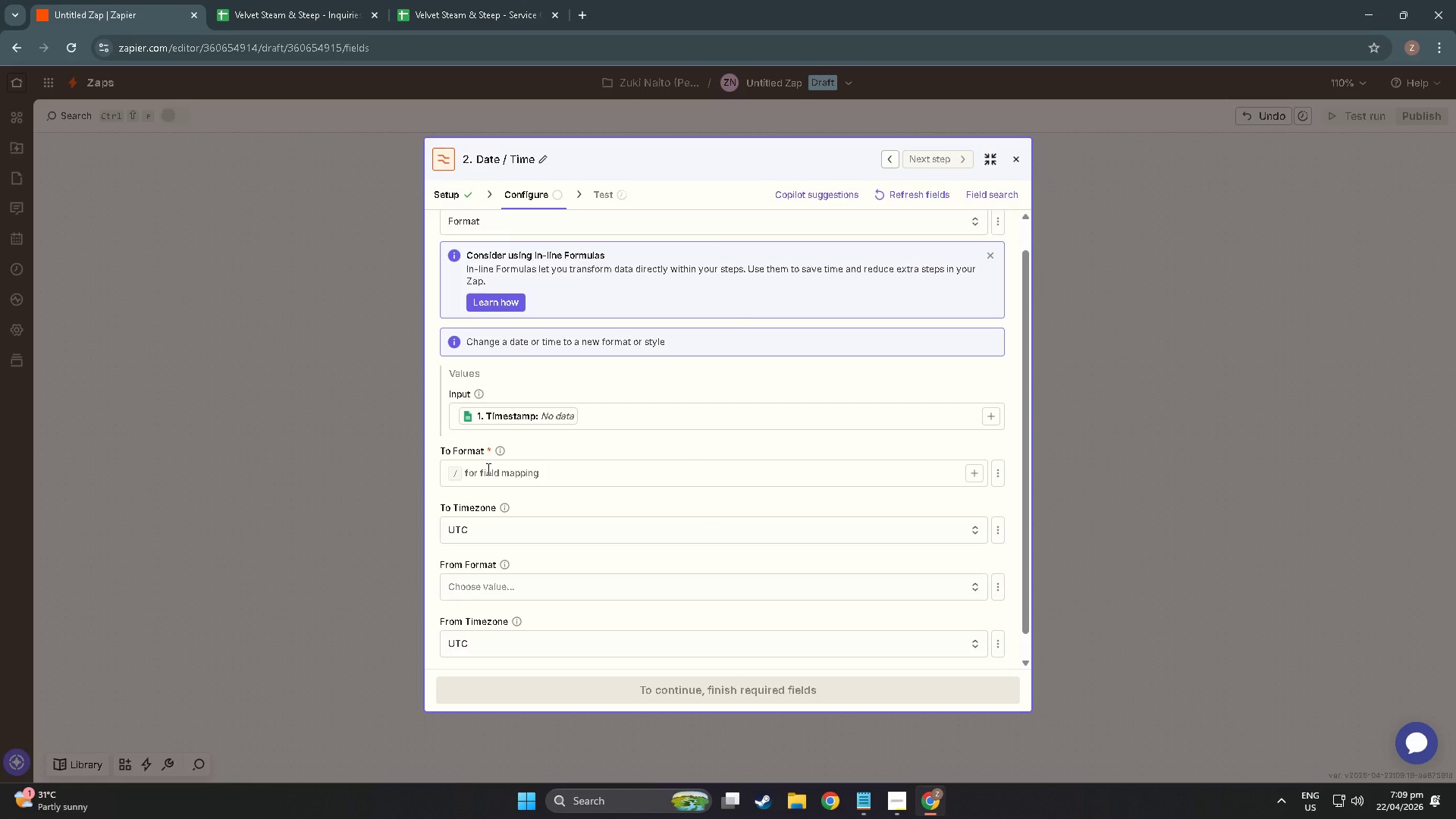 
type(MM/DD?)
key(Backspace)
type(/YYYY hh:mm A)
 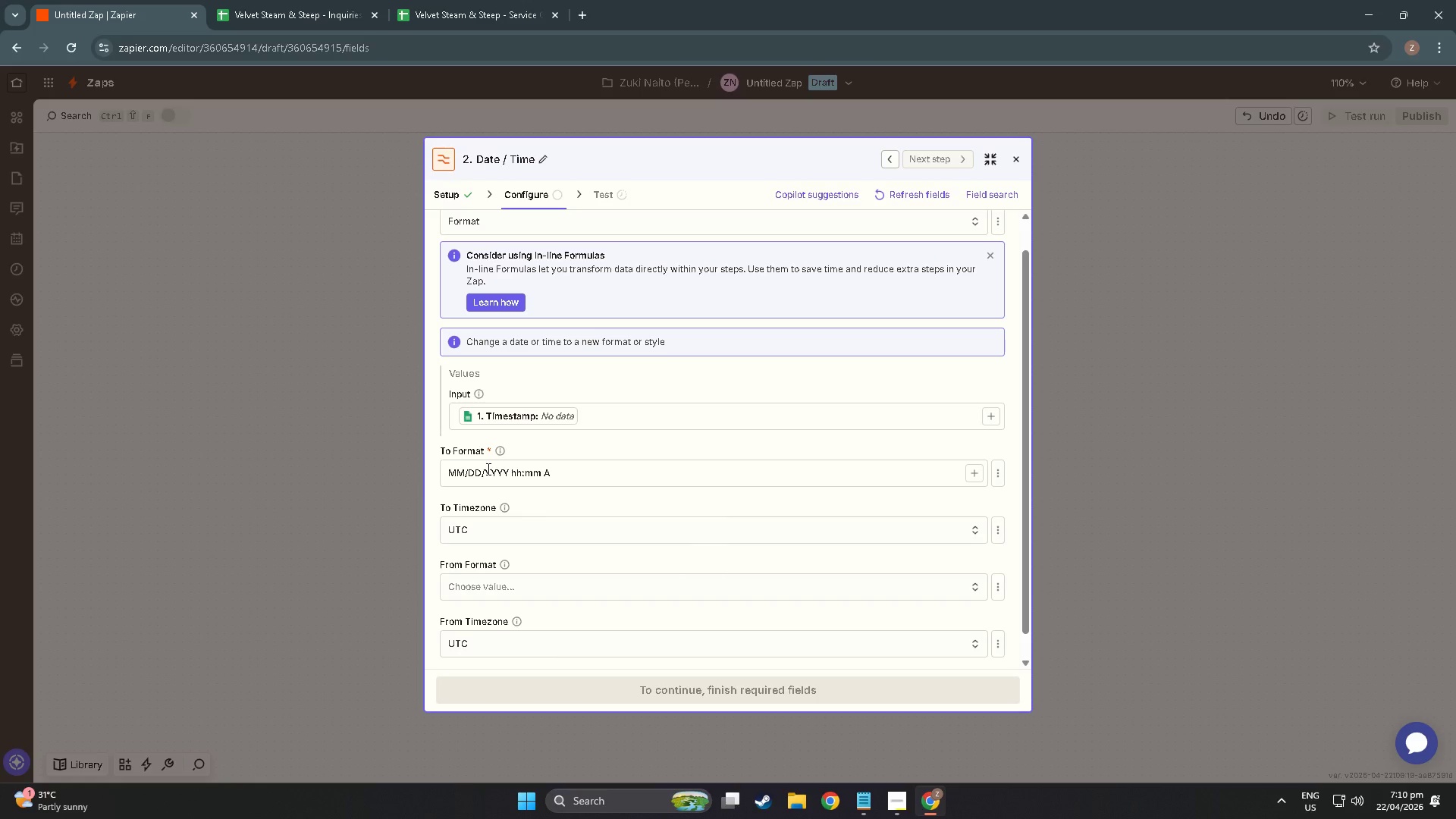 
left_click([544, 526])
 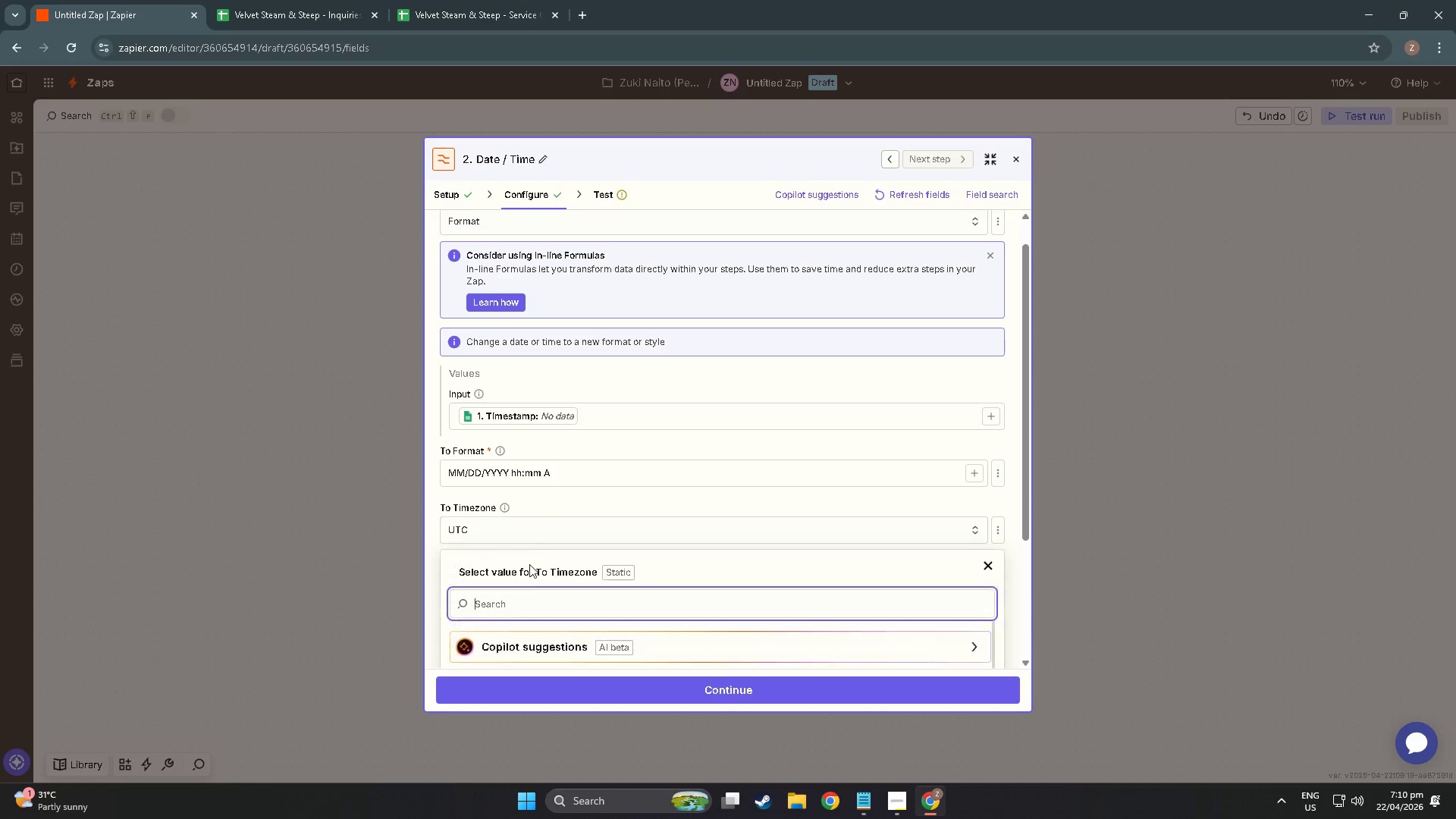 
scroll: coordinate [562, 614], scroll_direction: down, amount: 378.0
 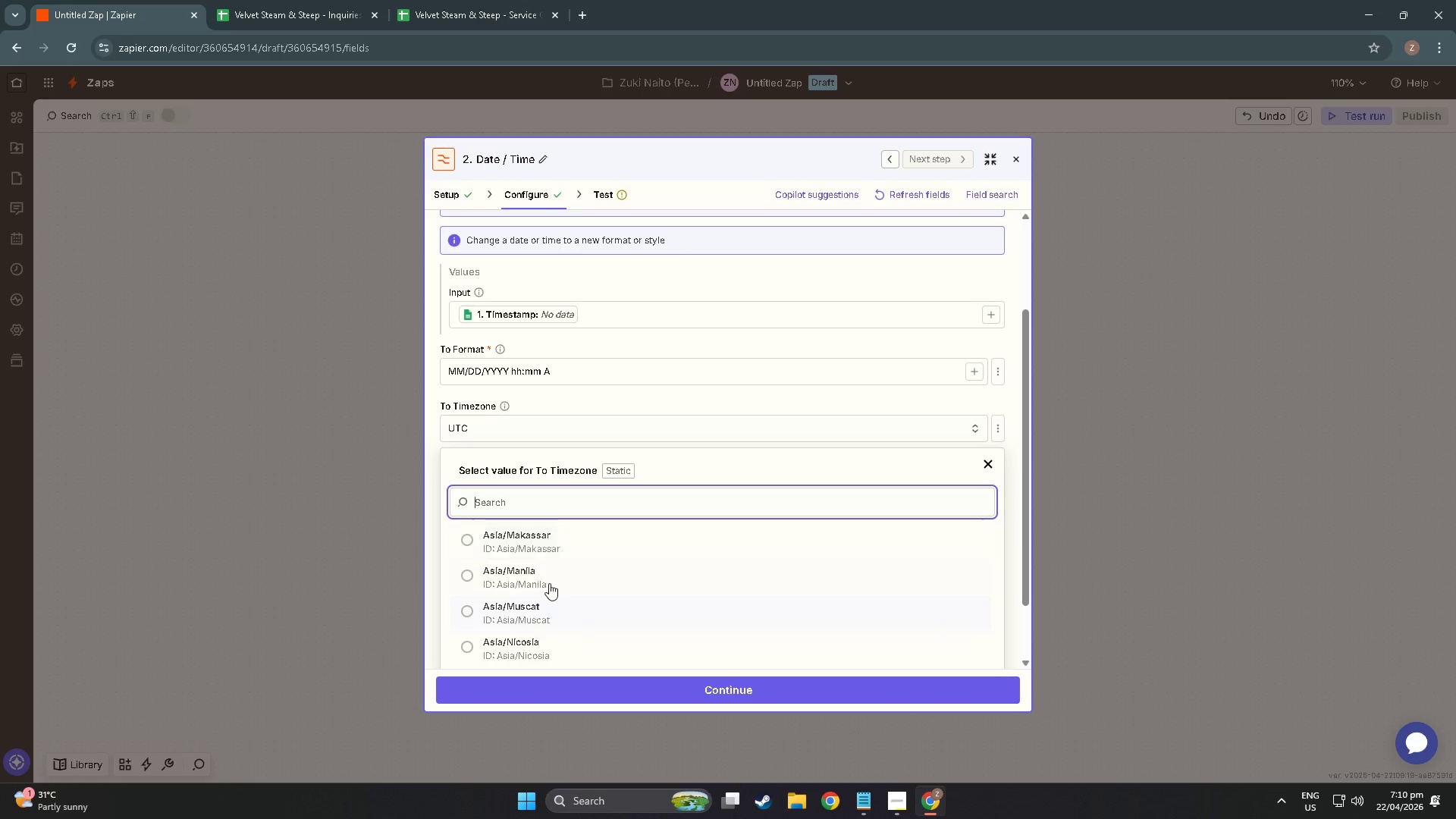 
left_click([549, 583])
 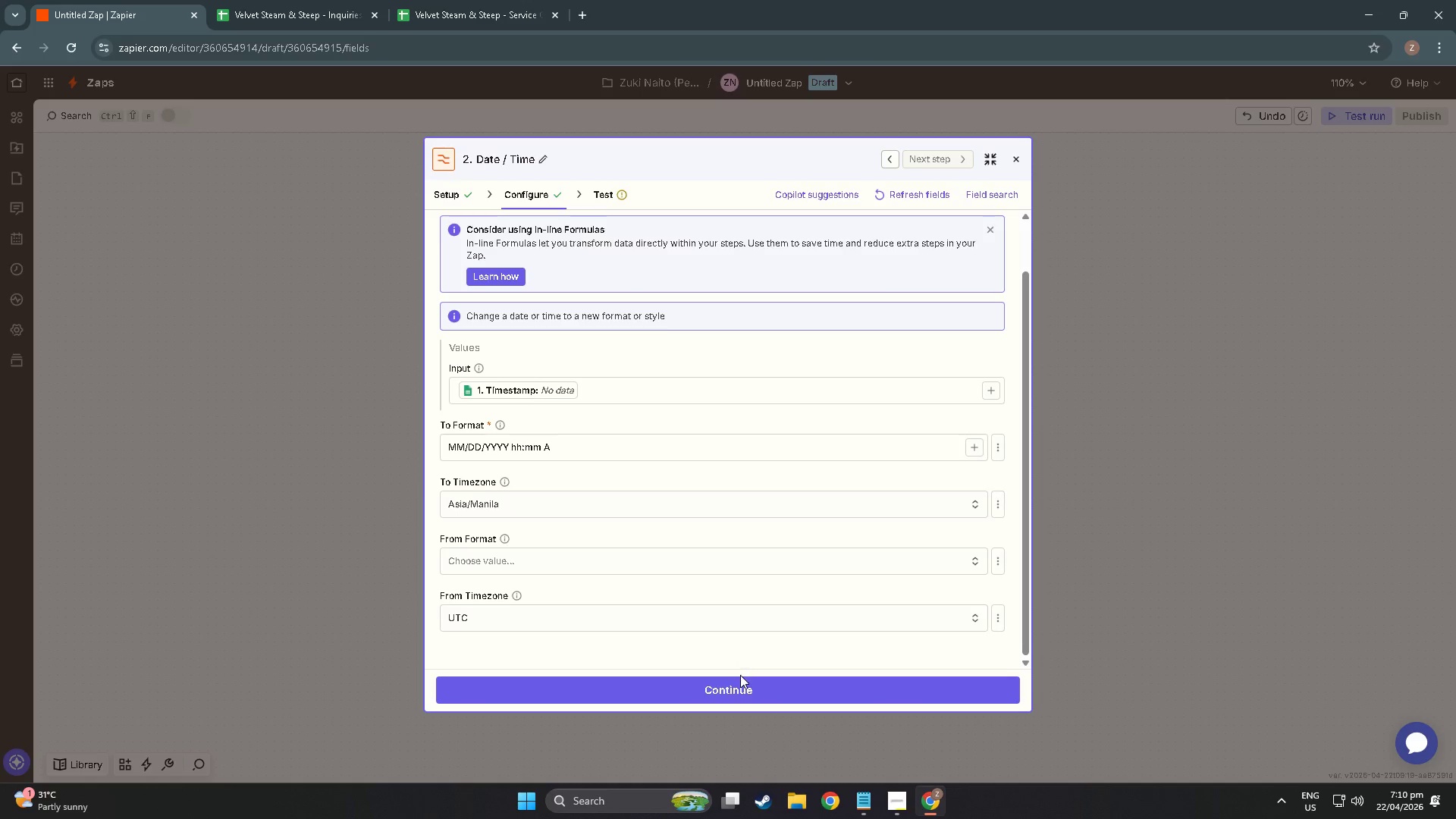 
left_click([745, 683])
 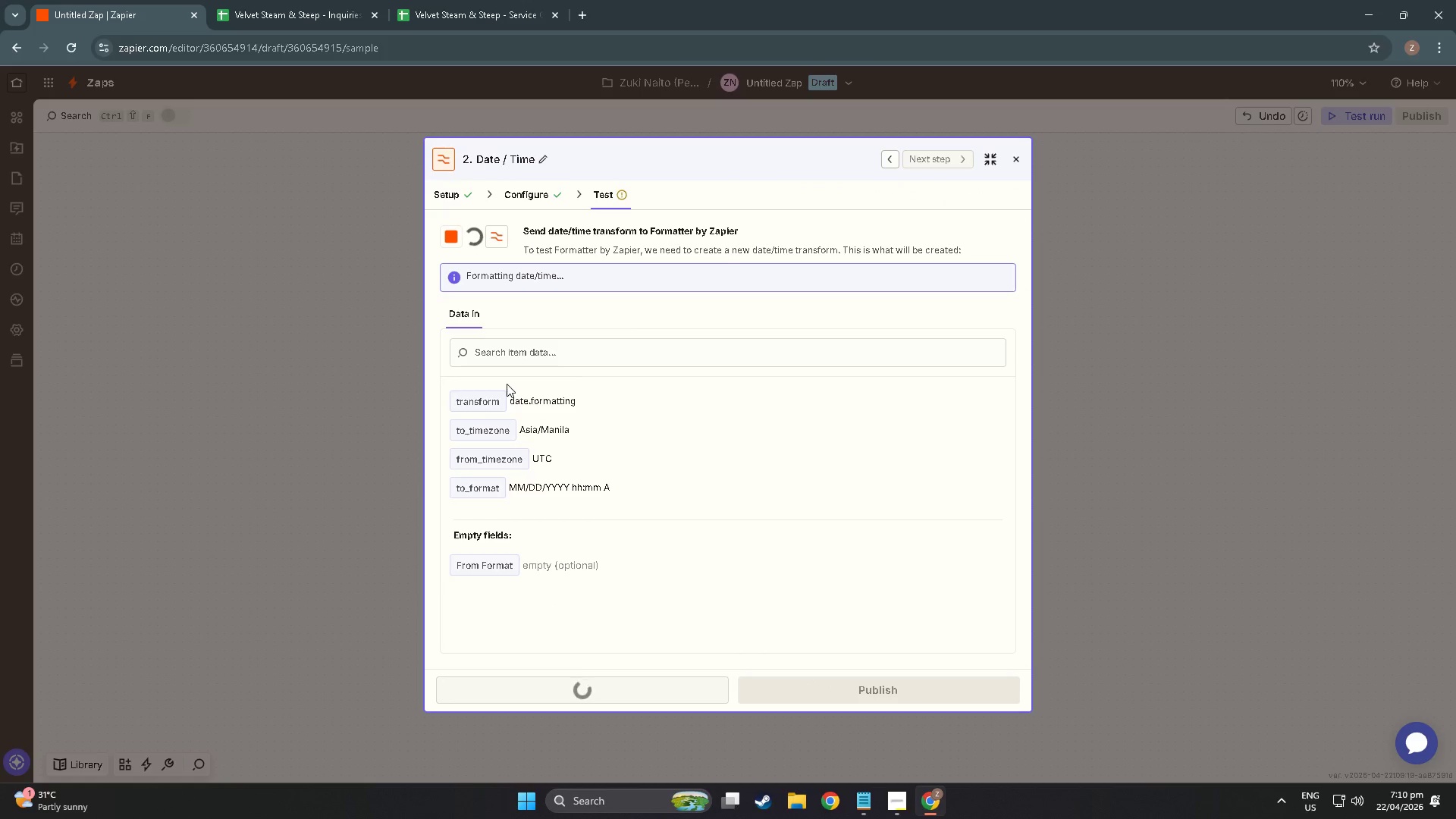 
left_click([546, 154])
 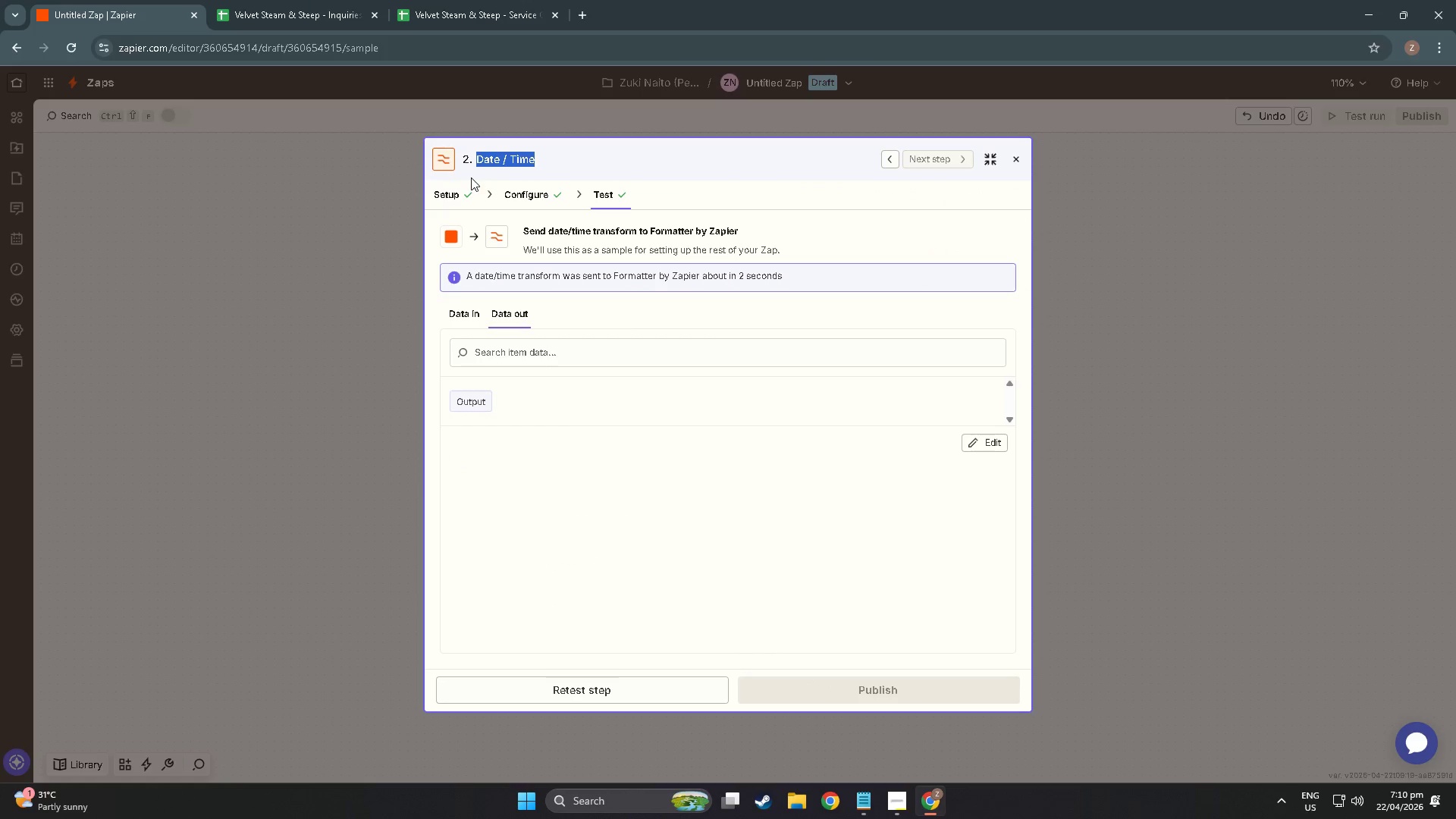 
type(Timestamp)
 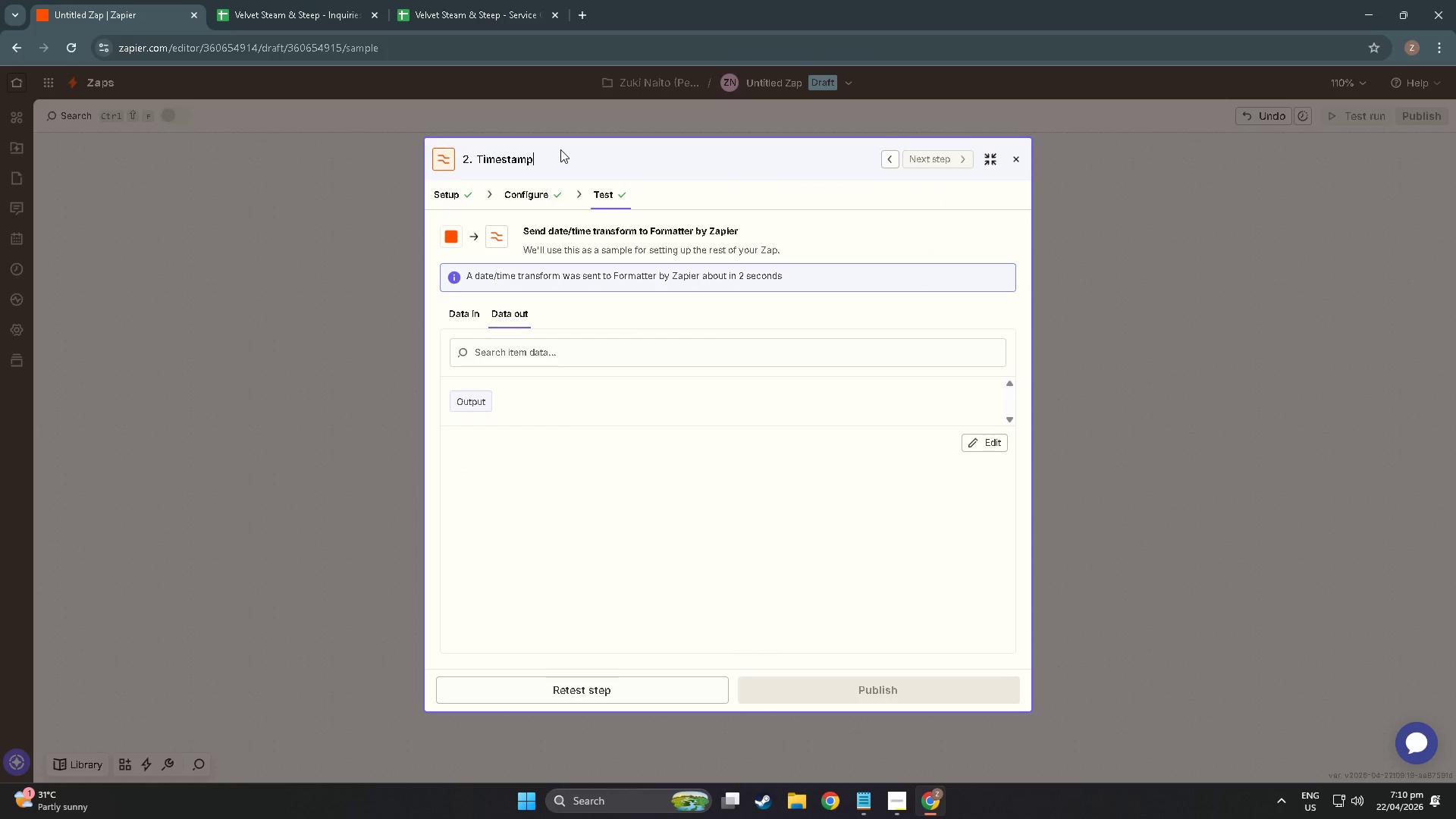 
key(Enter)
 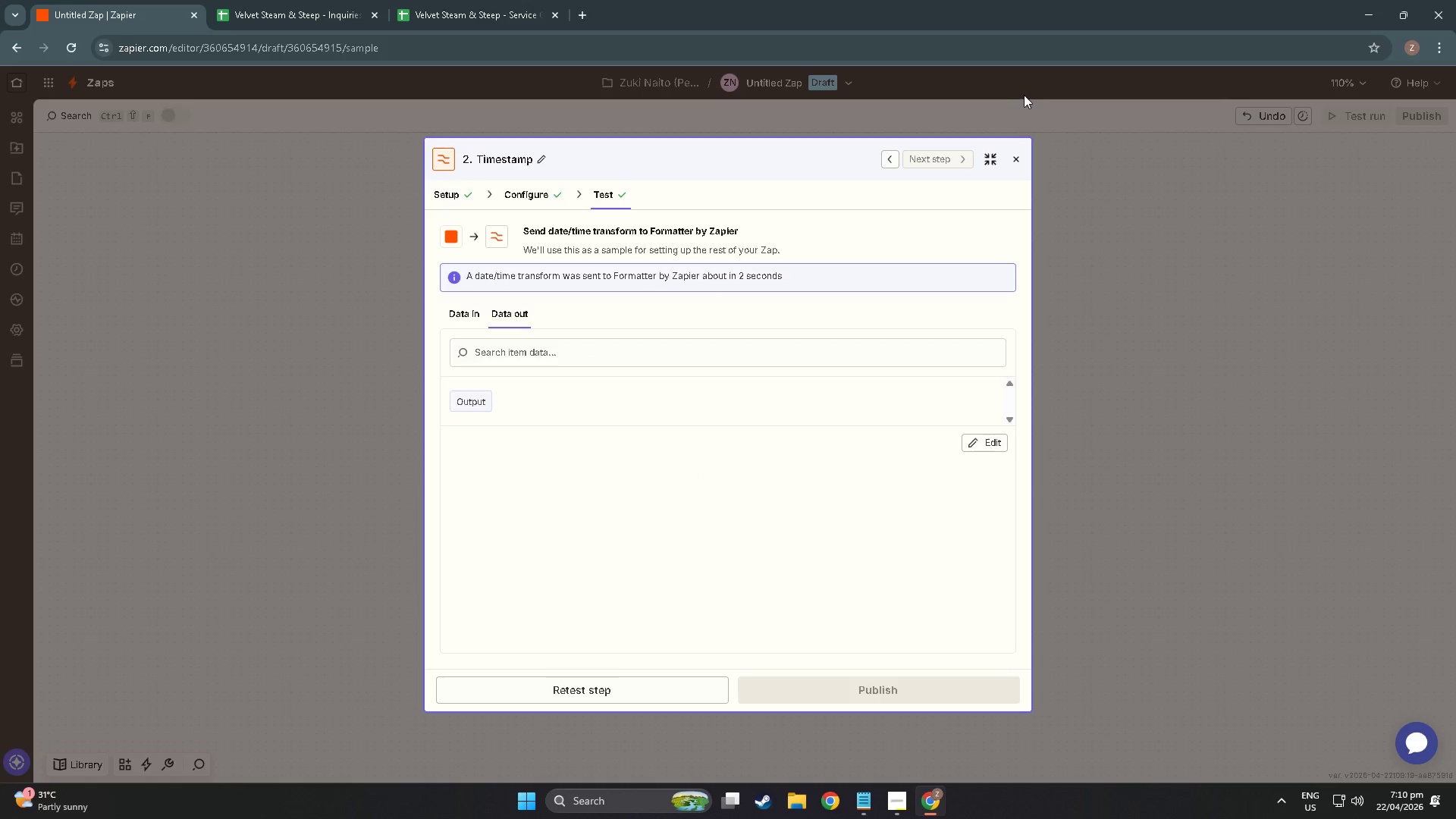 
left_click([1015, 162])
 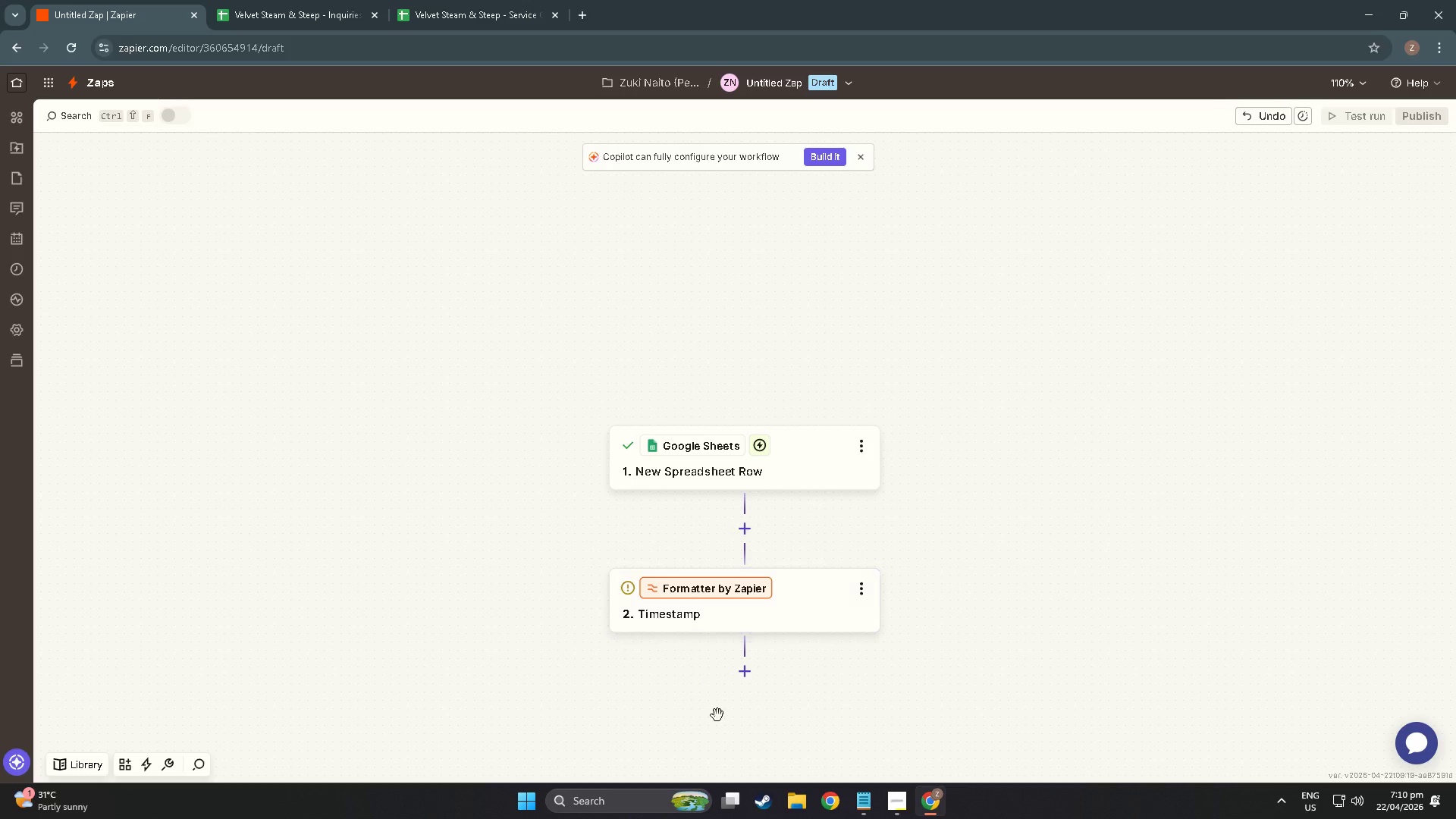 
left_click([740, 624])
 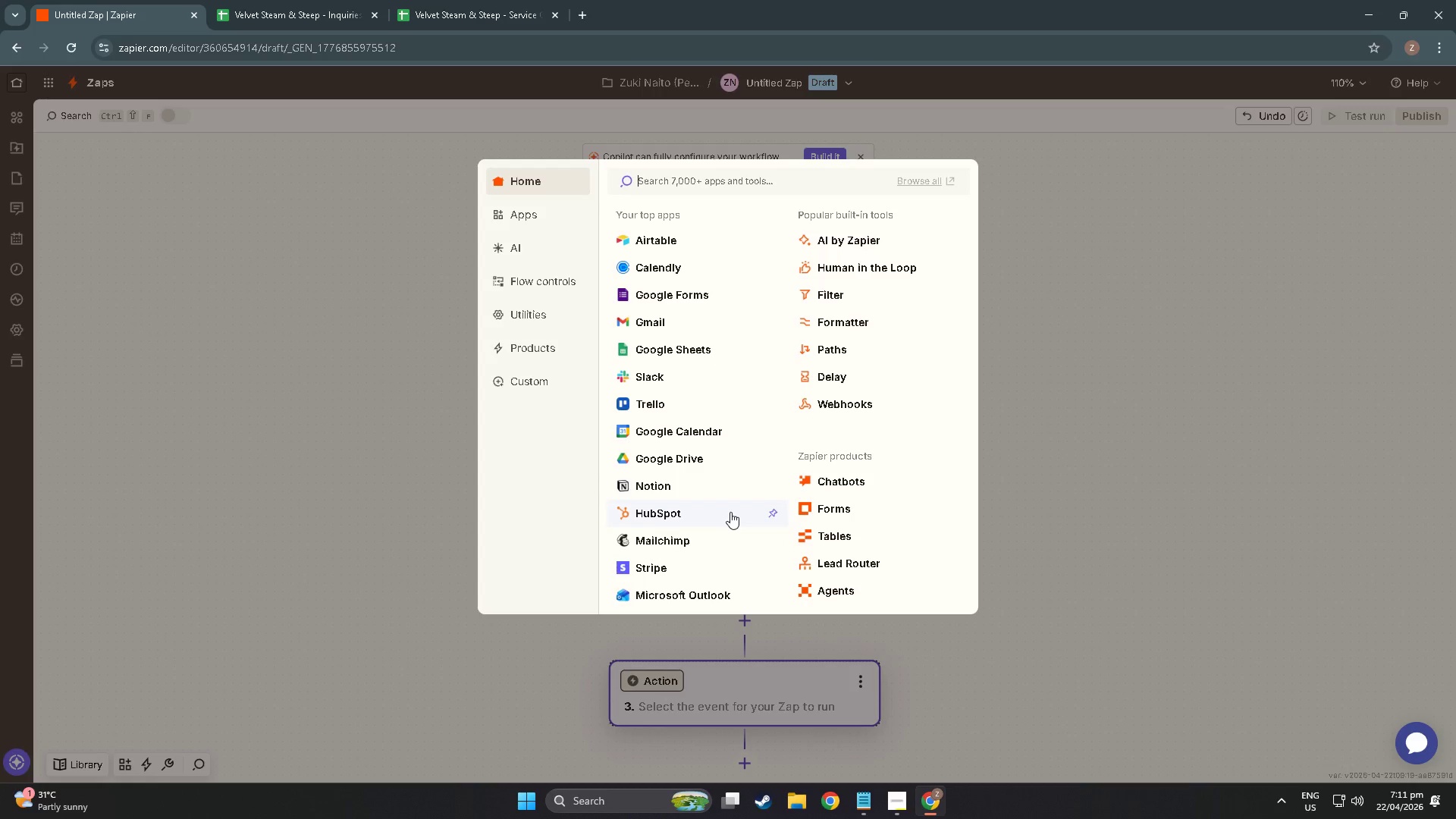 
scroll: coordinate [726, 686], scroll_direction: down, amount: 4.0
 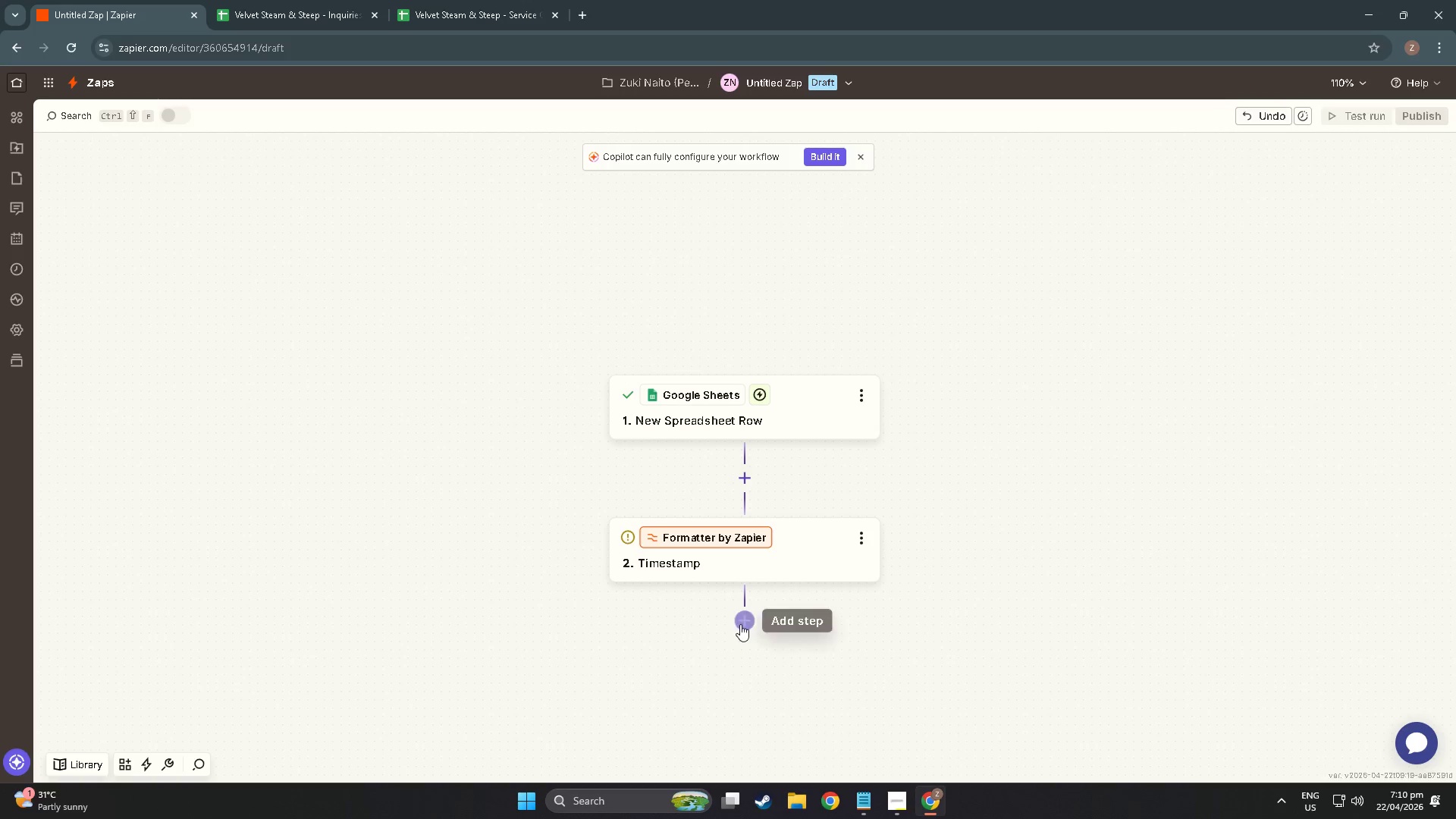 
wait(8.36)
 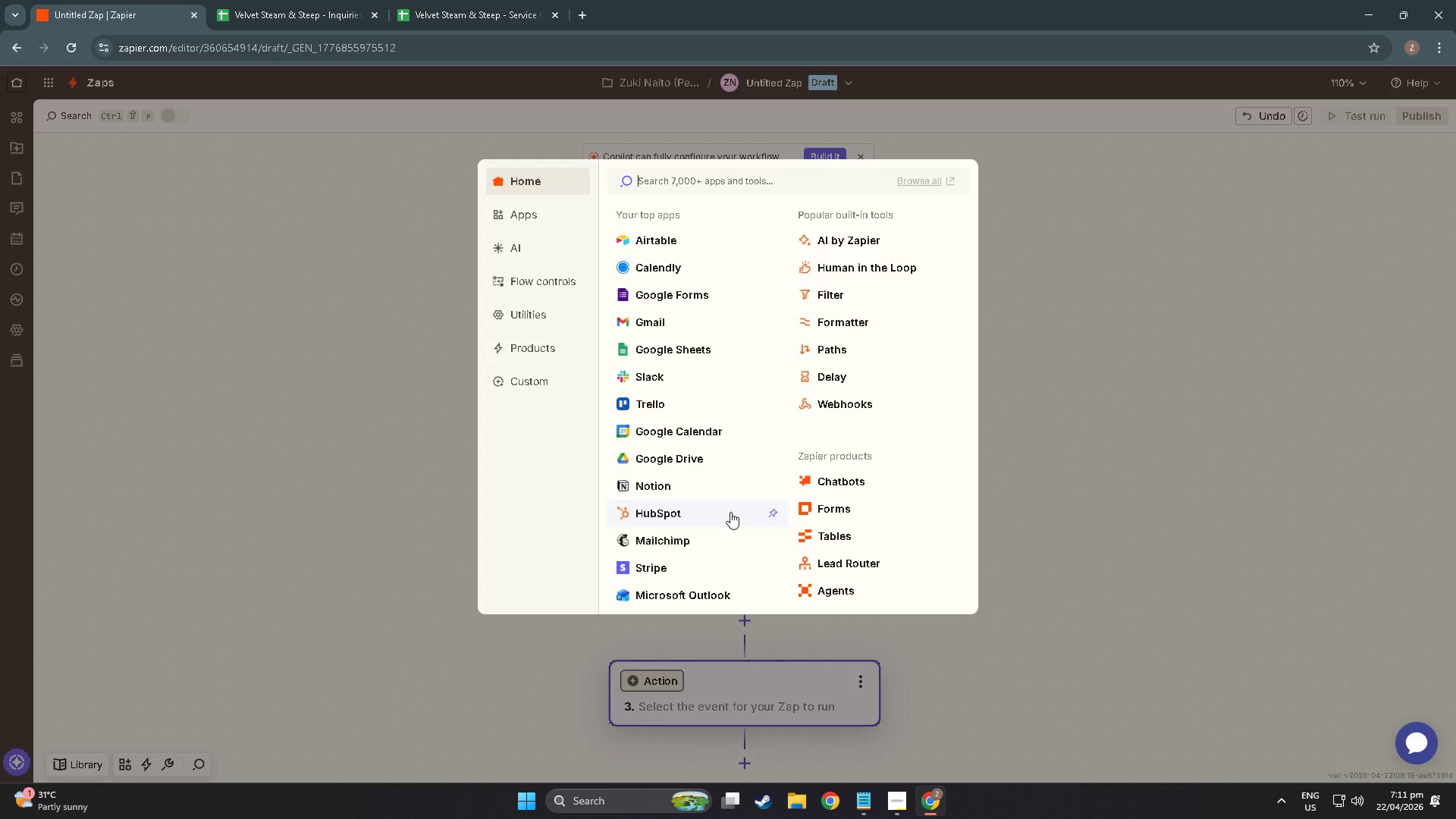 
left_click([836, 317])
 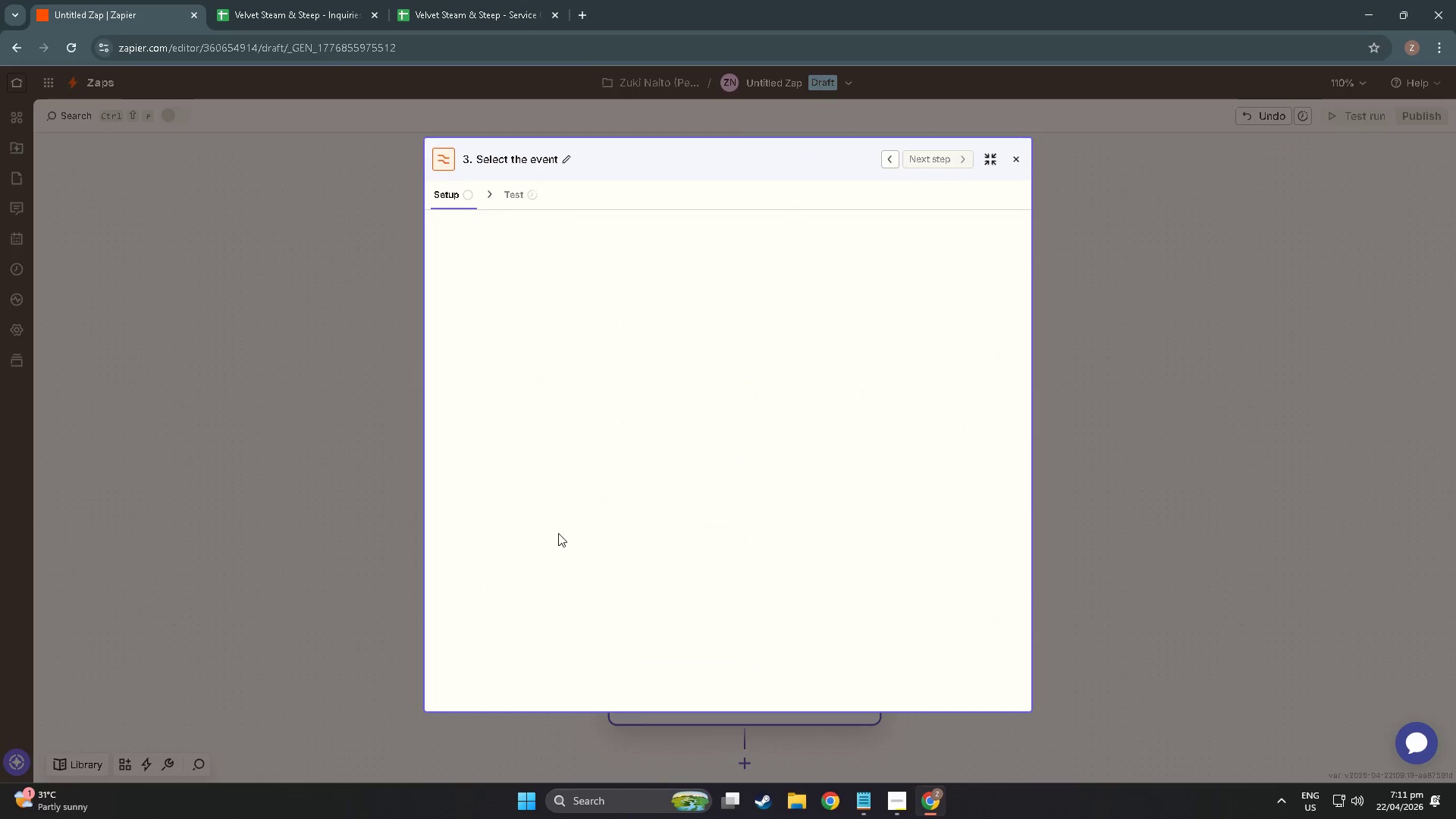 
hold_key(key=AltLeft, duration=0.61)
 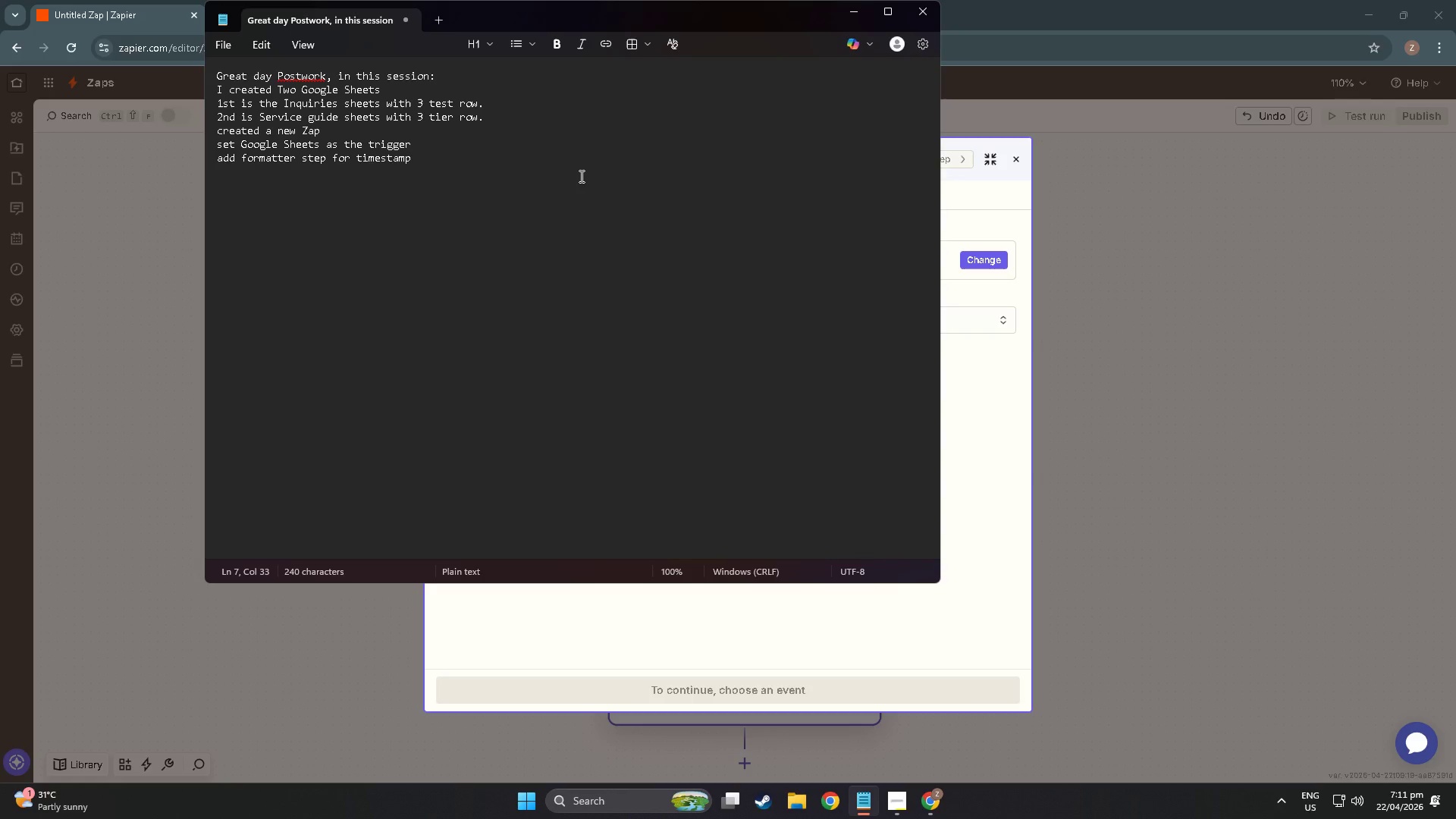 
key(Tab)
key(NumpadEnter)
type(add formatter step for Title)
key(Backspace)
key(Backspace)
key(Backspace)
key(Backspace)
key(Backspace)
 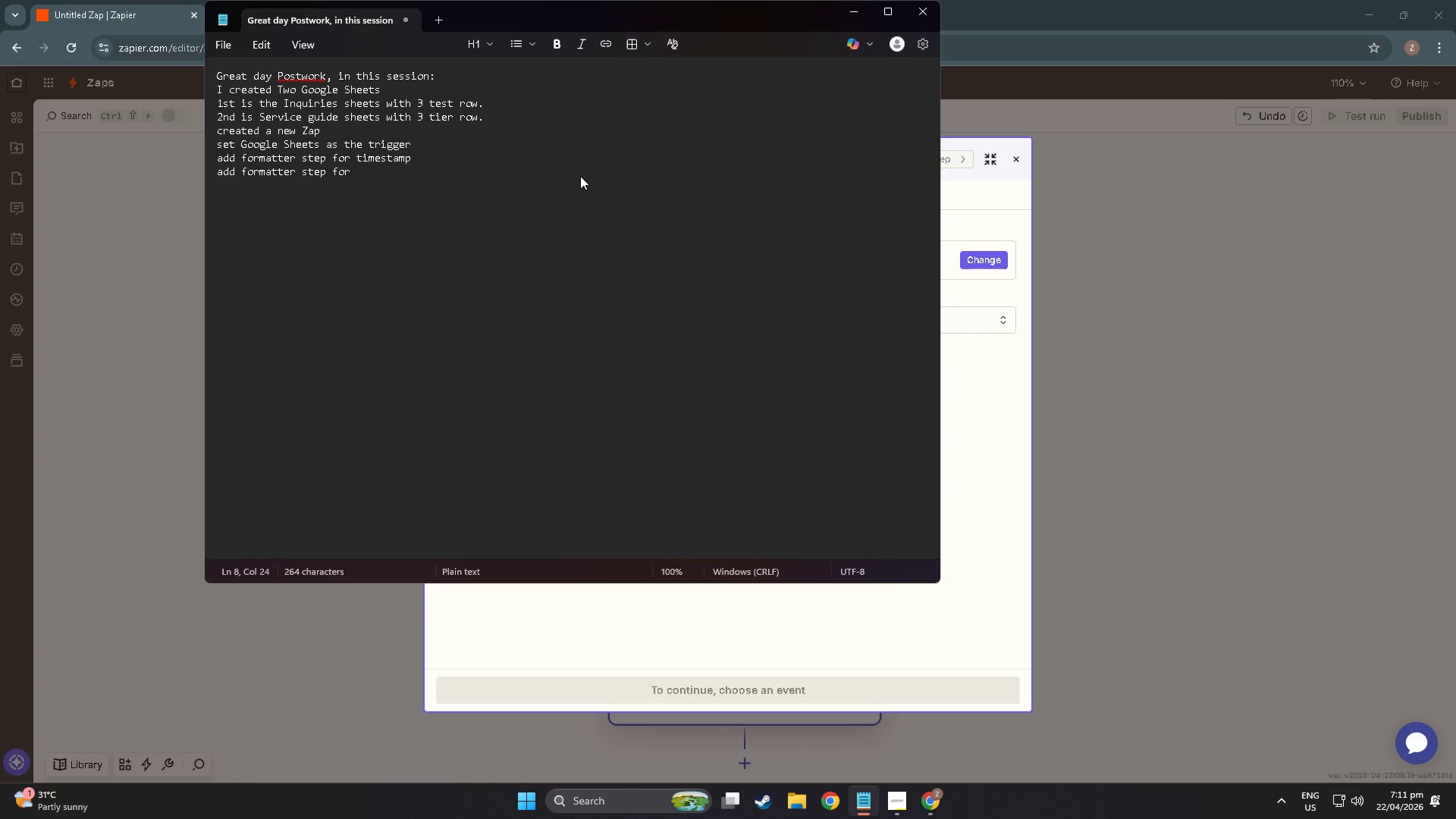 
type(F)
key(Backspace)
type(name)
key(Backspace)
key(Backspace)
key(Backspace)
key(Backspace)
type(name to Titlecase)
 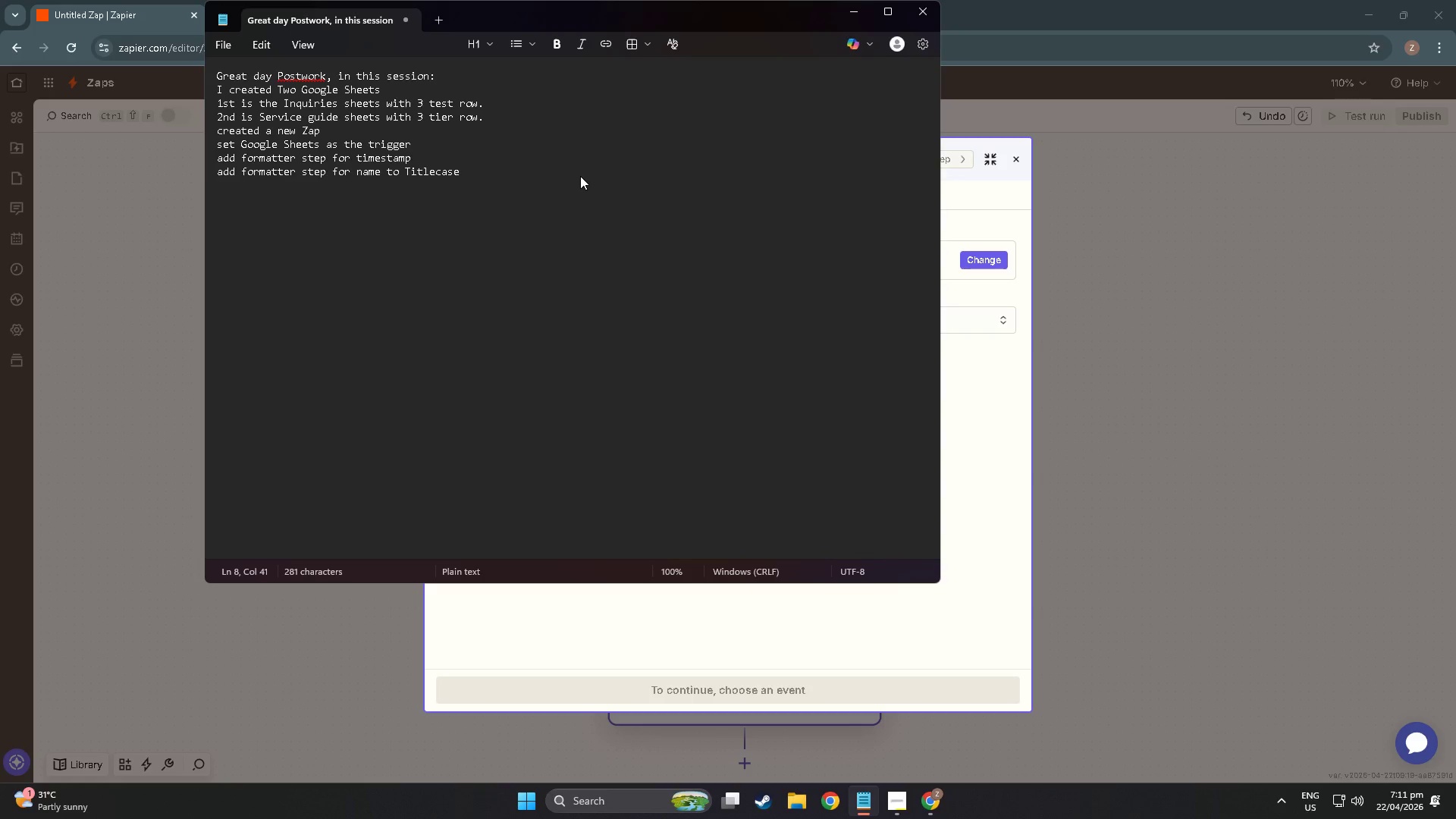 
left_click([433, 166])
 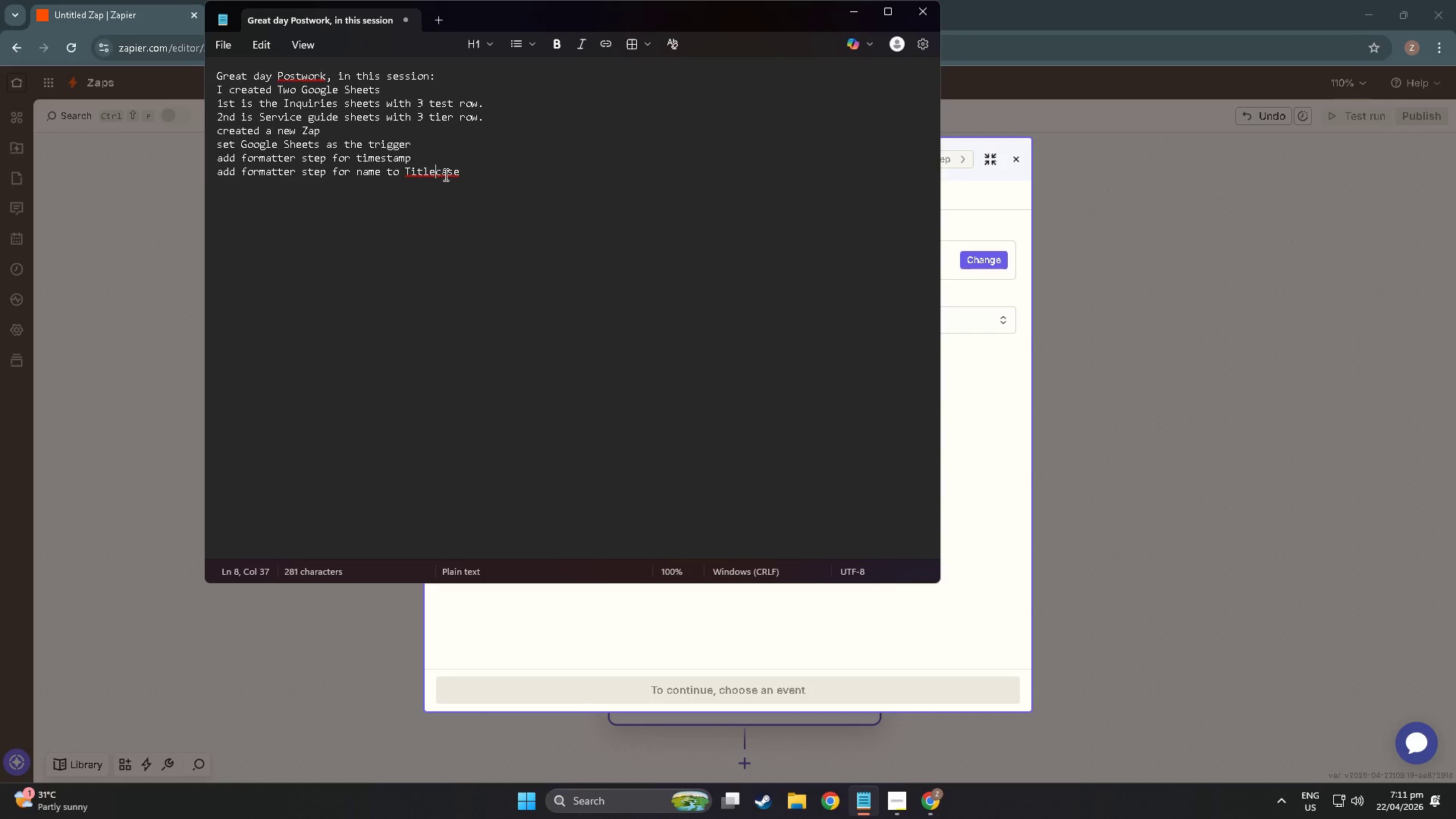 
key(Space)
 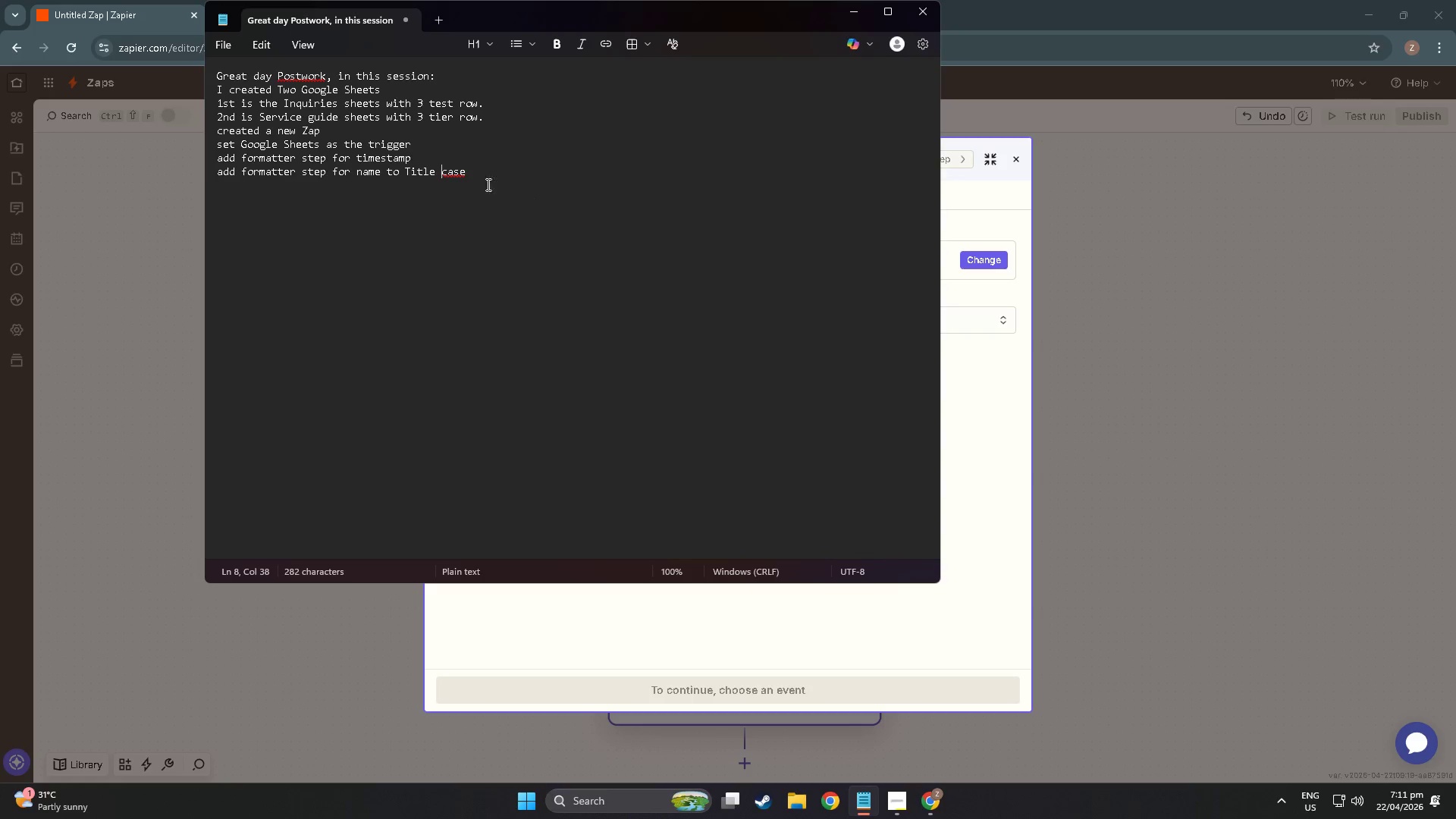 
left_click([490, 175])
 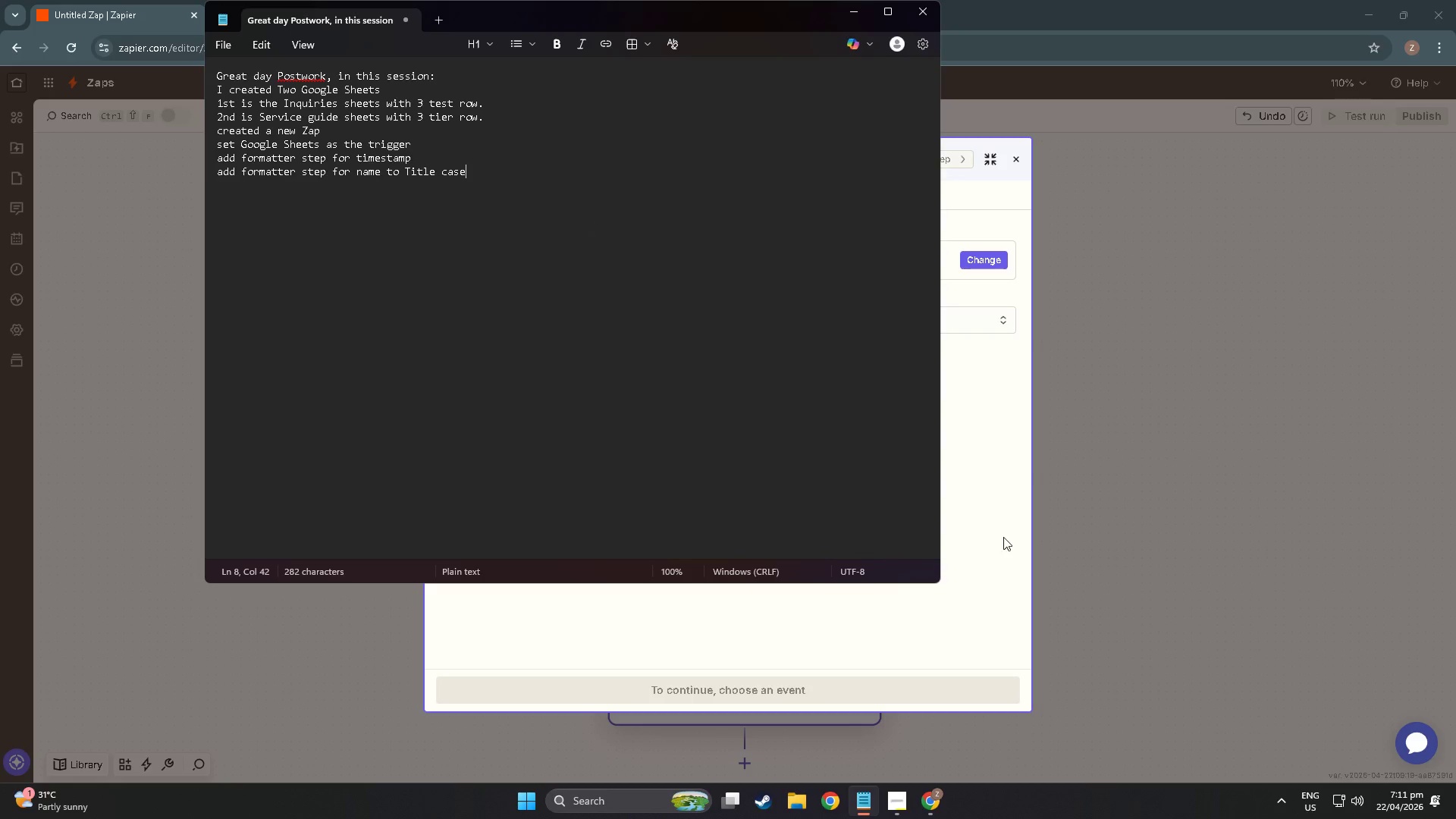 
left_click([1021, 530])
 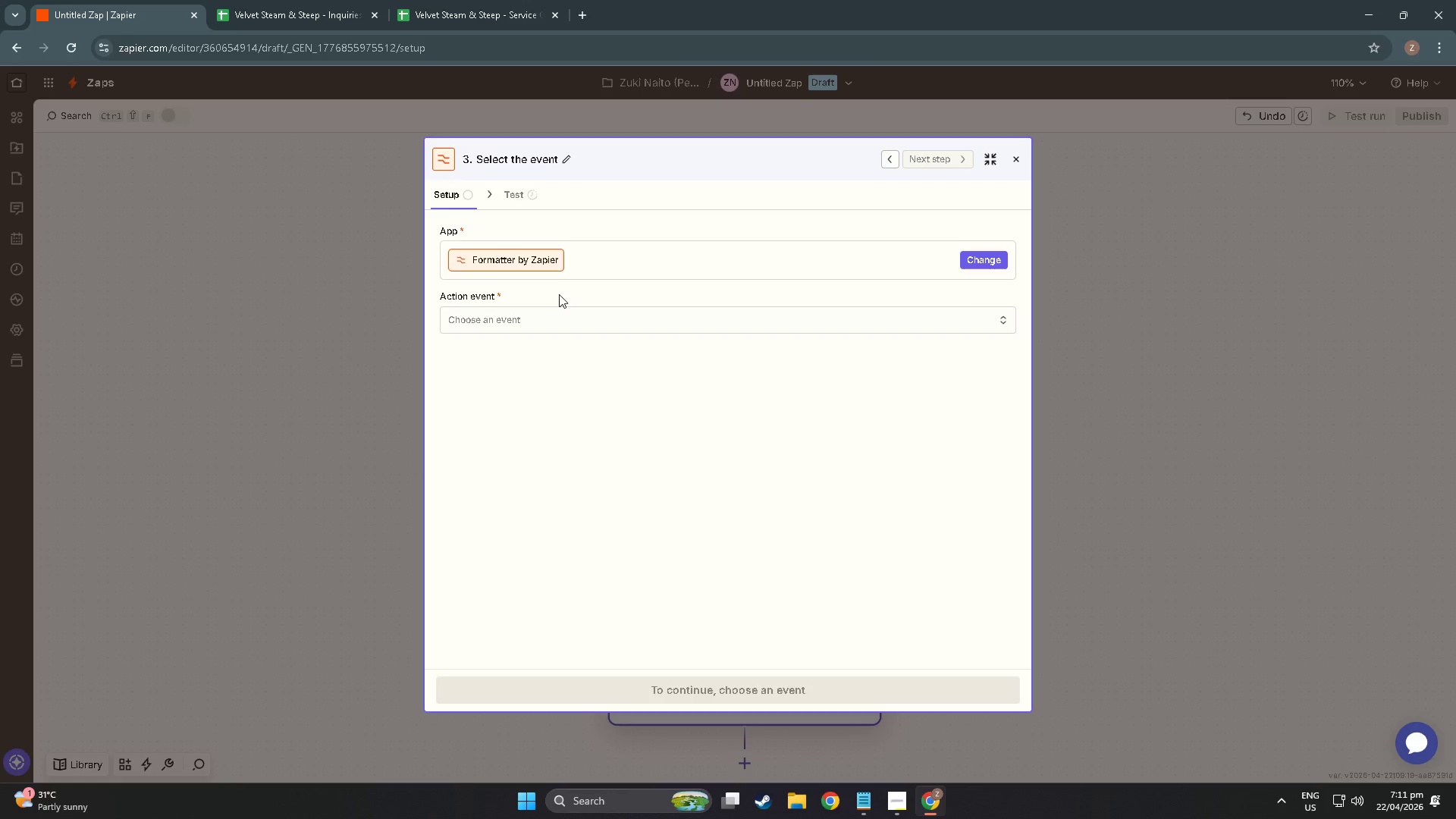 
left_click([568, 313])
 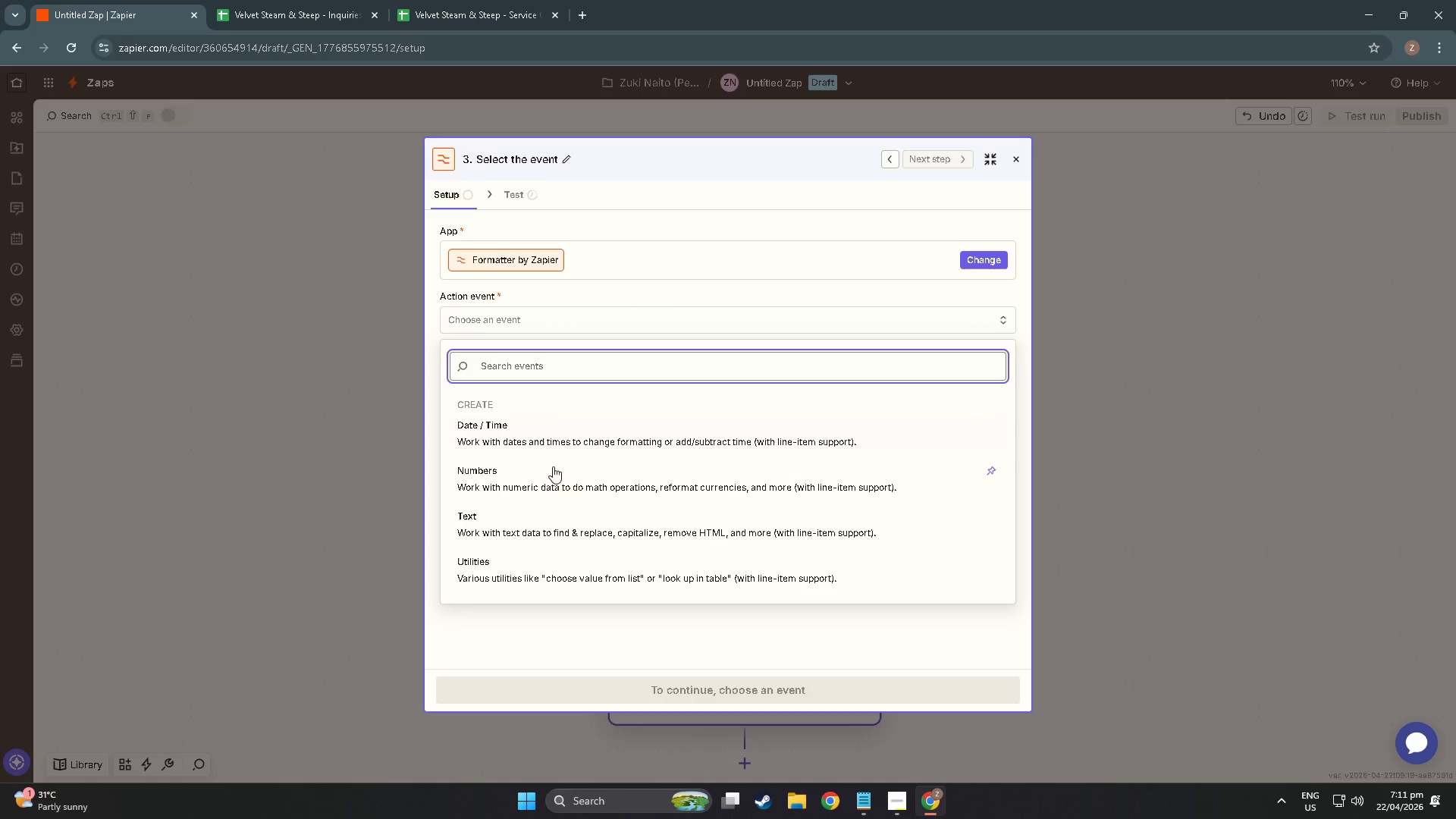 
left_click([561, 518])
 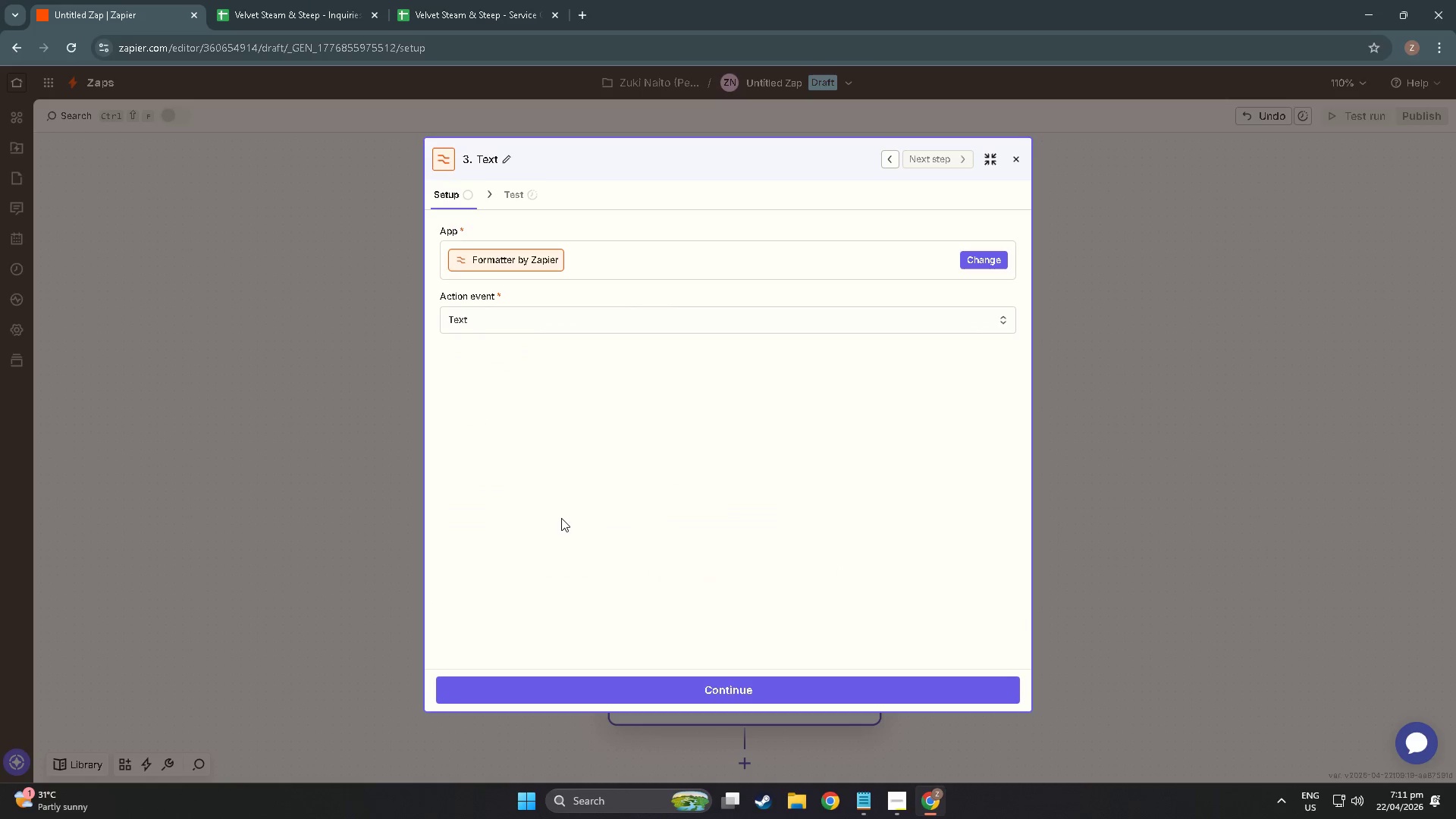 
left_click([689, 681])
 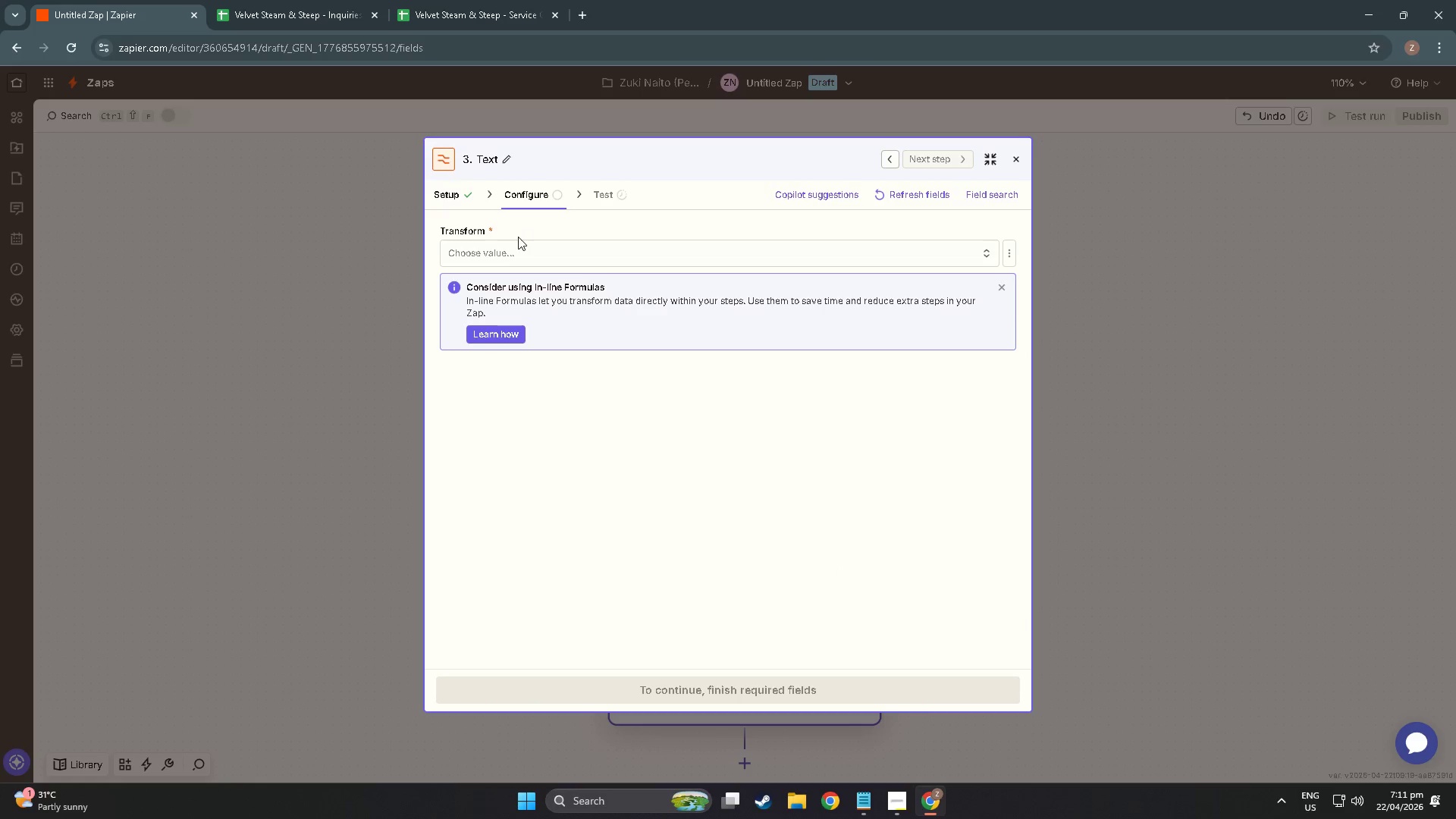 
scroll: coordinate [561, 518], scroll_direction: down, amount: 3.0
 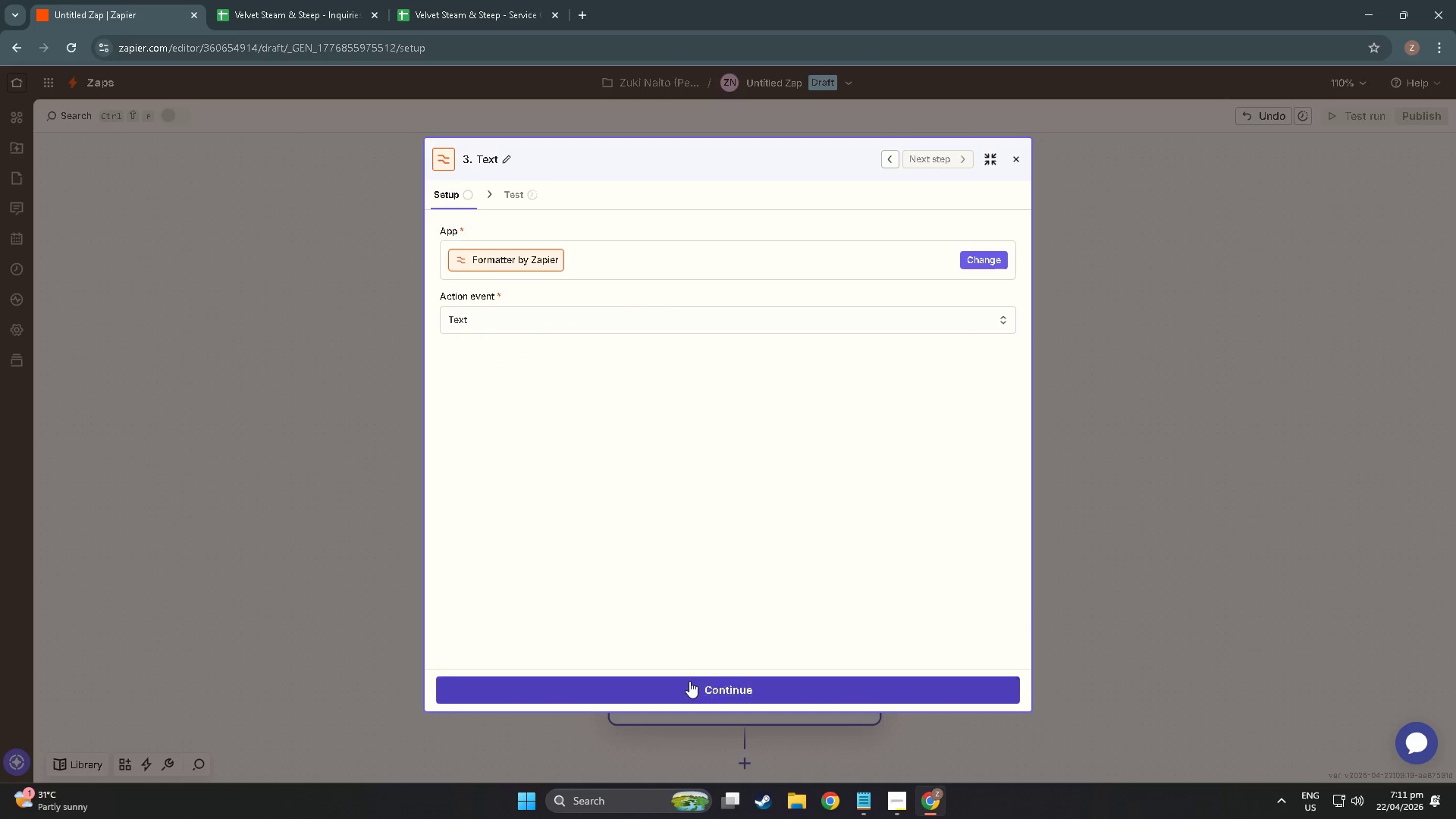 
left_click([515, 263])
 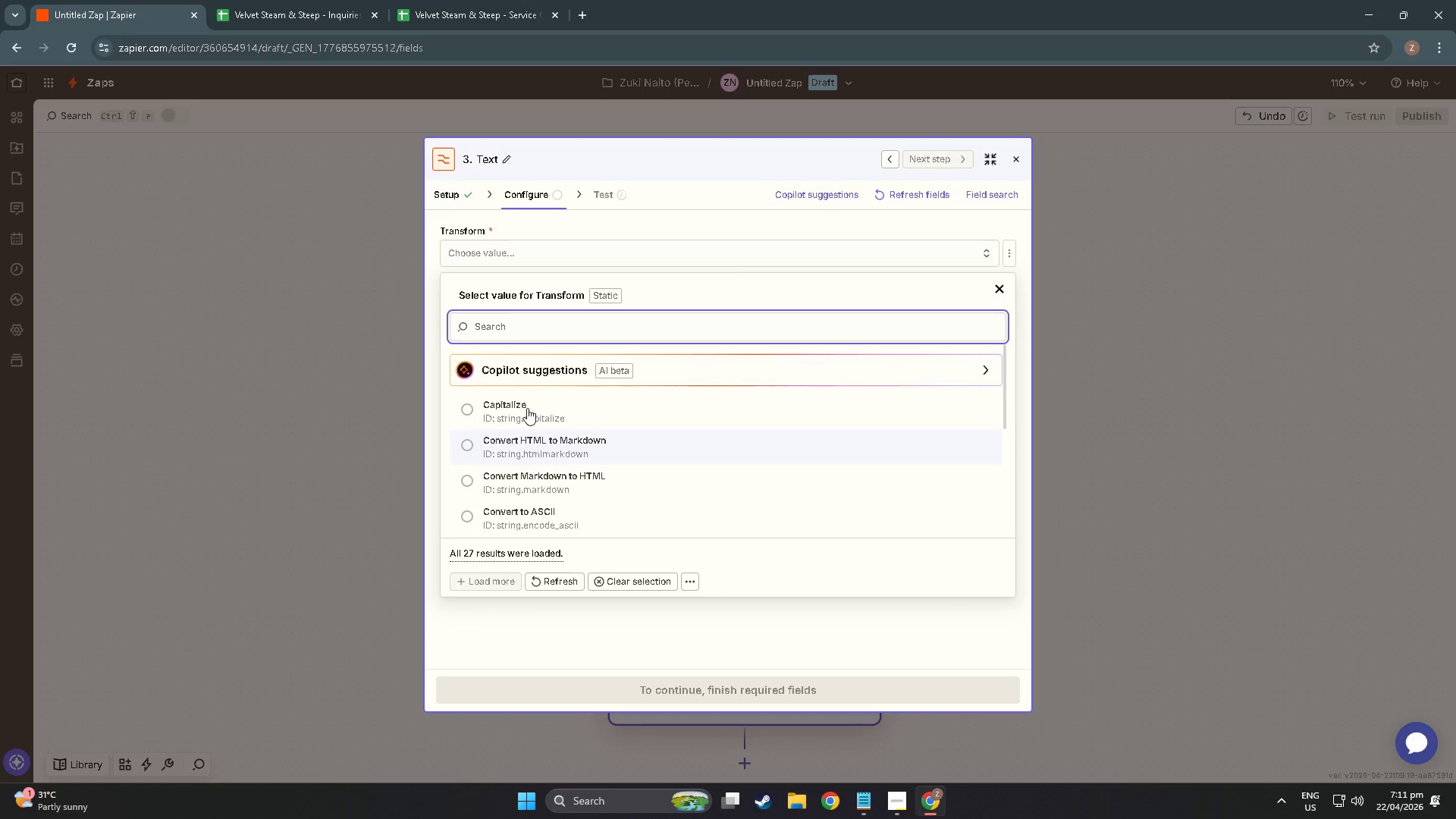 
scroll: coordinate [533, 472], scroll_direction: down, amount: 27.0
 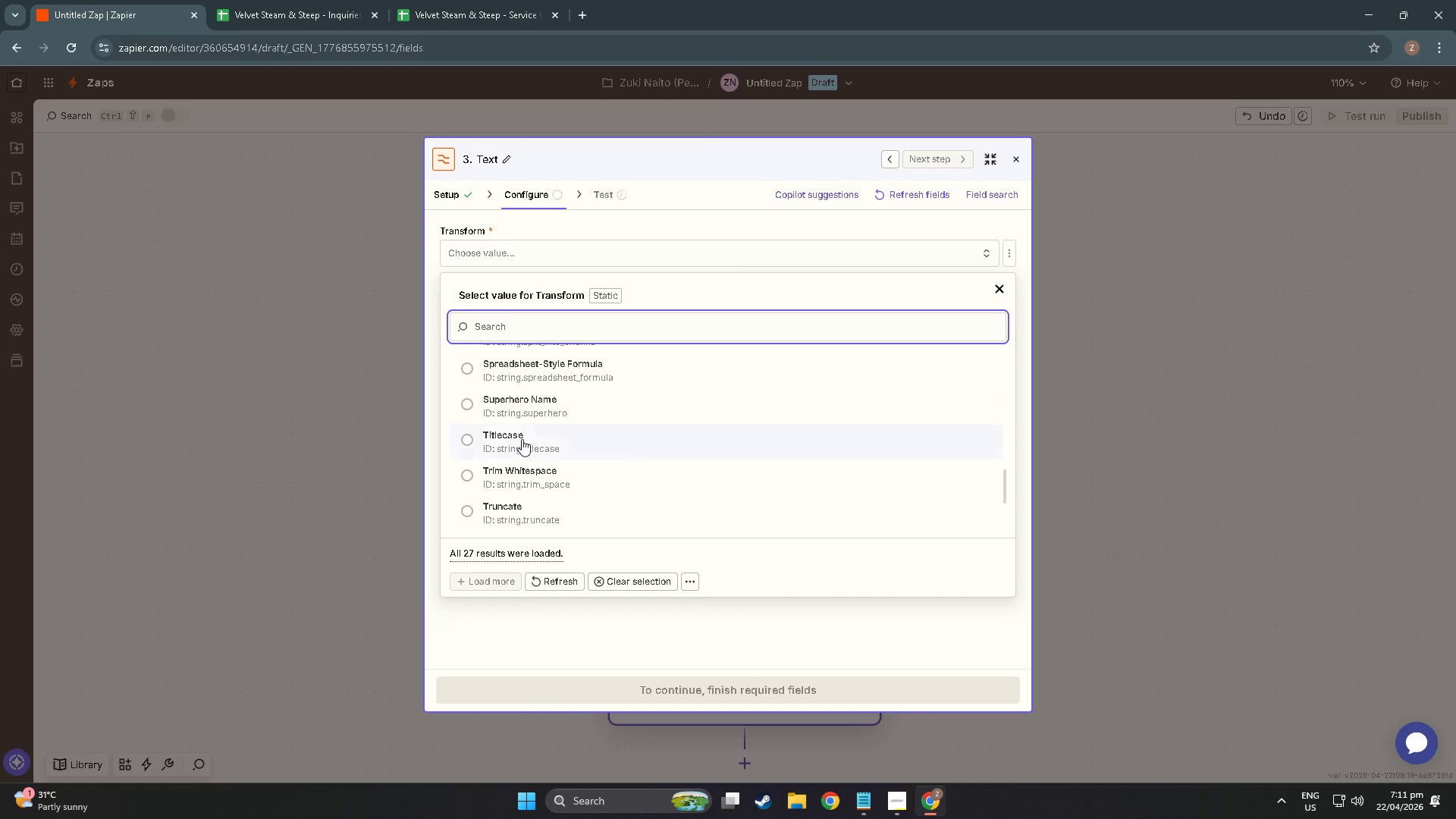 
left_click([521, 437])
 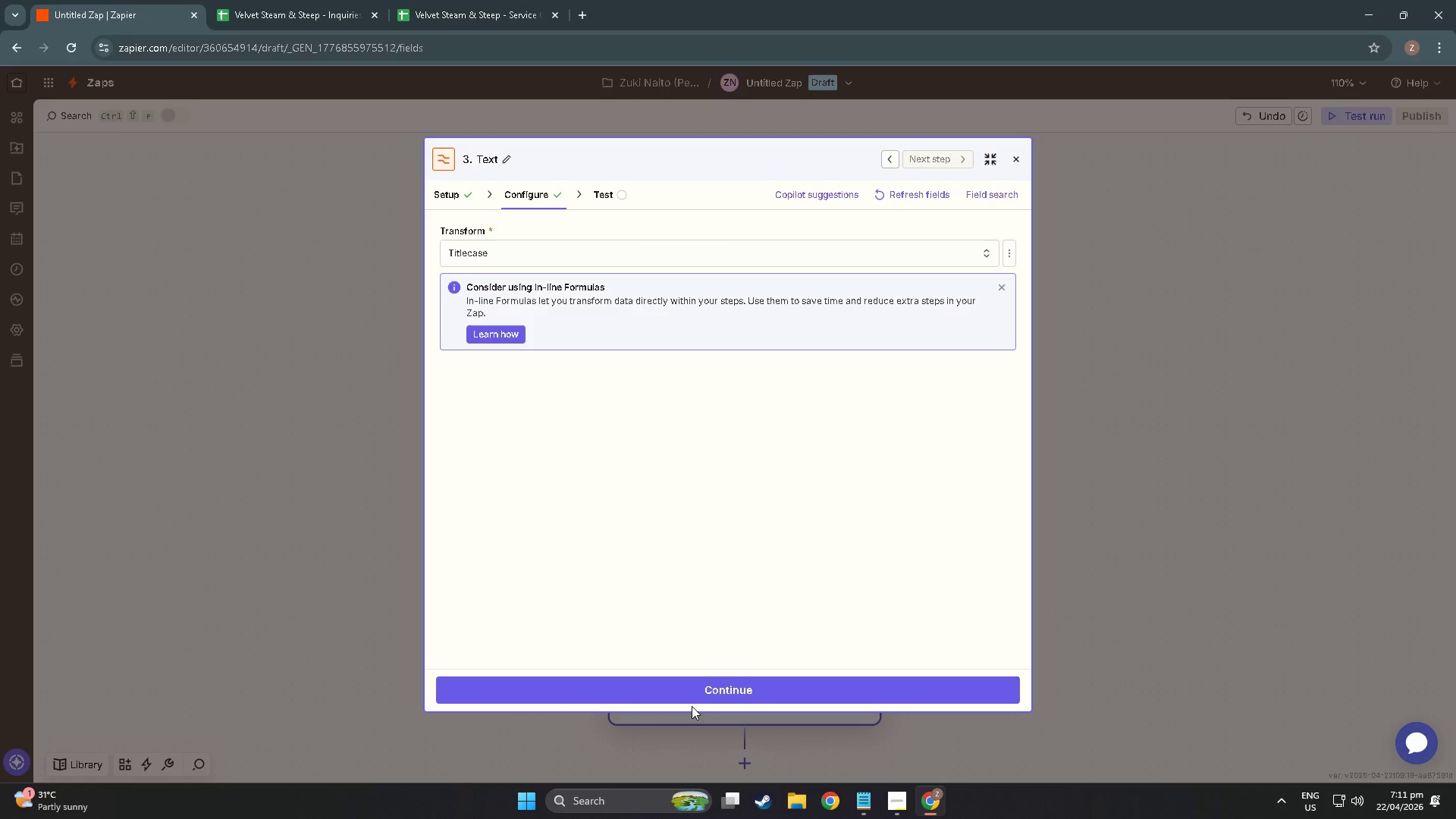 
left_click([692, 689])
 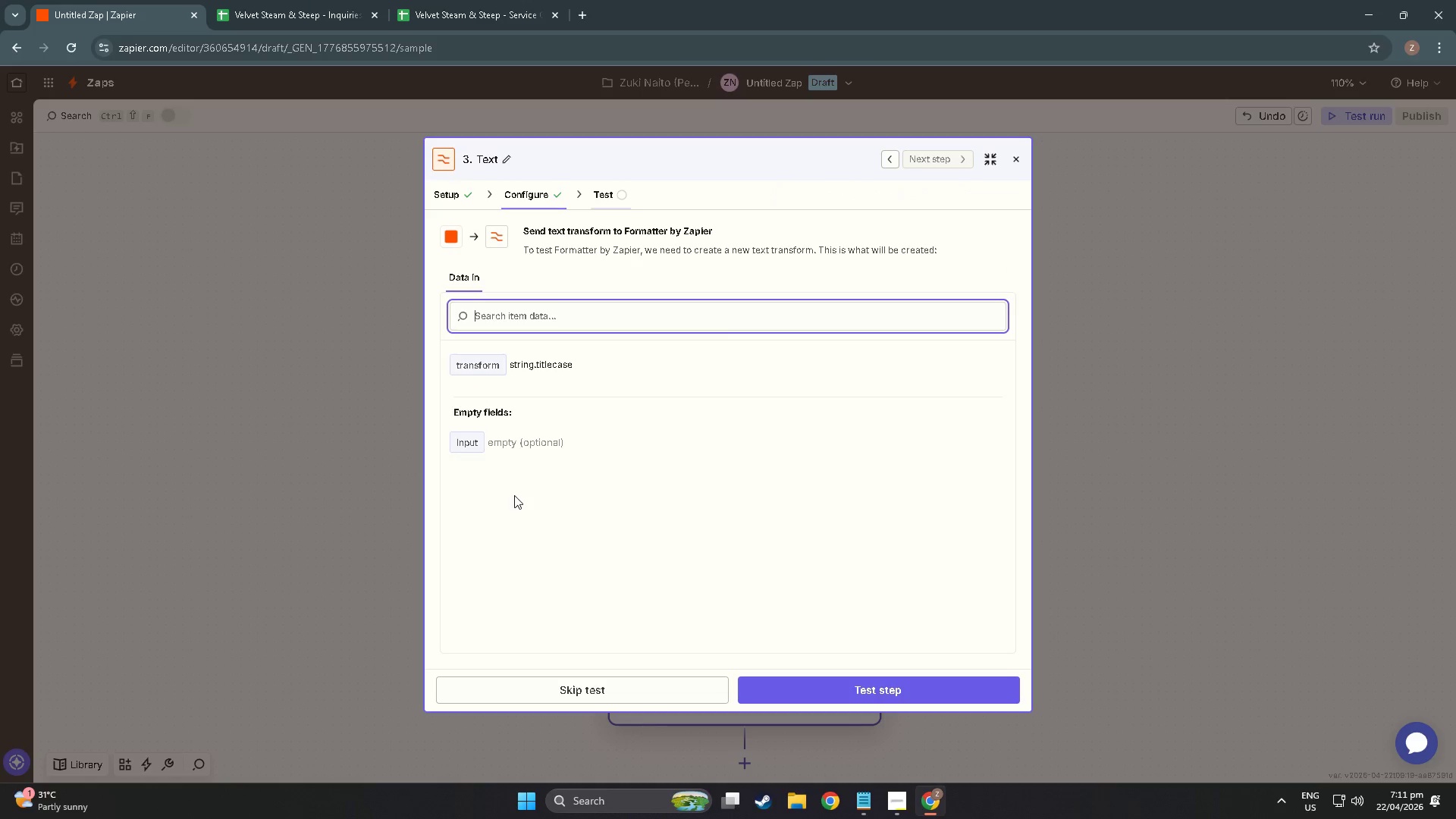 
scroll: coordinate [514, 495], scroll_direction: down, amount: 1.0
 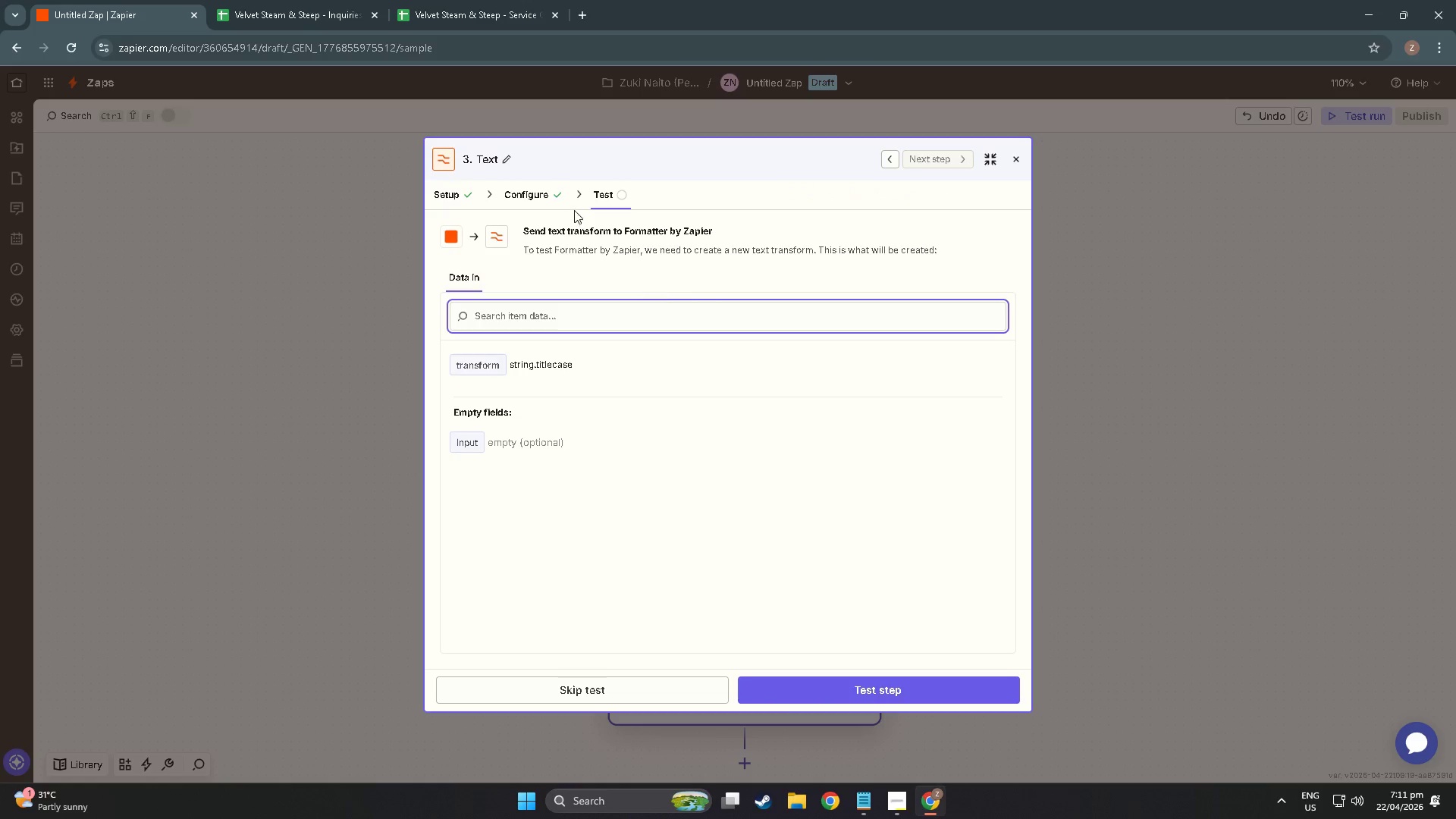 
left_click([539, 182])
 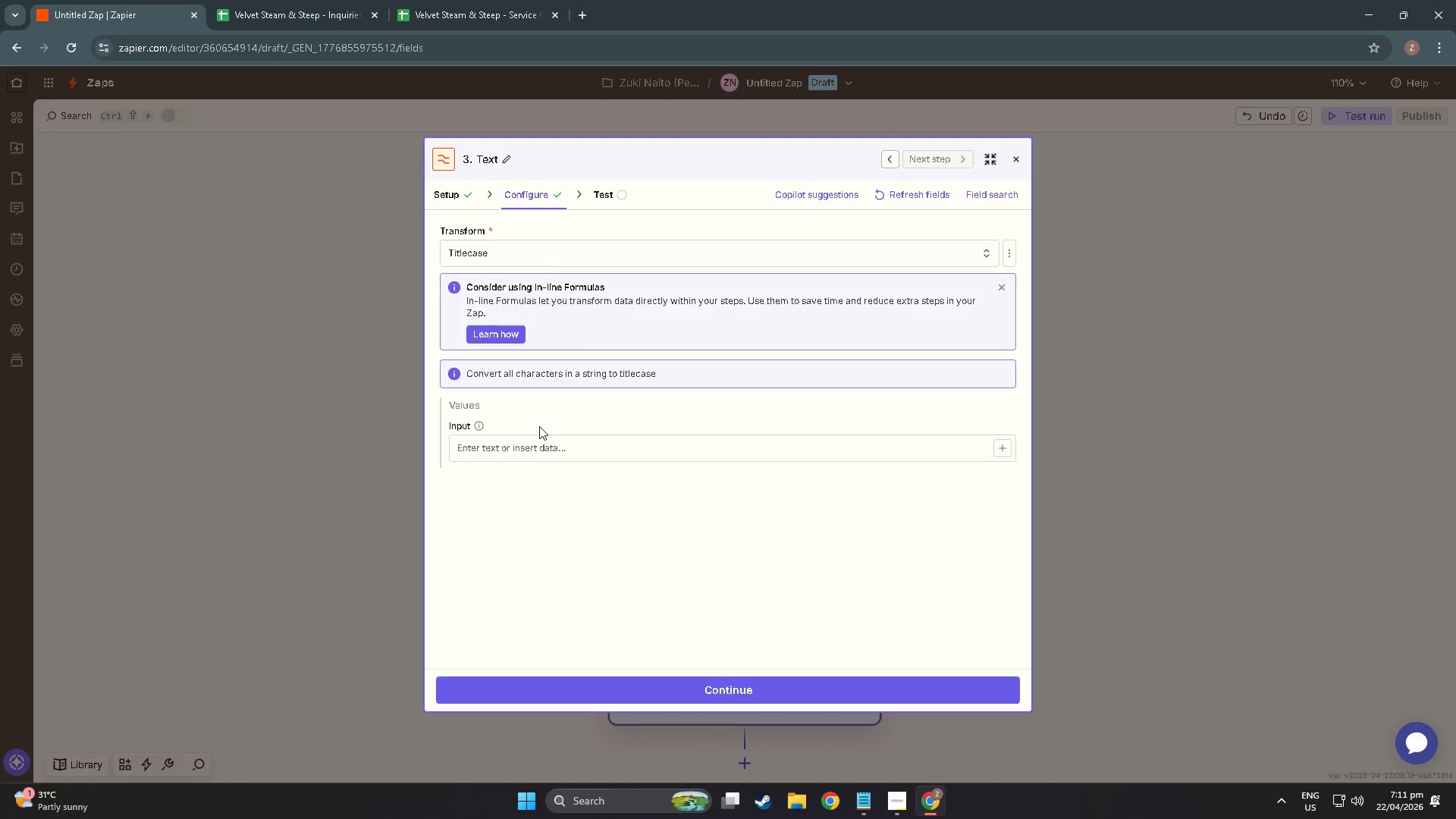 
left_click([573, 460])
 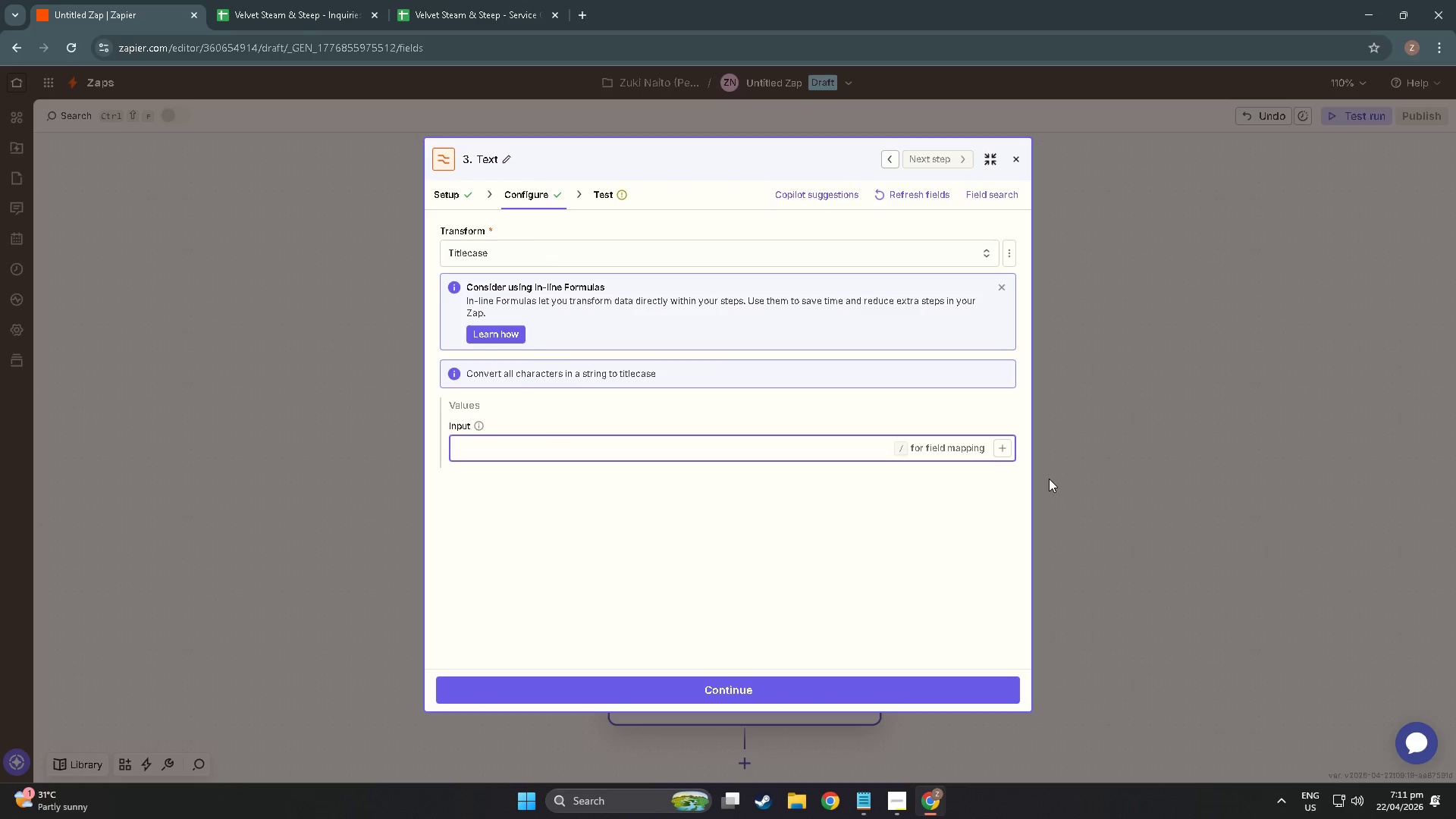 
left_click([995, 453])
 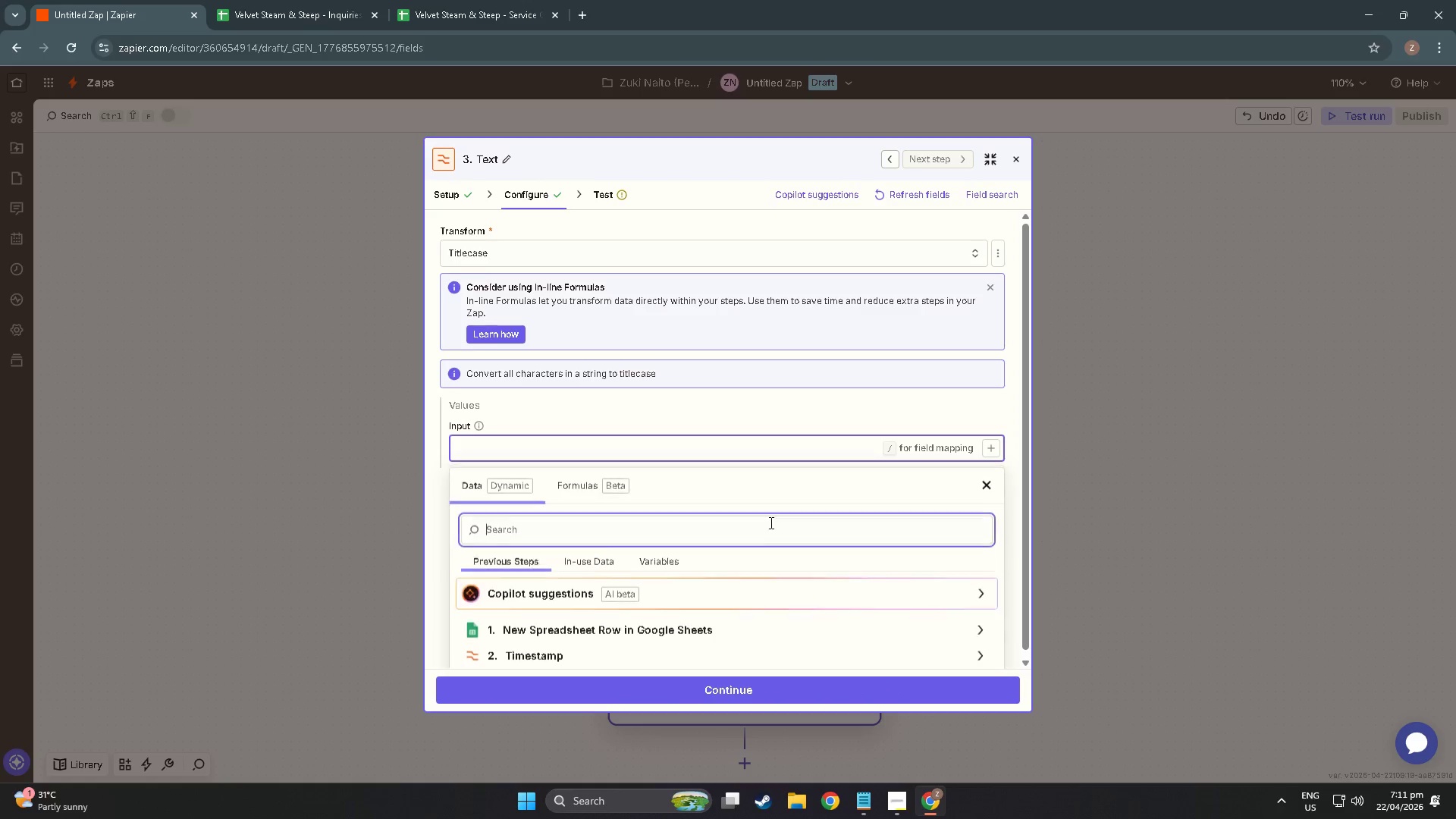 
left_click([601, 623])
 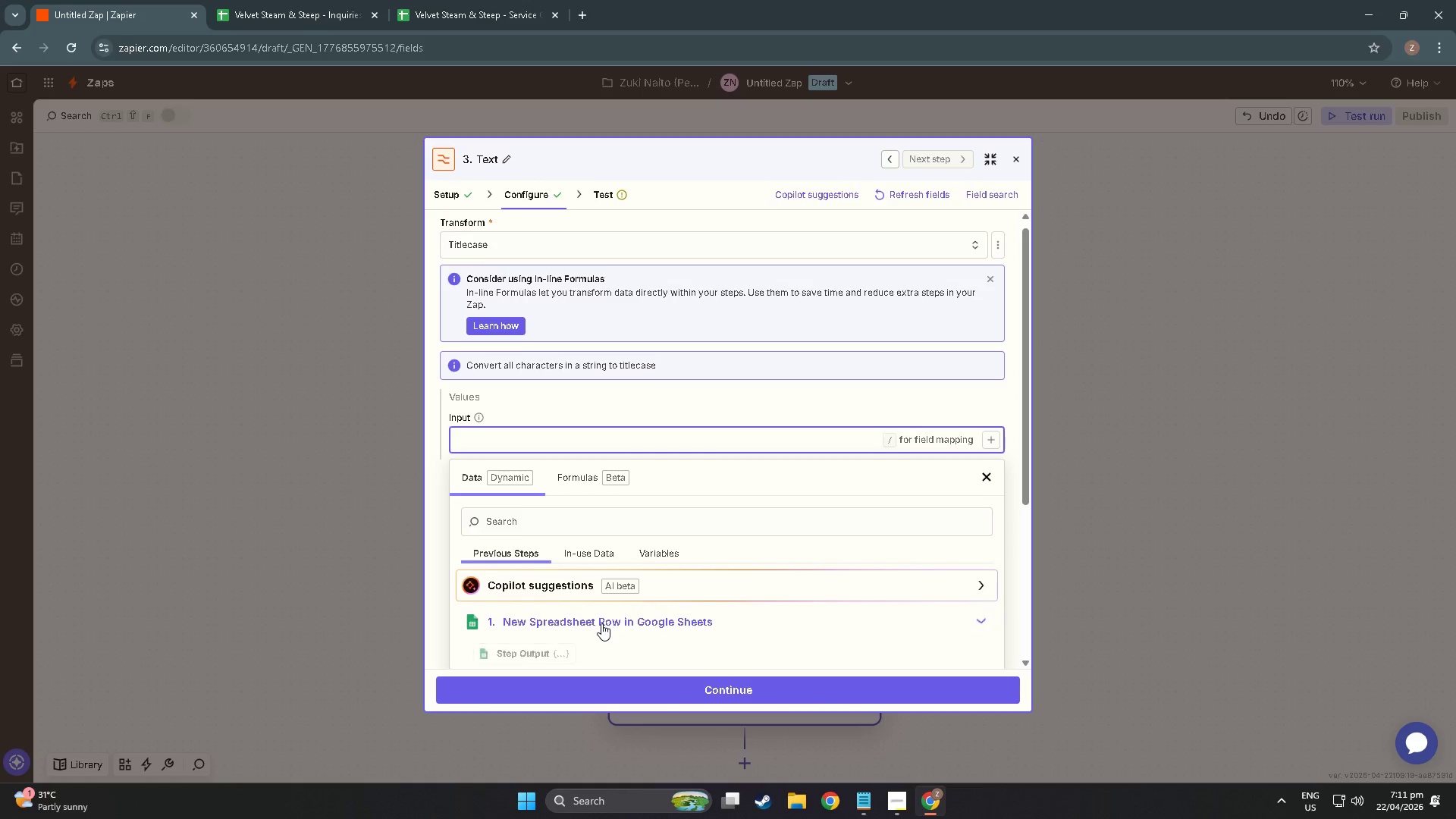 
scroll: coordinate [600, 623], scroll_direction: down, amount: 9.0
 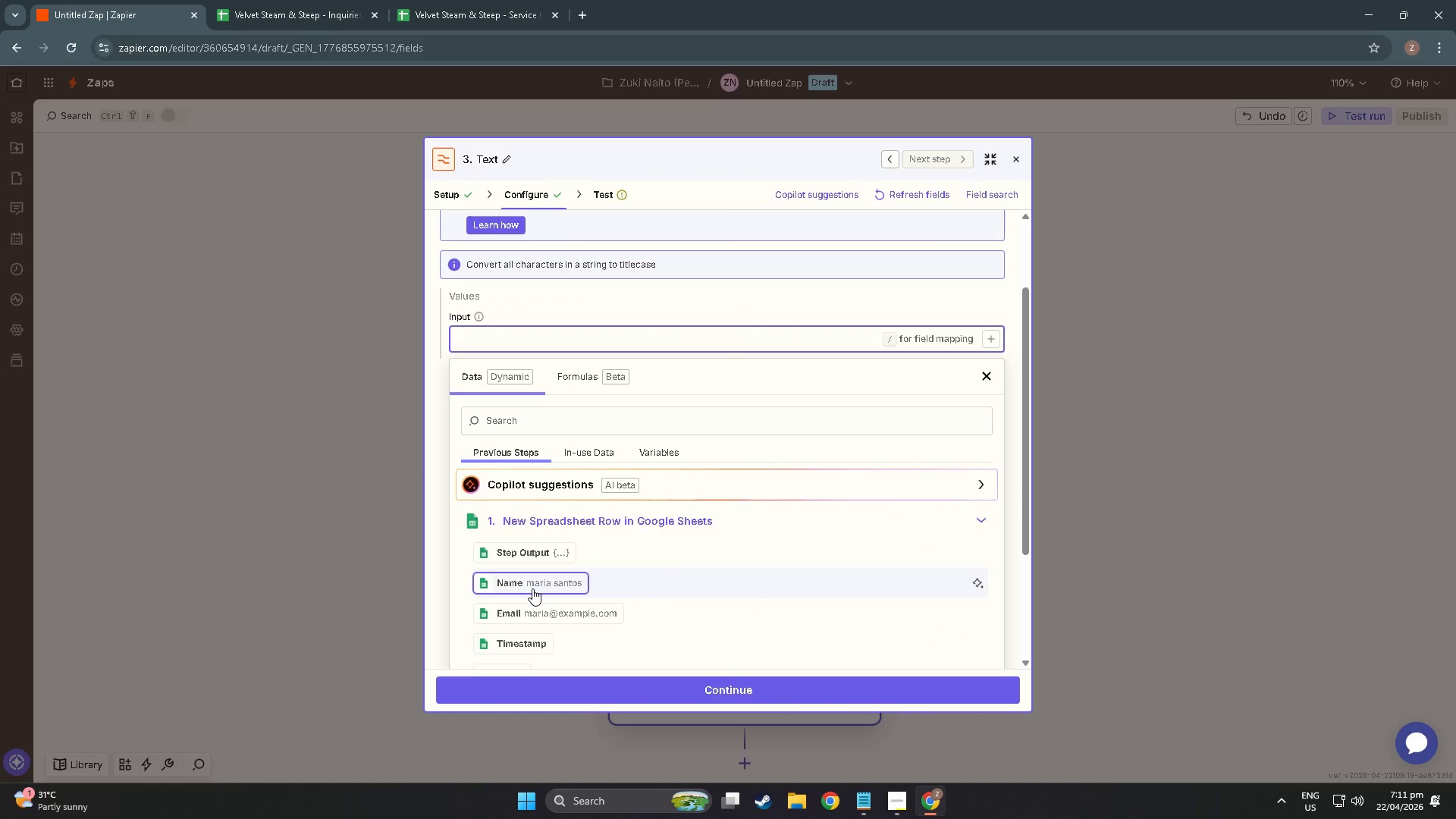 
left_click([531, 584])
 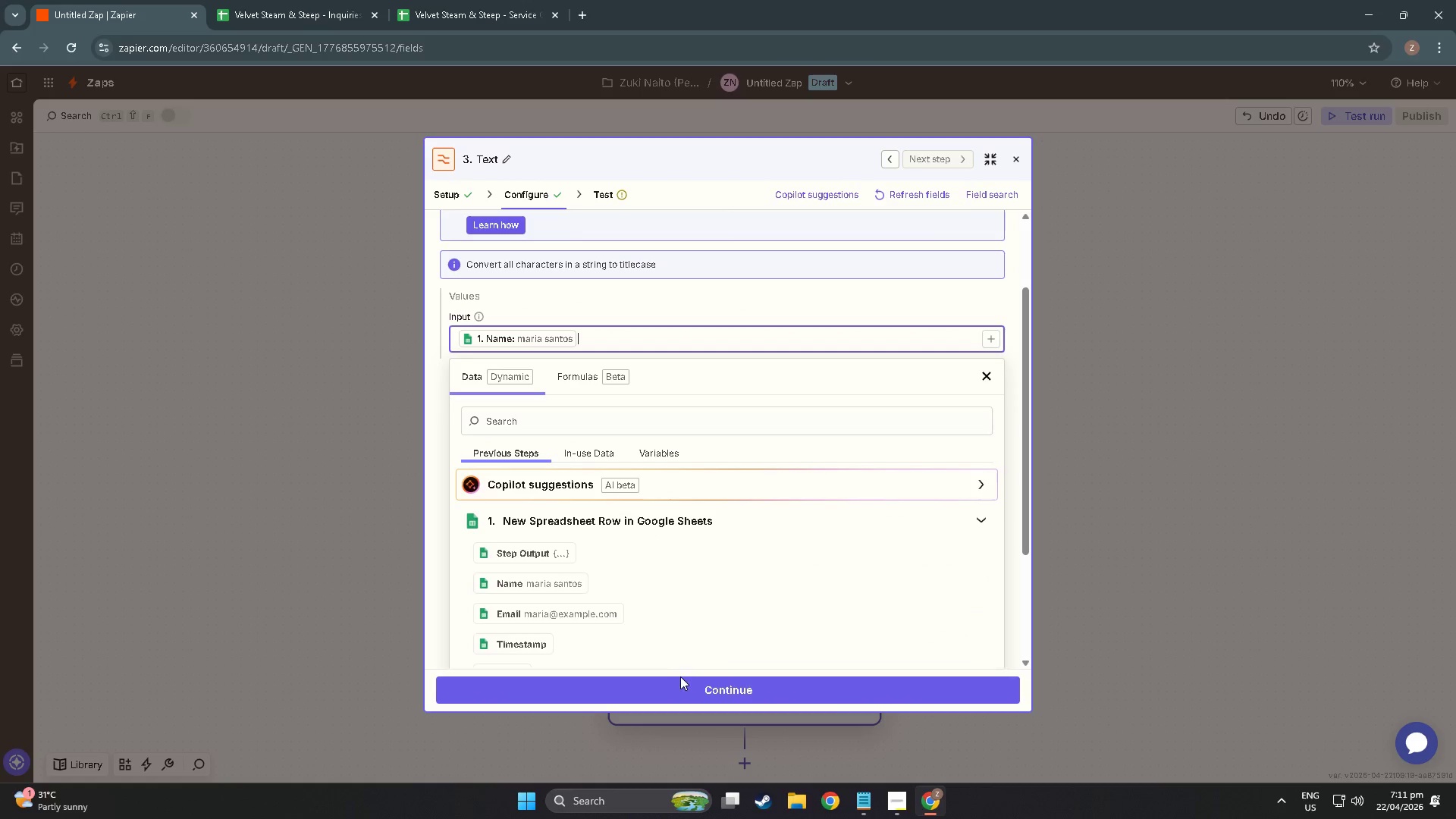 
left_click([685, 677])
 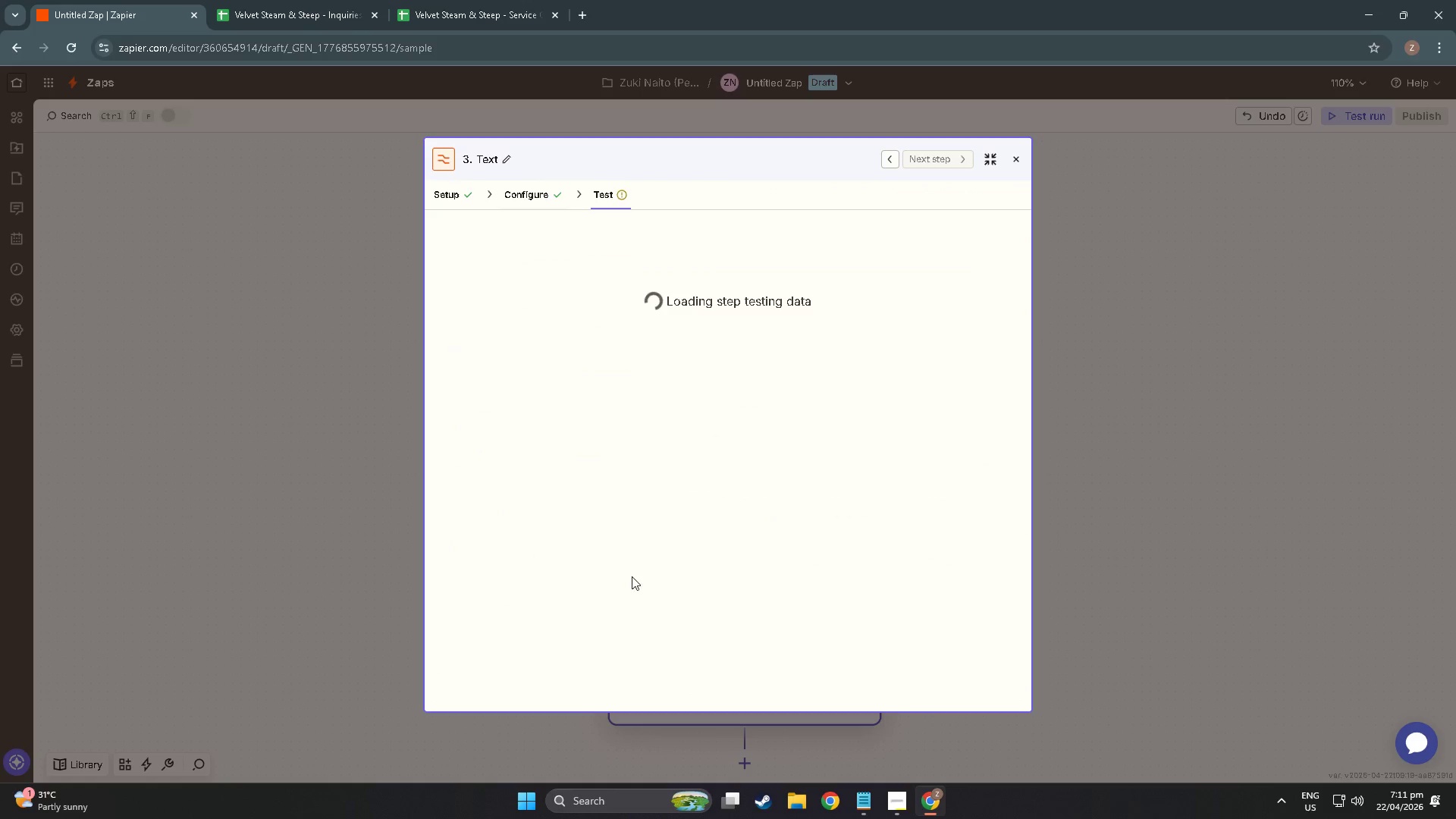 
scroll: coordinate [619, 533], scroll_direction: down, amount: 3.0
 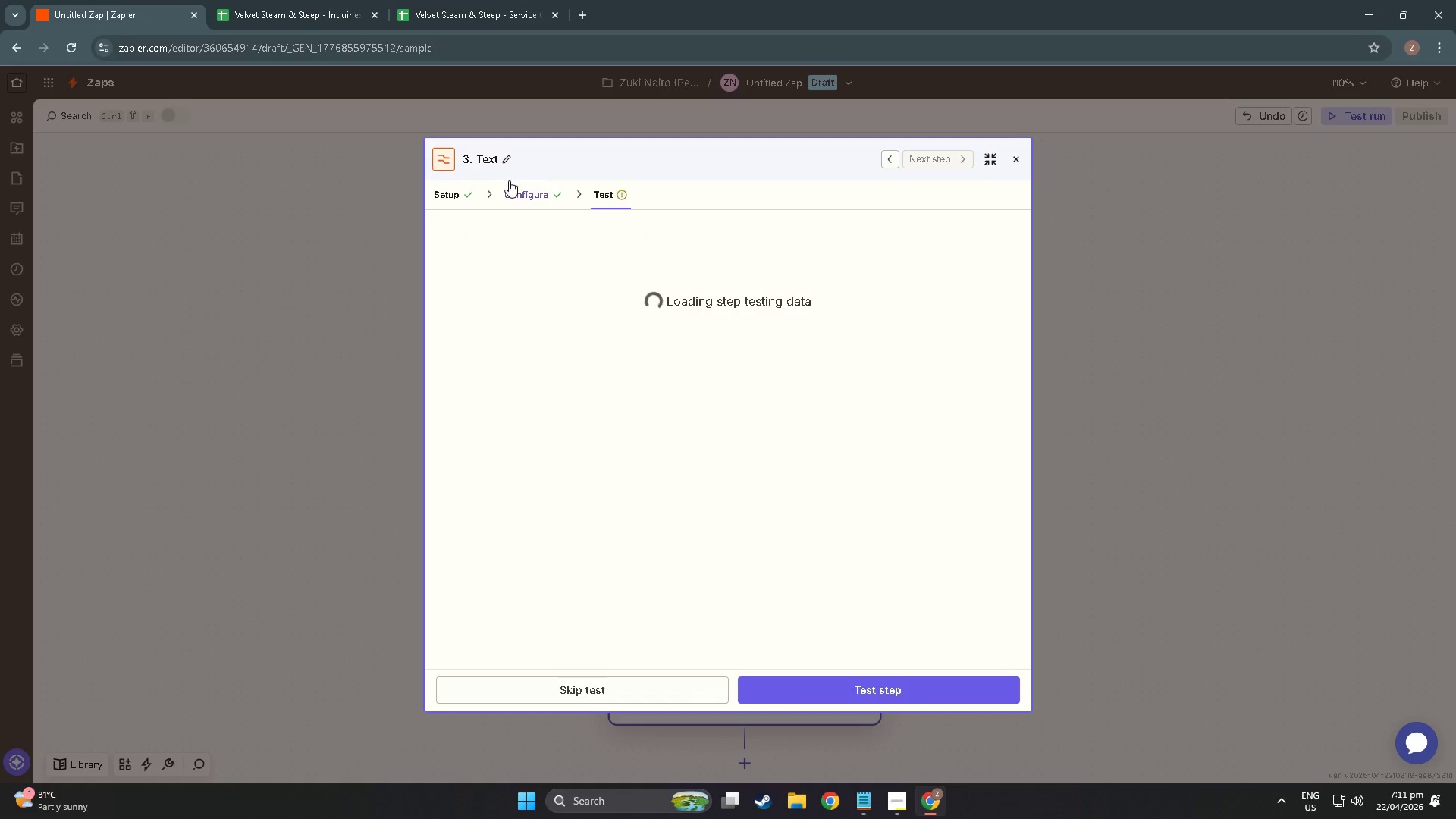 
left_click([510, 162])
 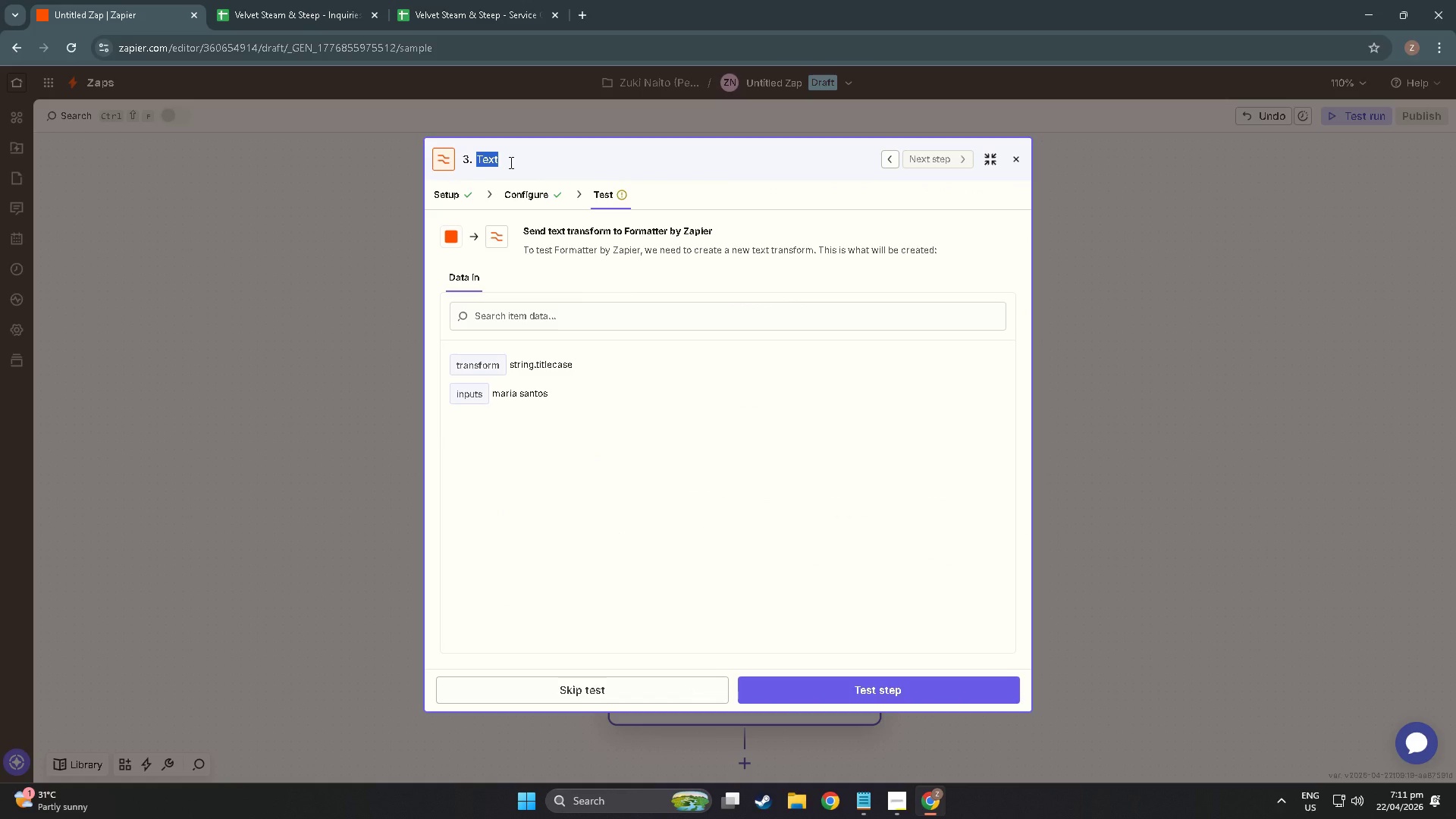 
type(Title )
key(Backspace)
type(case Name)
 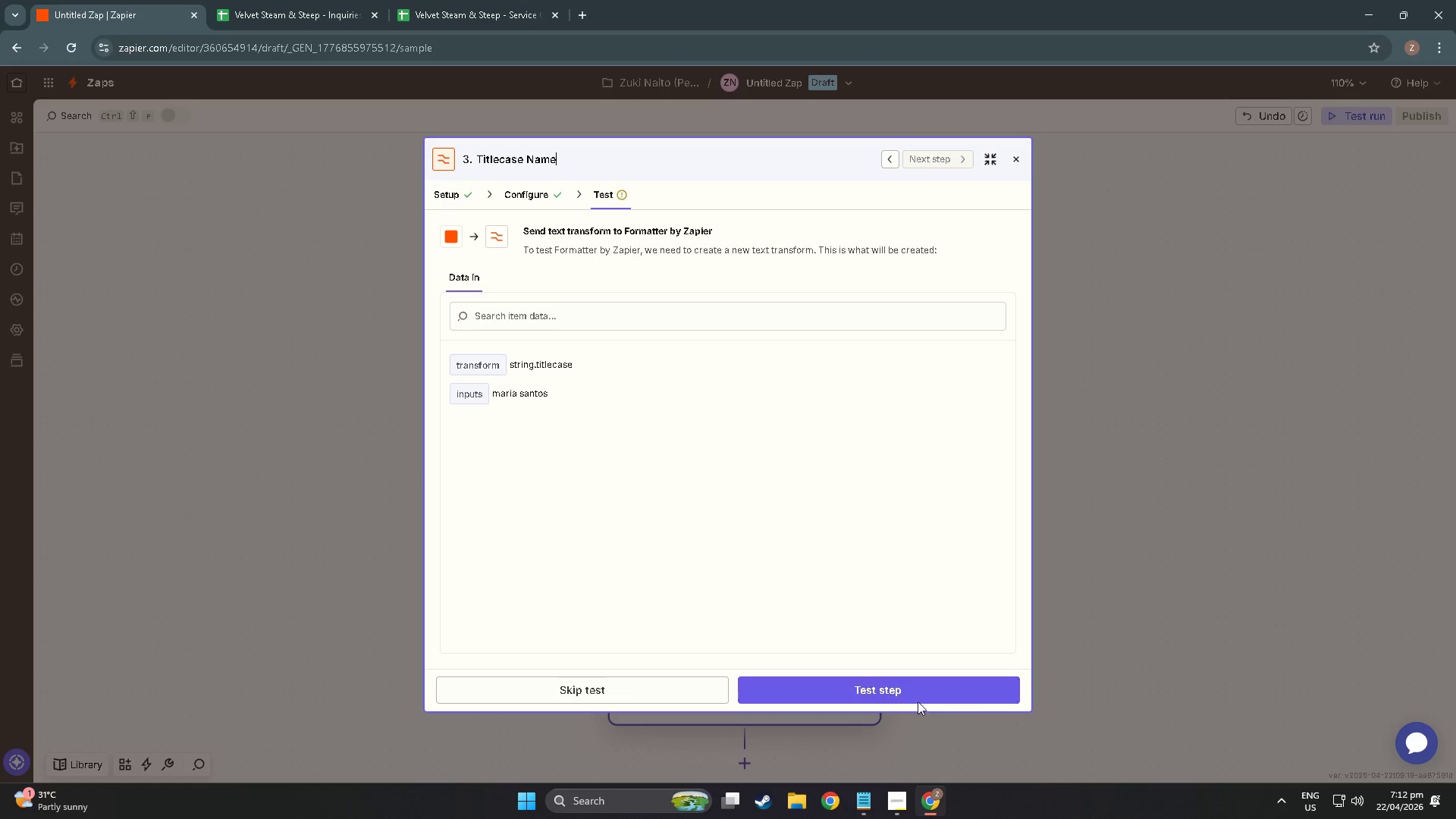 
left_click([915, 690])
 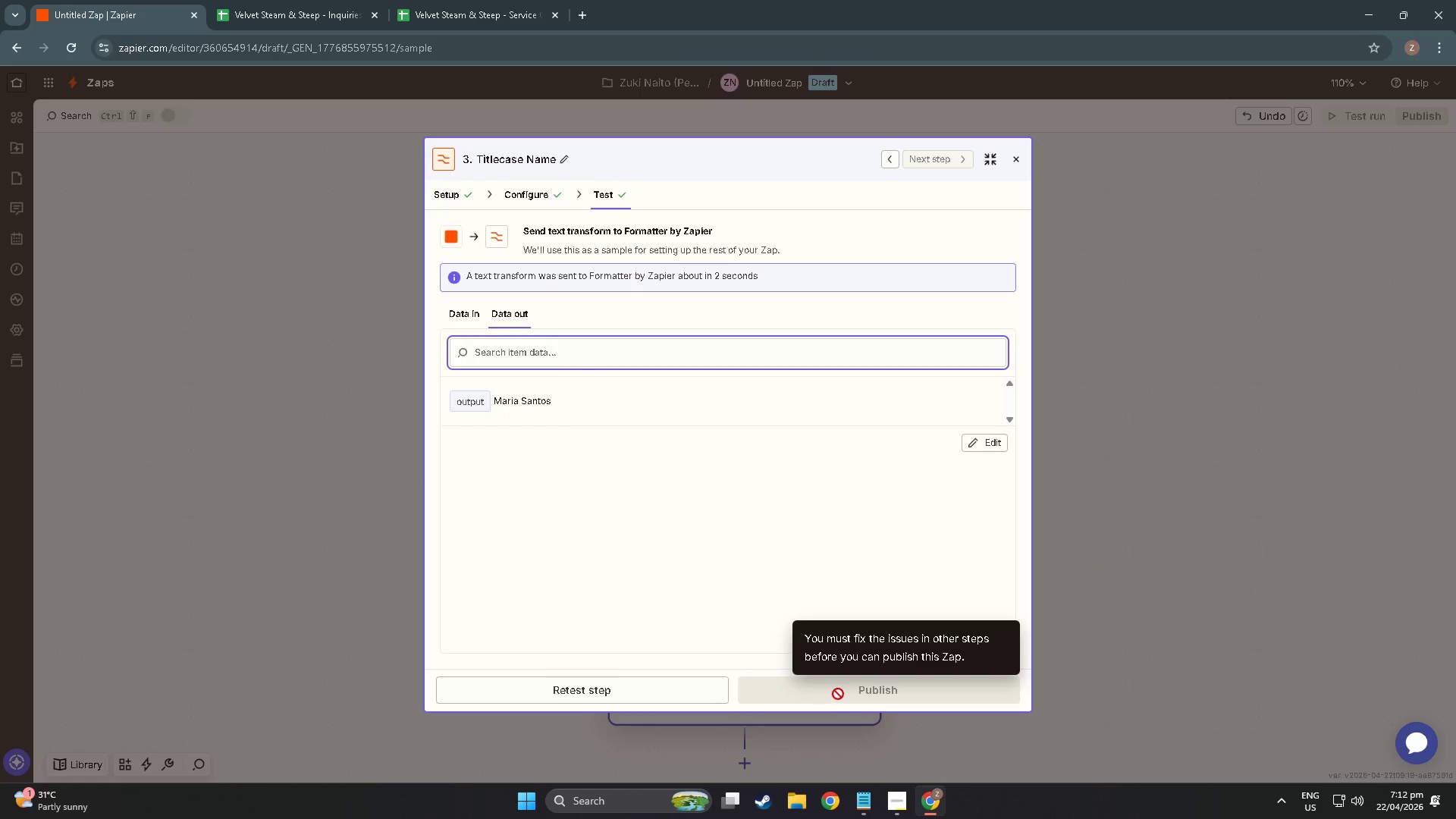 
left_click([1013, 162])
 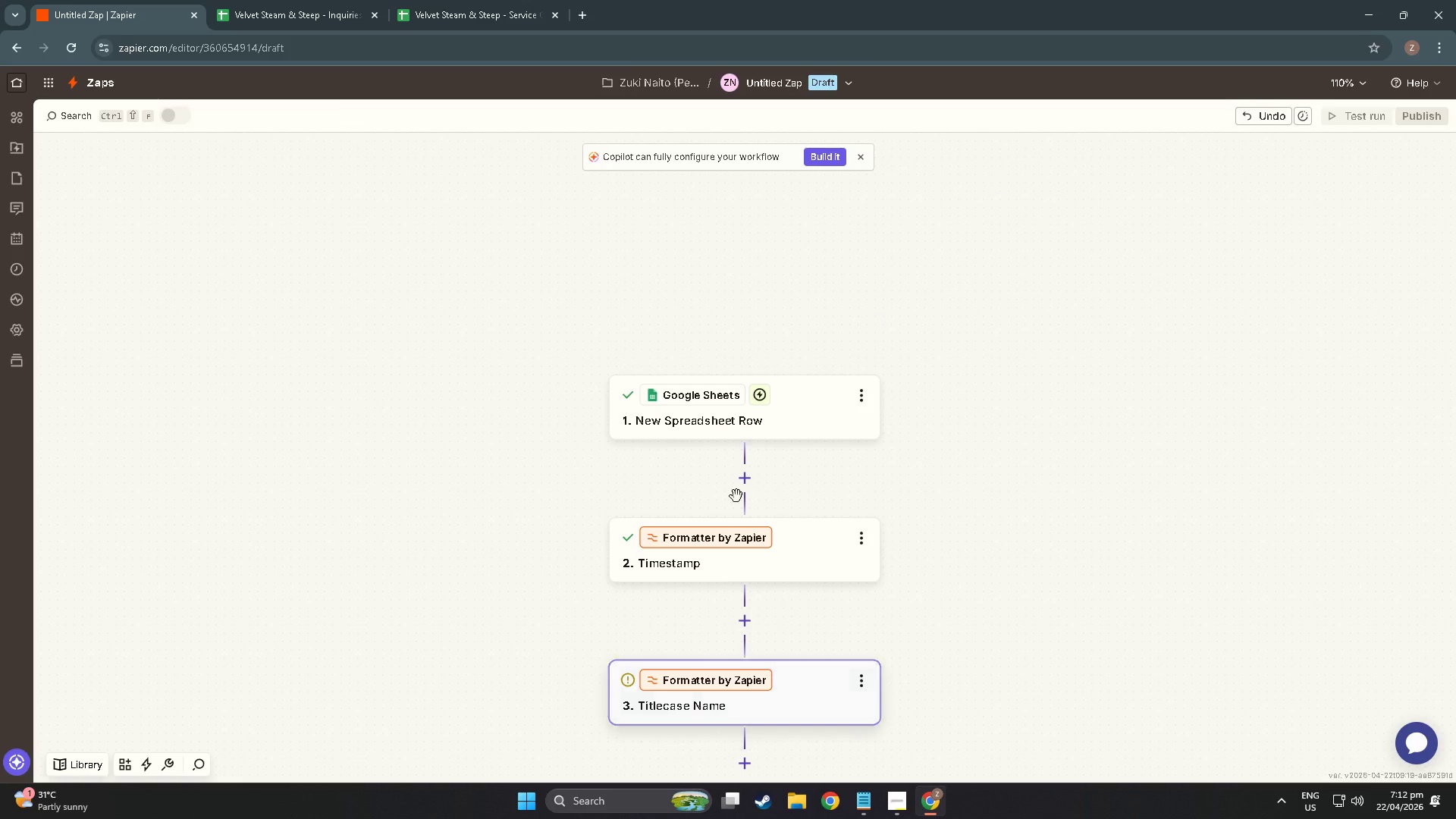 
scroll: coordinate [726, 597], scroll_direction: down, amount: 11.0
 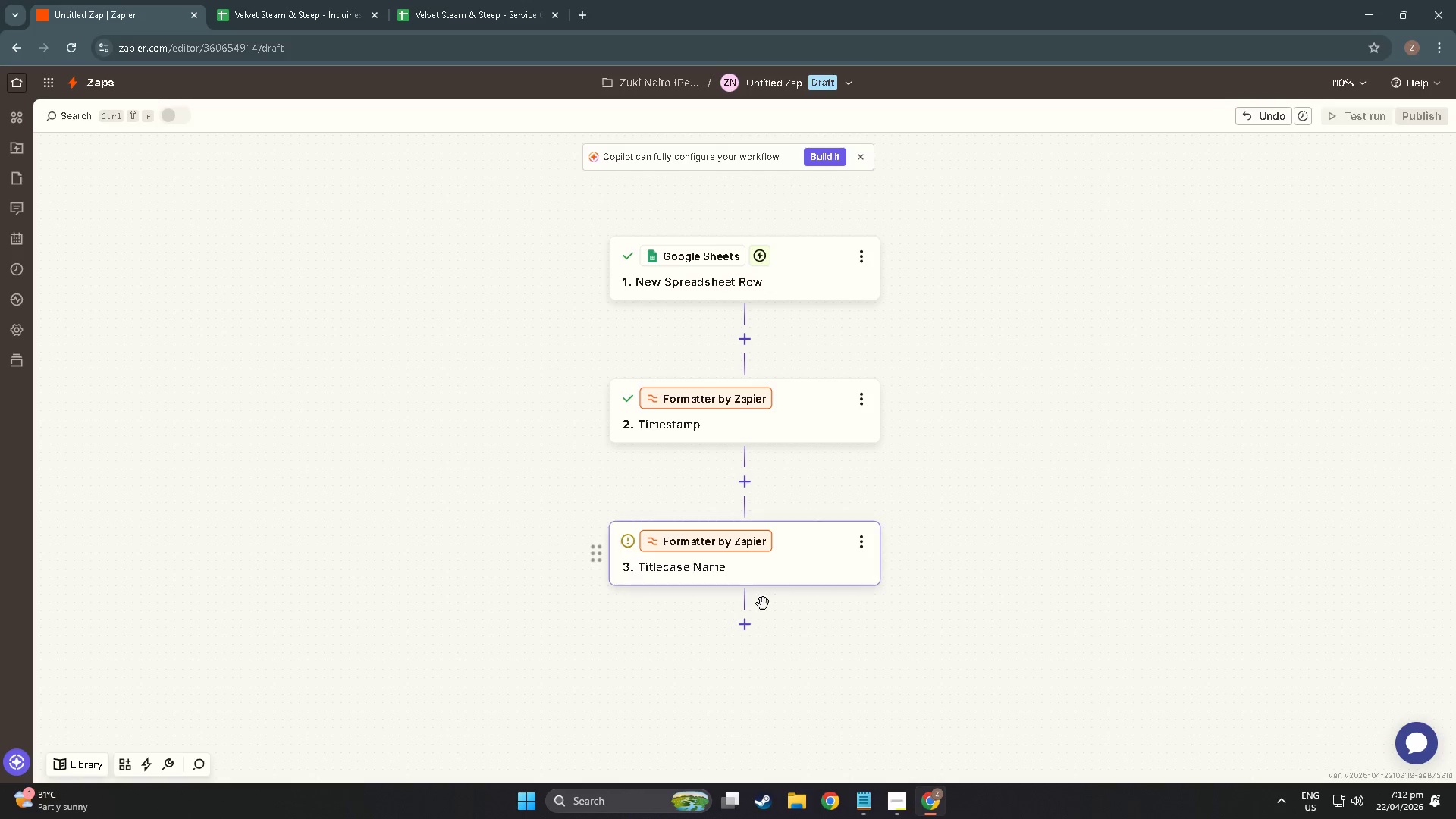 
left_click([748, 623])
 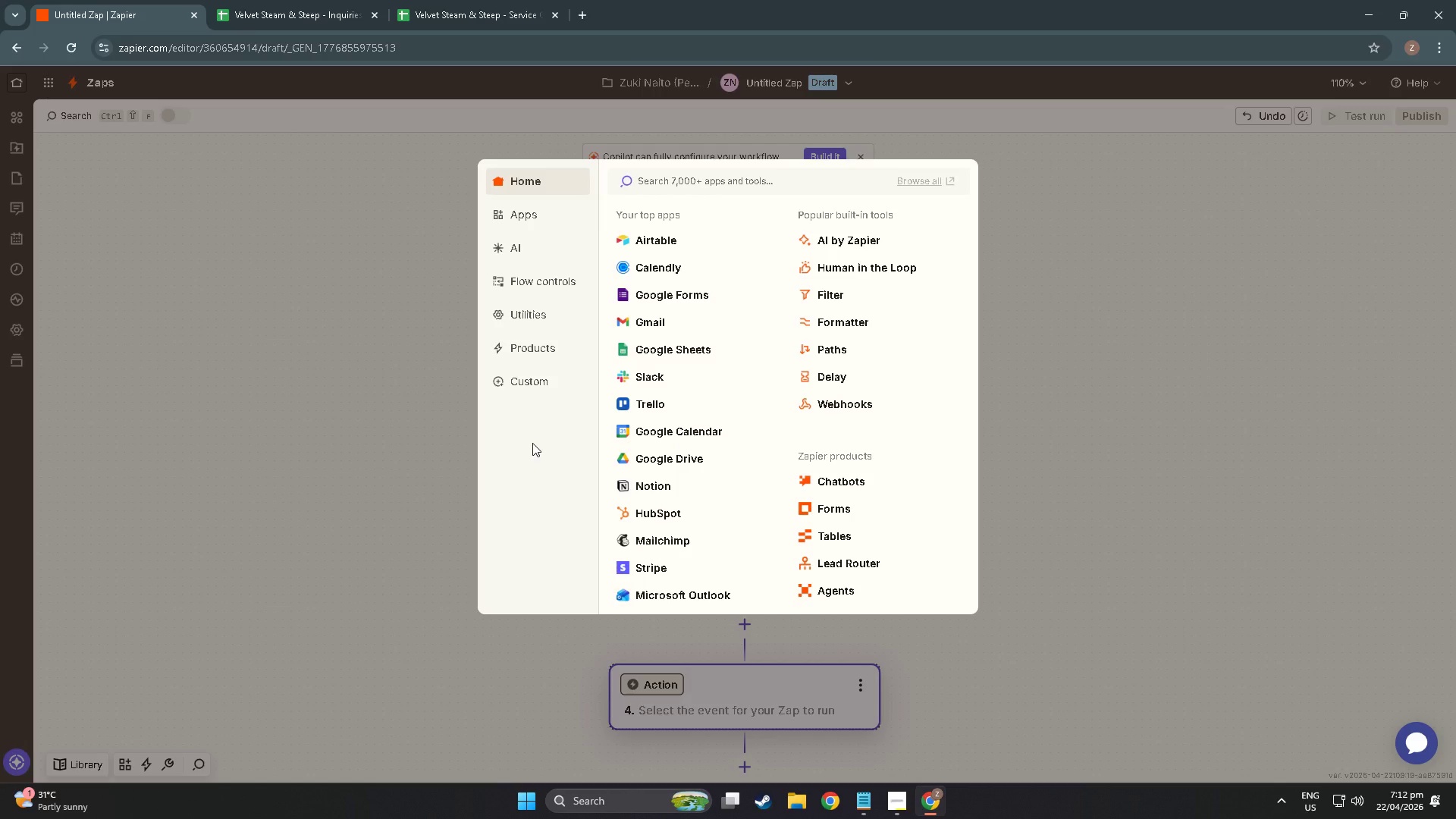 
wait(10.17)
 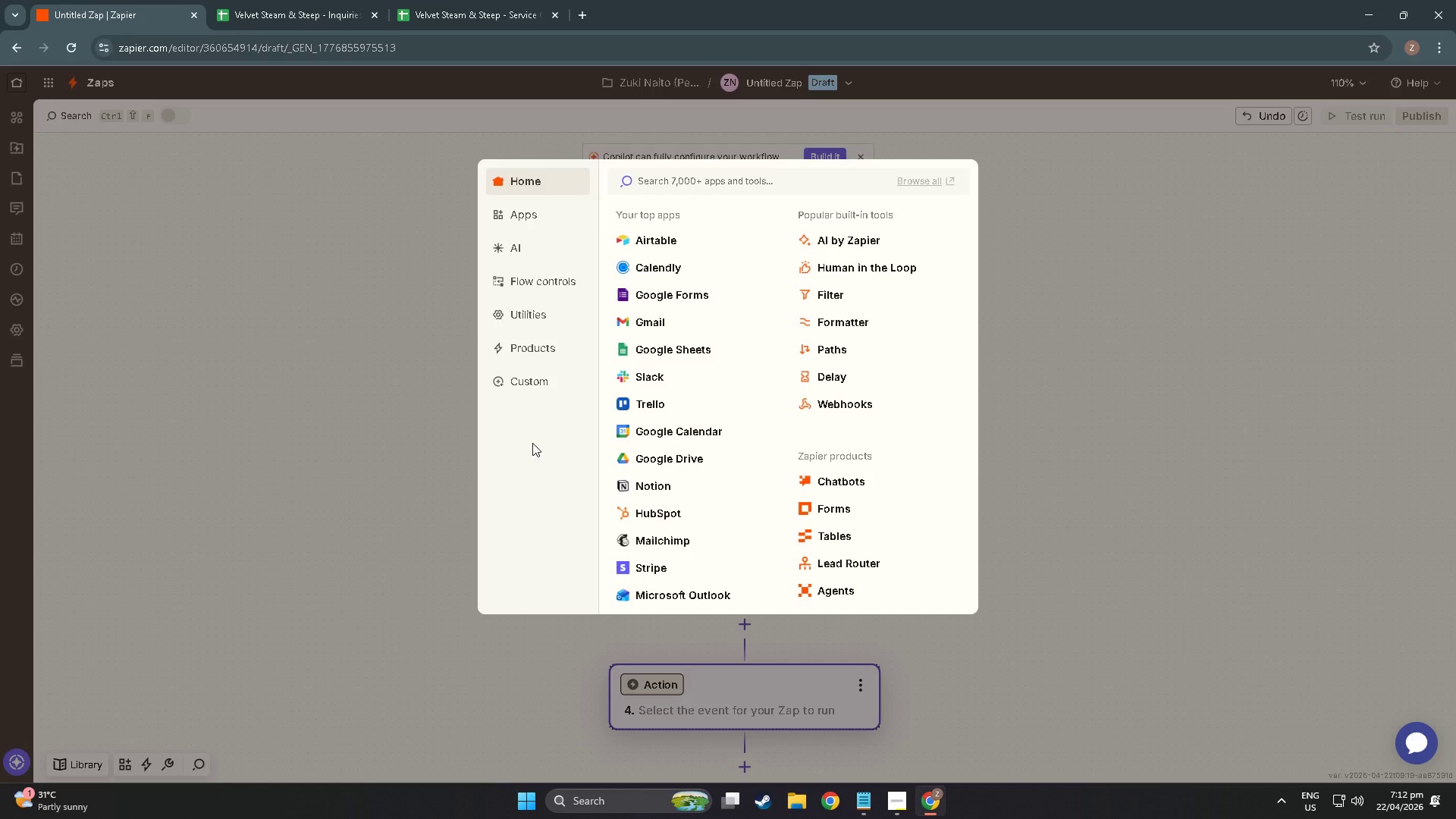 
hold_key(key=AltLeft, duration=0.36)
 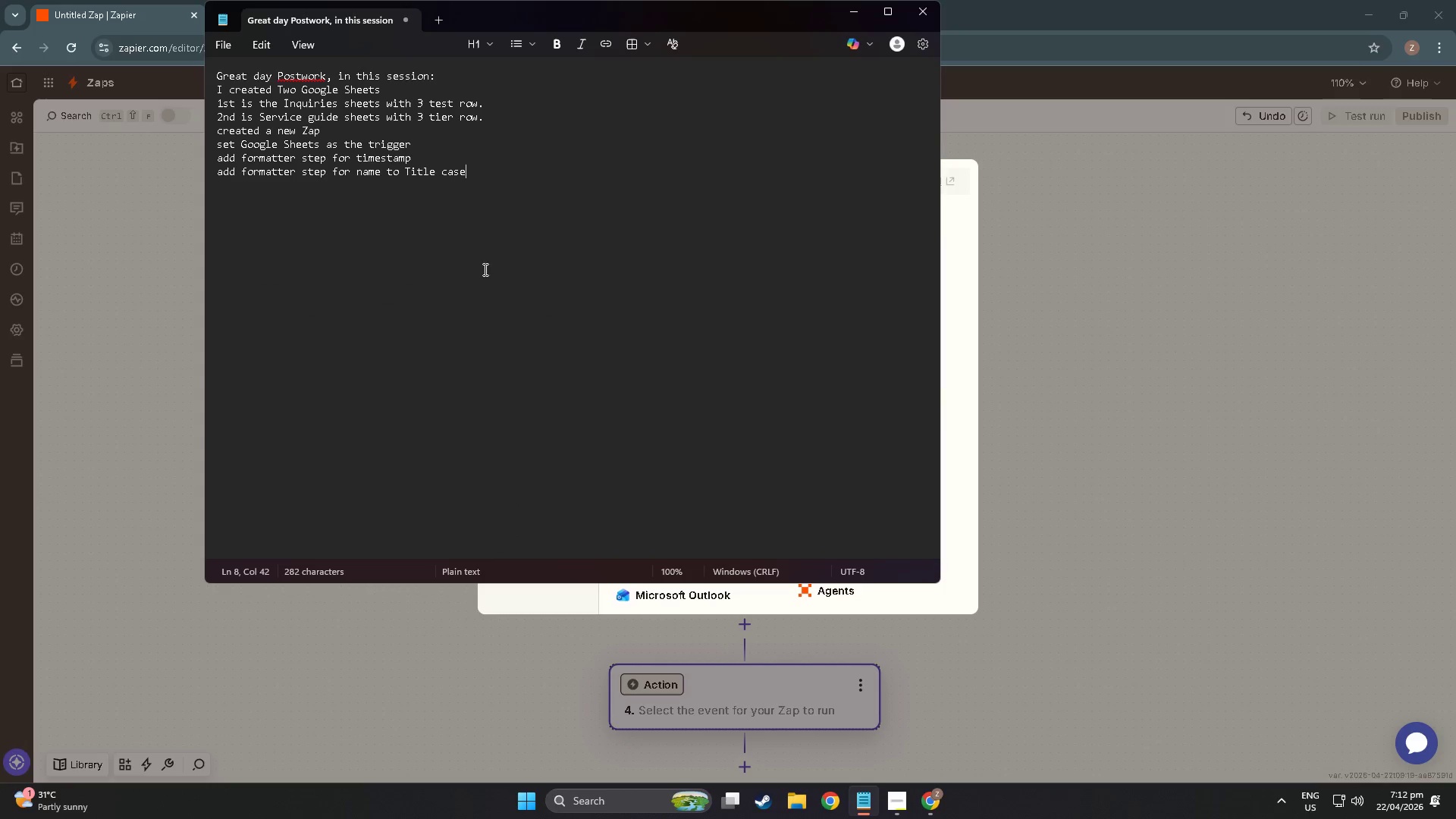 
key(Tab)
key(NumpadEnter)
type(add)
key(Backspace)
key(Backspace)
key(Backspace)
type(add Ay)
key(Backspace)
type(I by Zapeoi)
key(Backspace)
key(Backspace)
key(Backspace)
type(oi)
key(Backspace)
key(Backspace)
type(ier st)
key(Backspace)
key(Backspace)
key(Backspace)
type( step)
 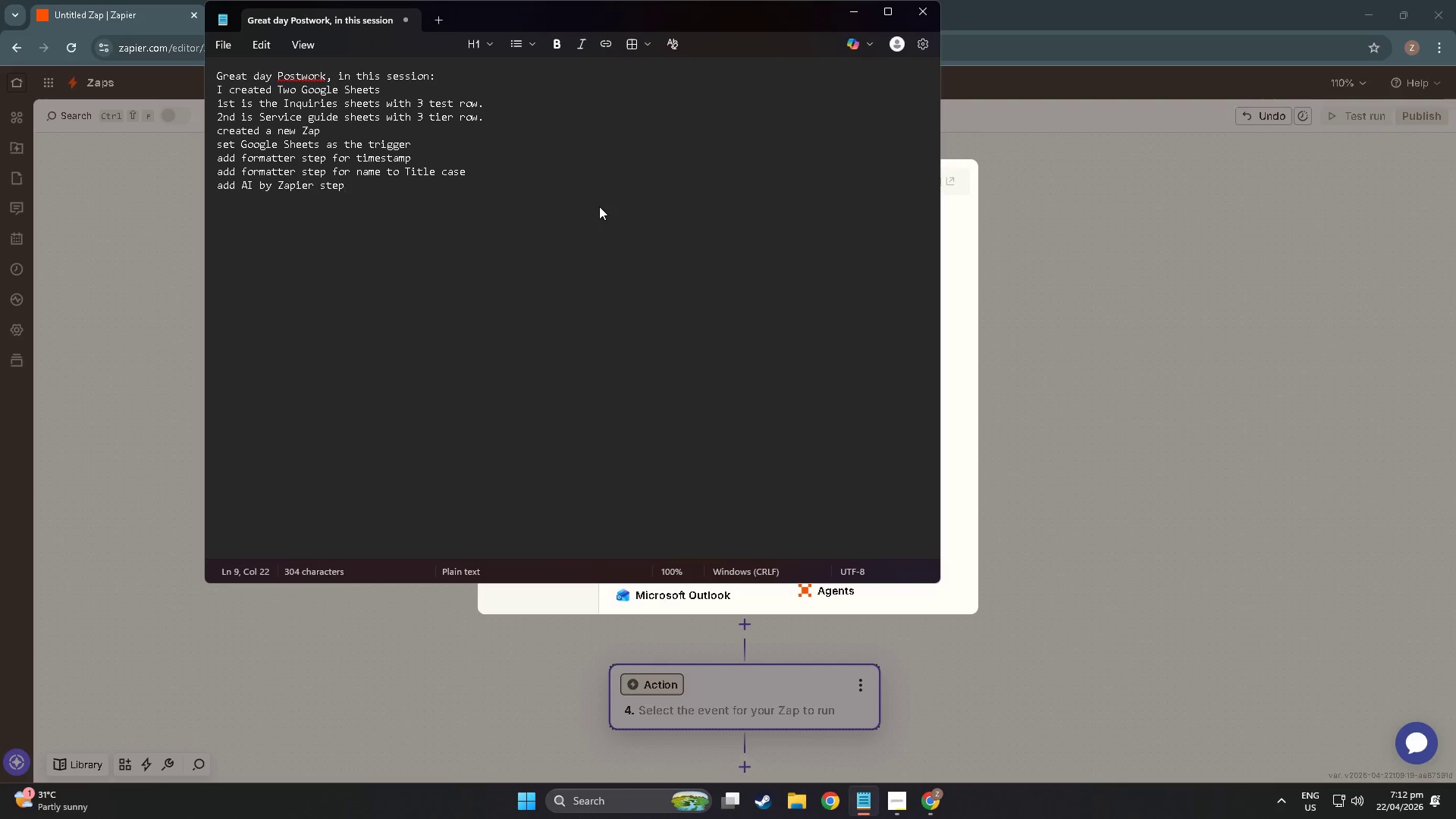 
wait(11.97)
 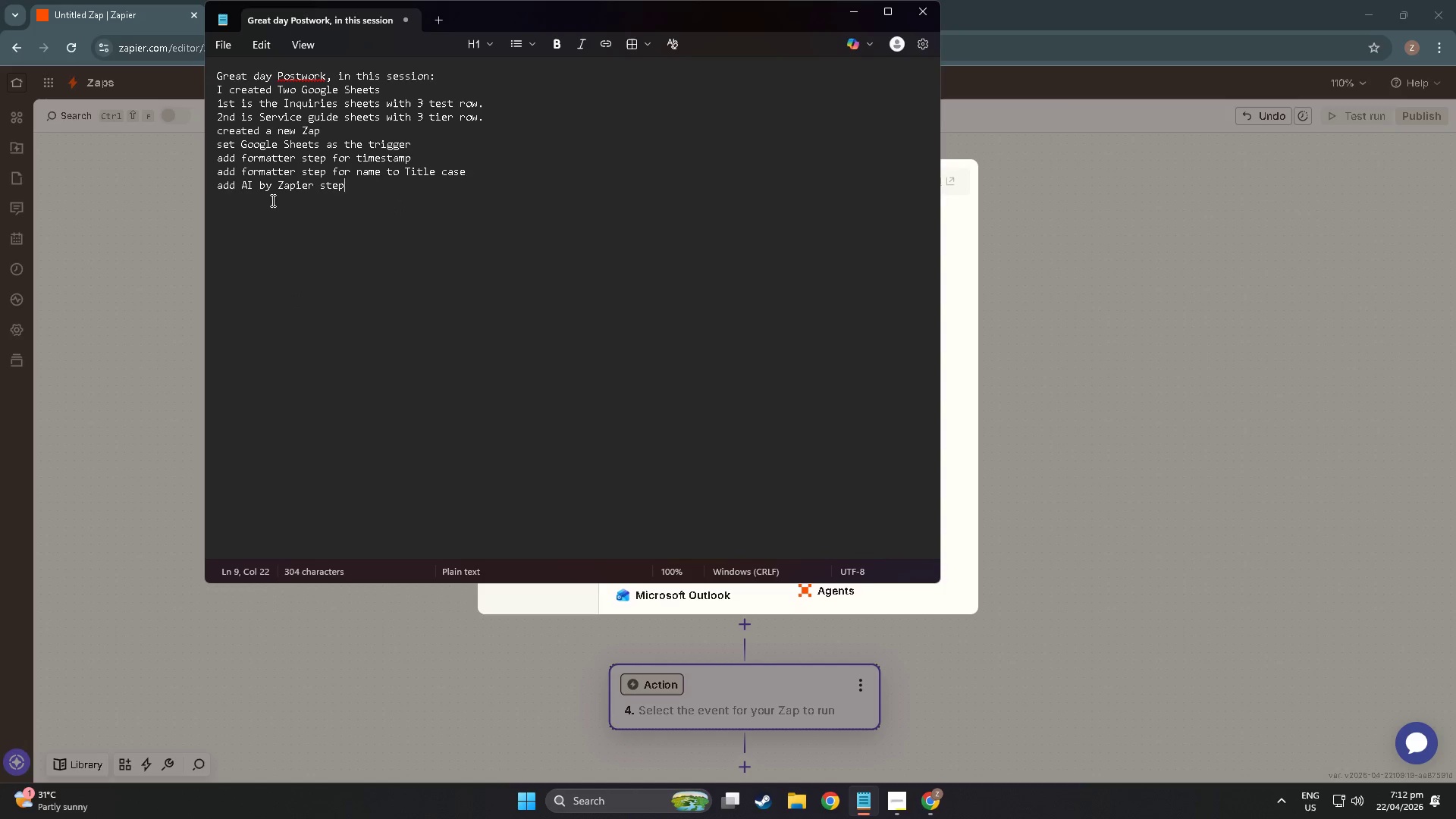 
left_click([249, 155])
 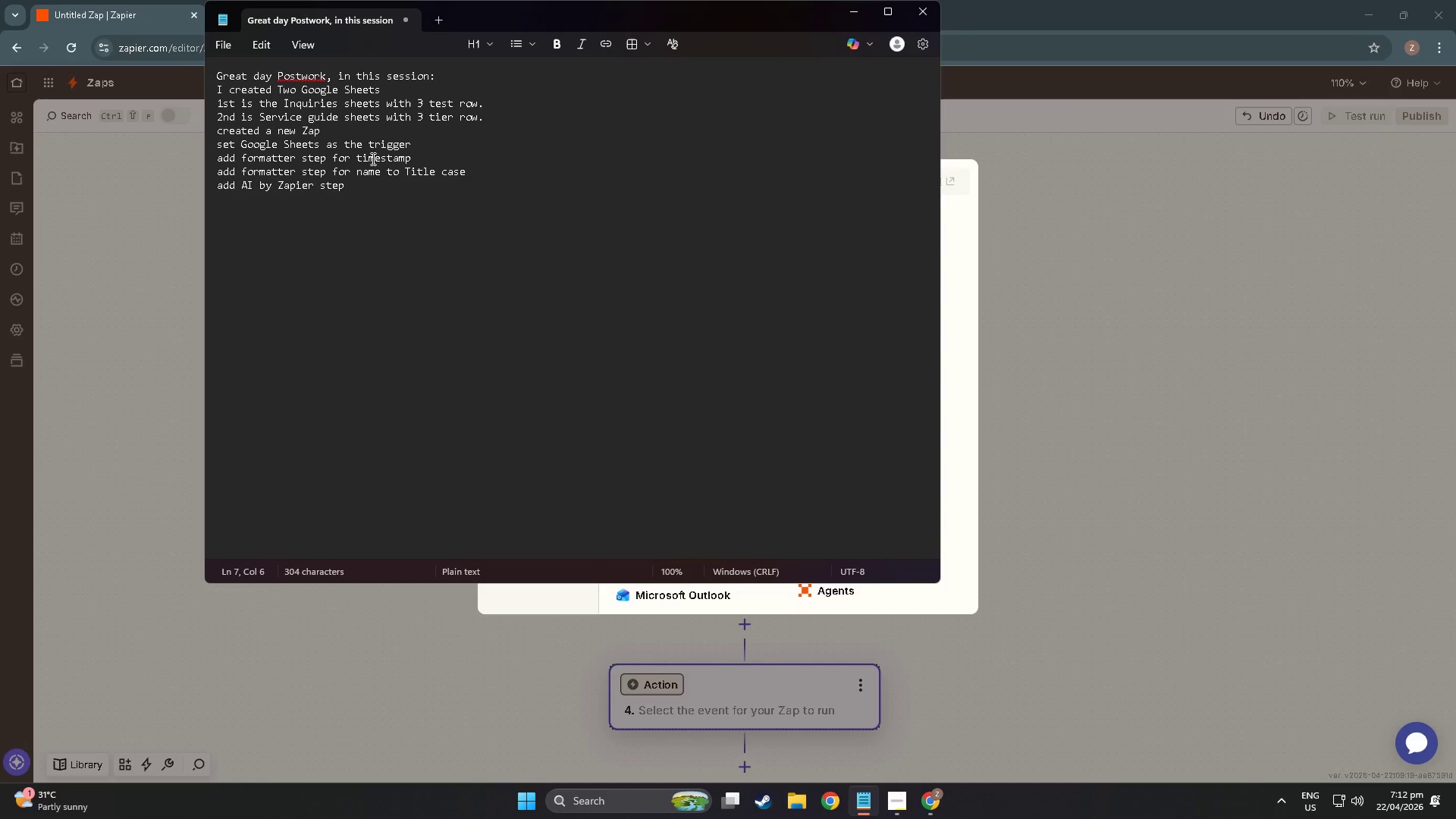 
key(Shift+Backspace)
 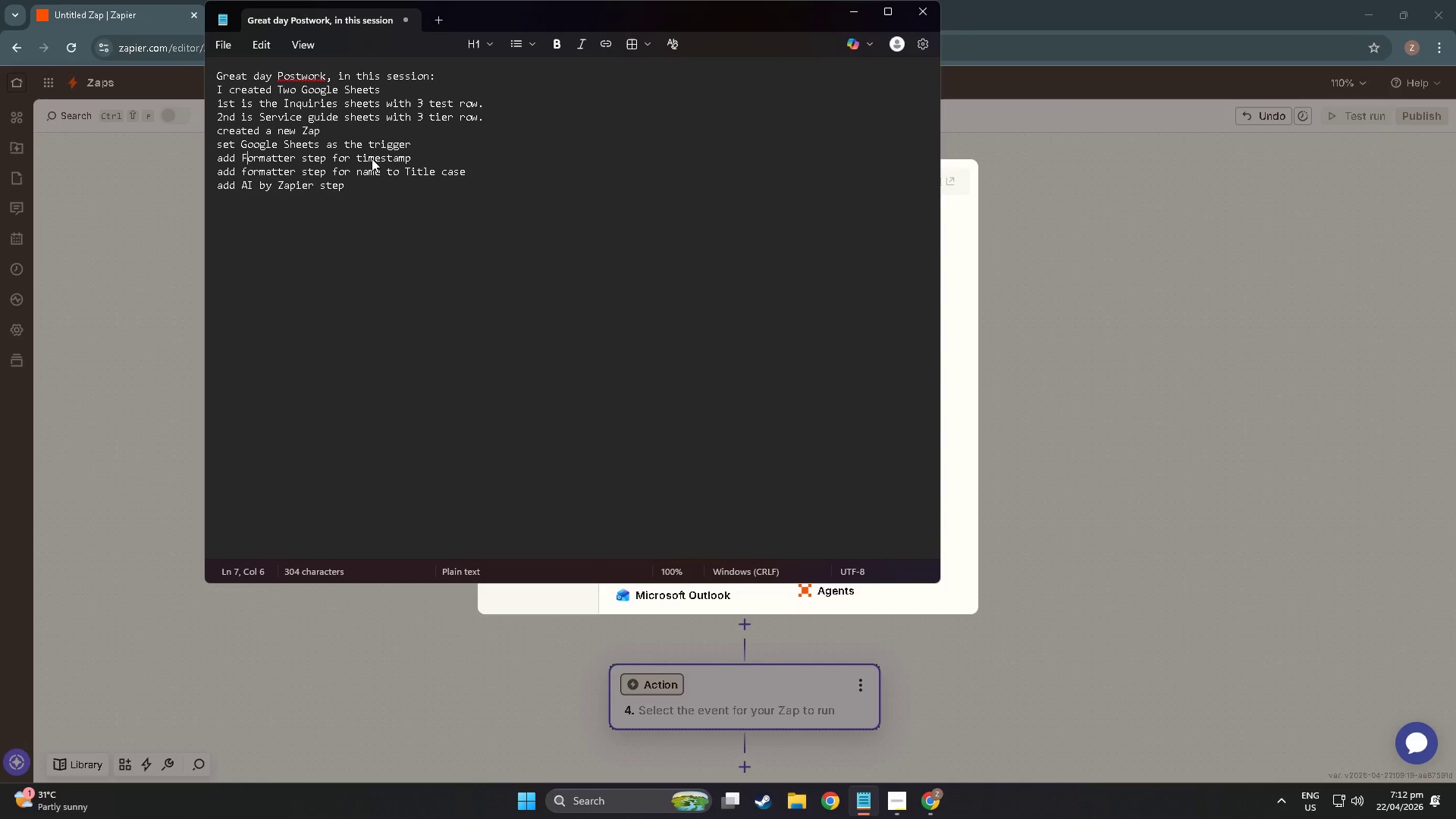 
key(Shift+F)
 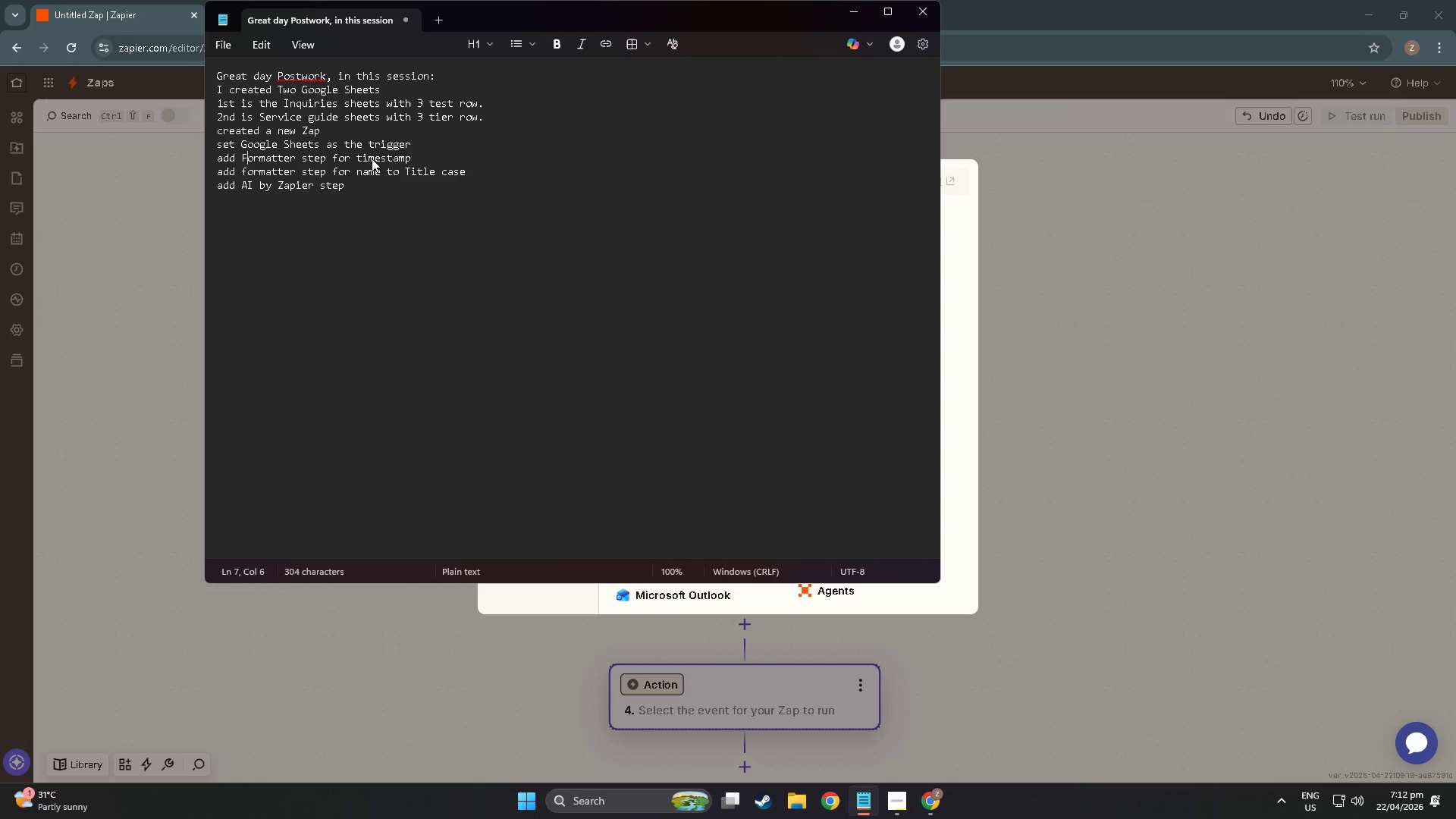 
key(ArrowDown)
 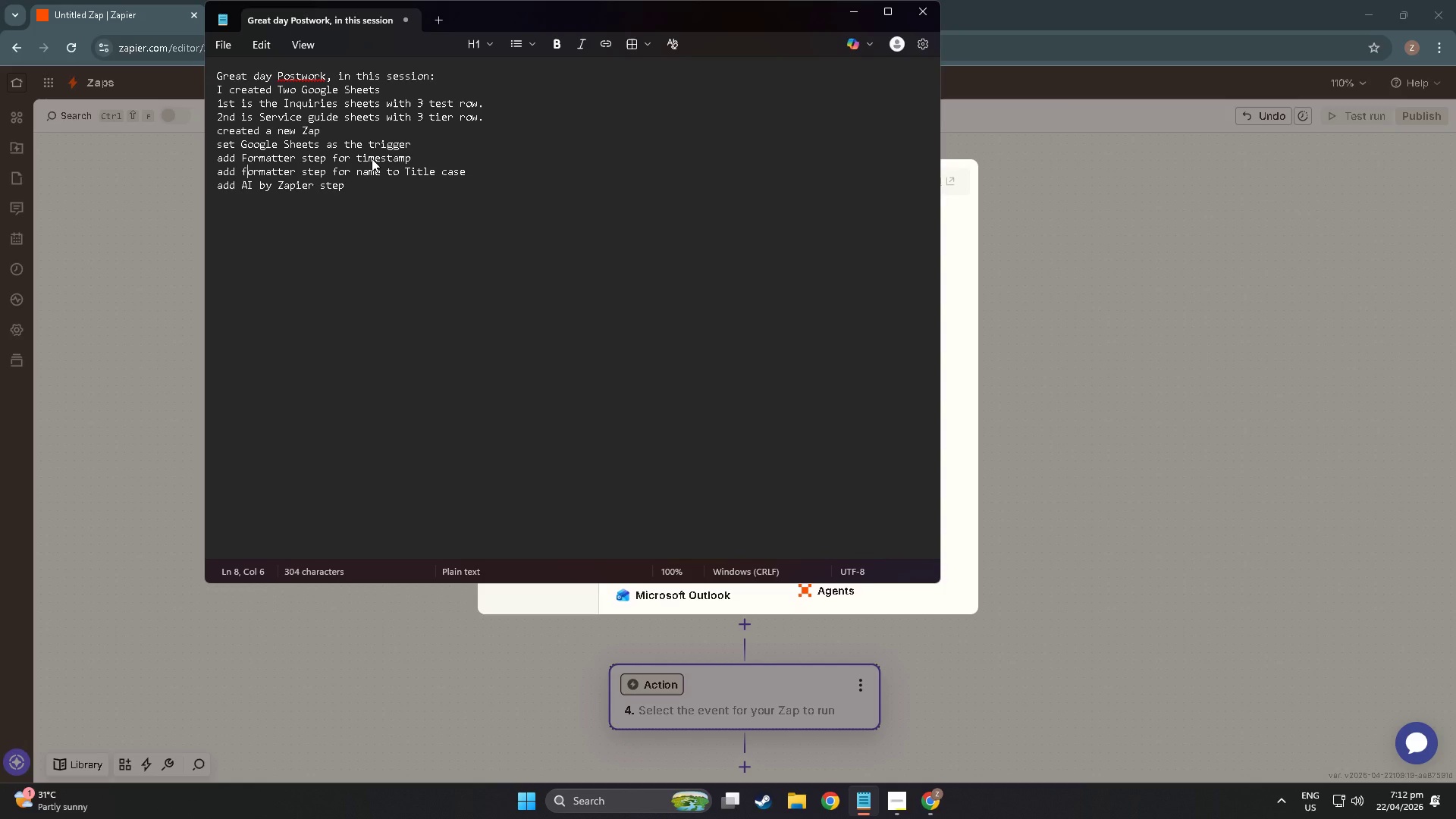 
key(Shift+Backspace)
 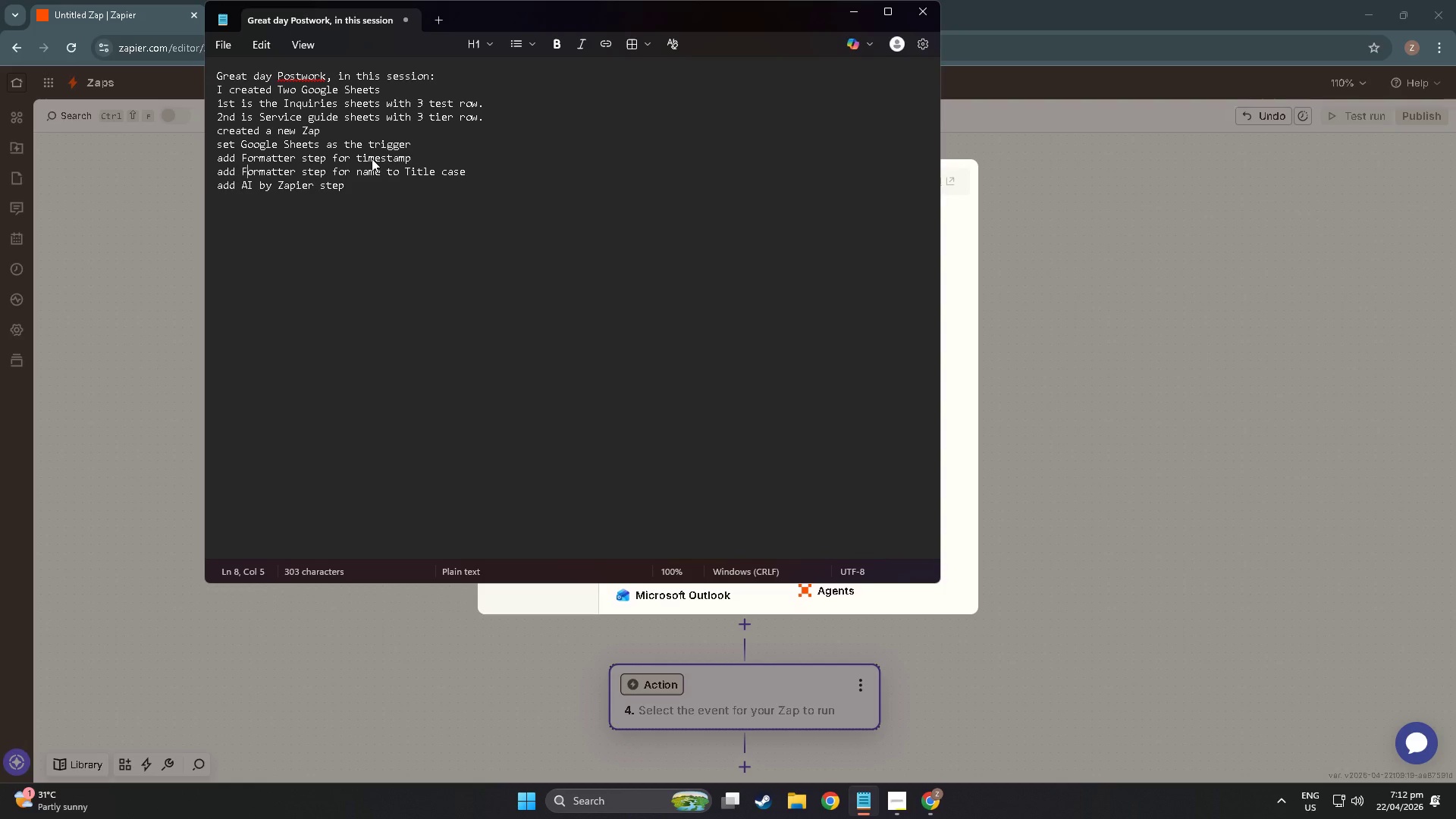 
key(Shift+F)
 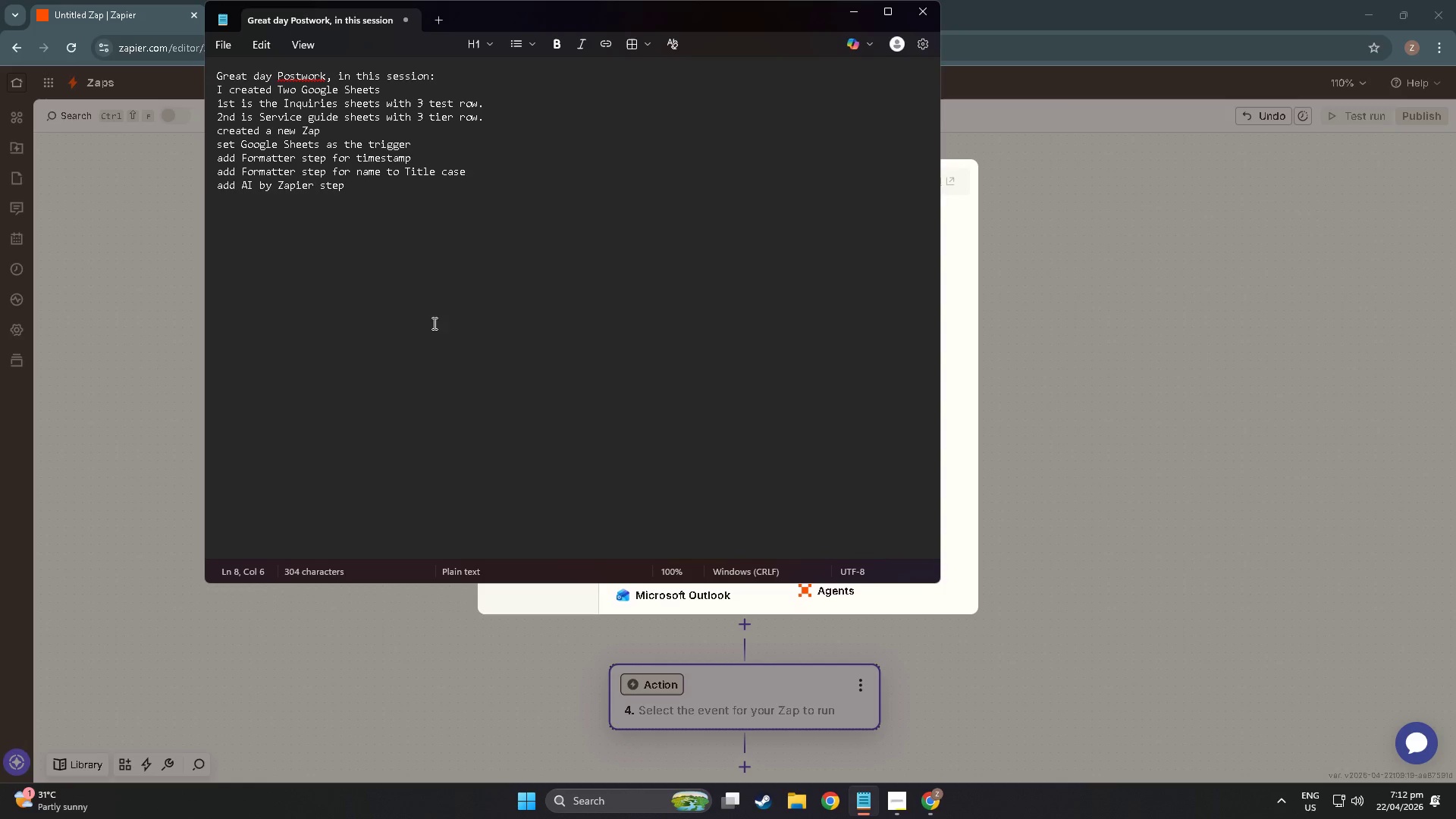 
left_click([447, 394])
 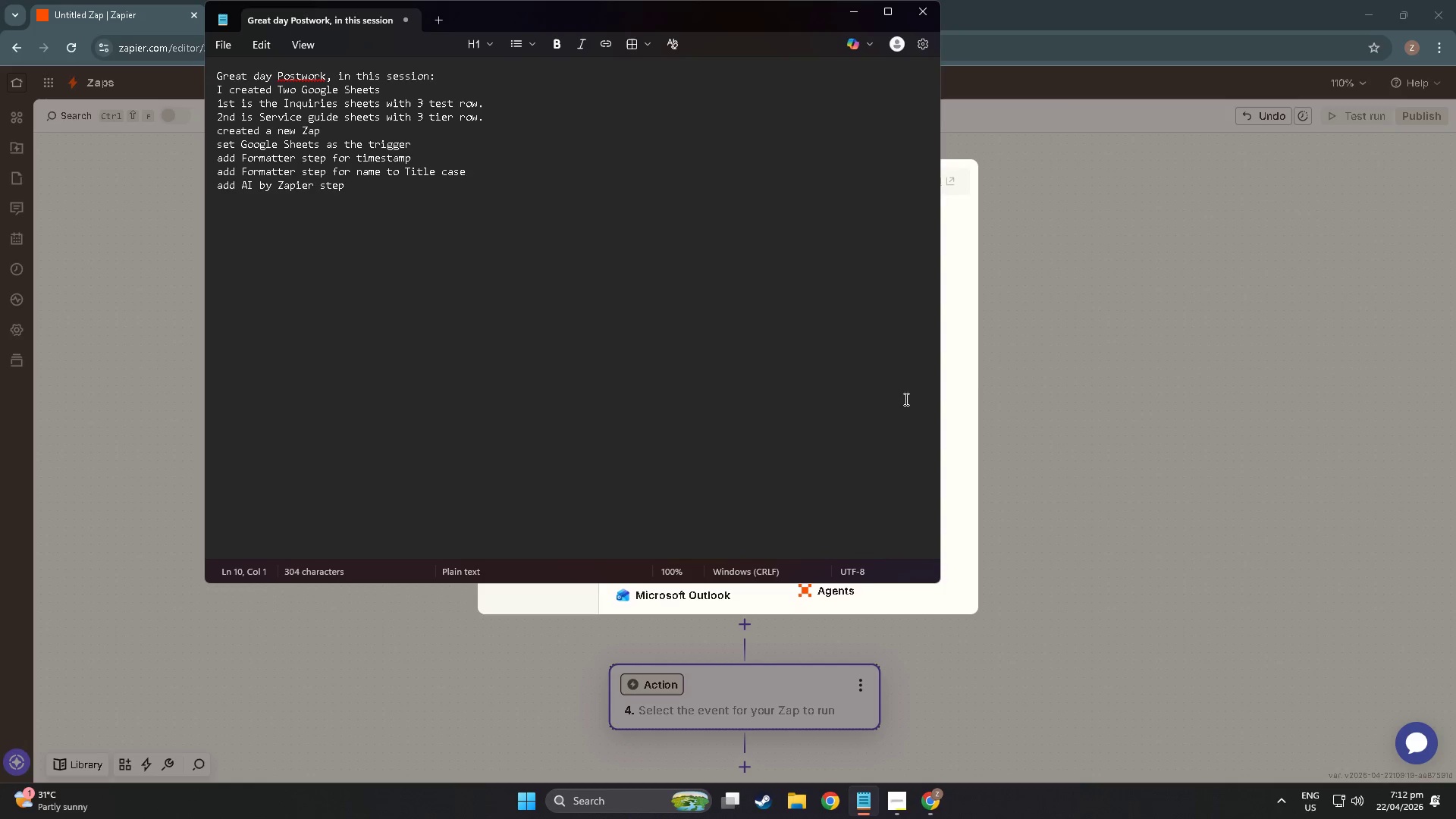 
left_click([1095, 375])
 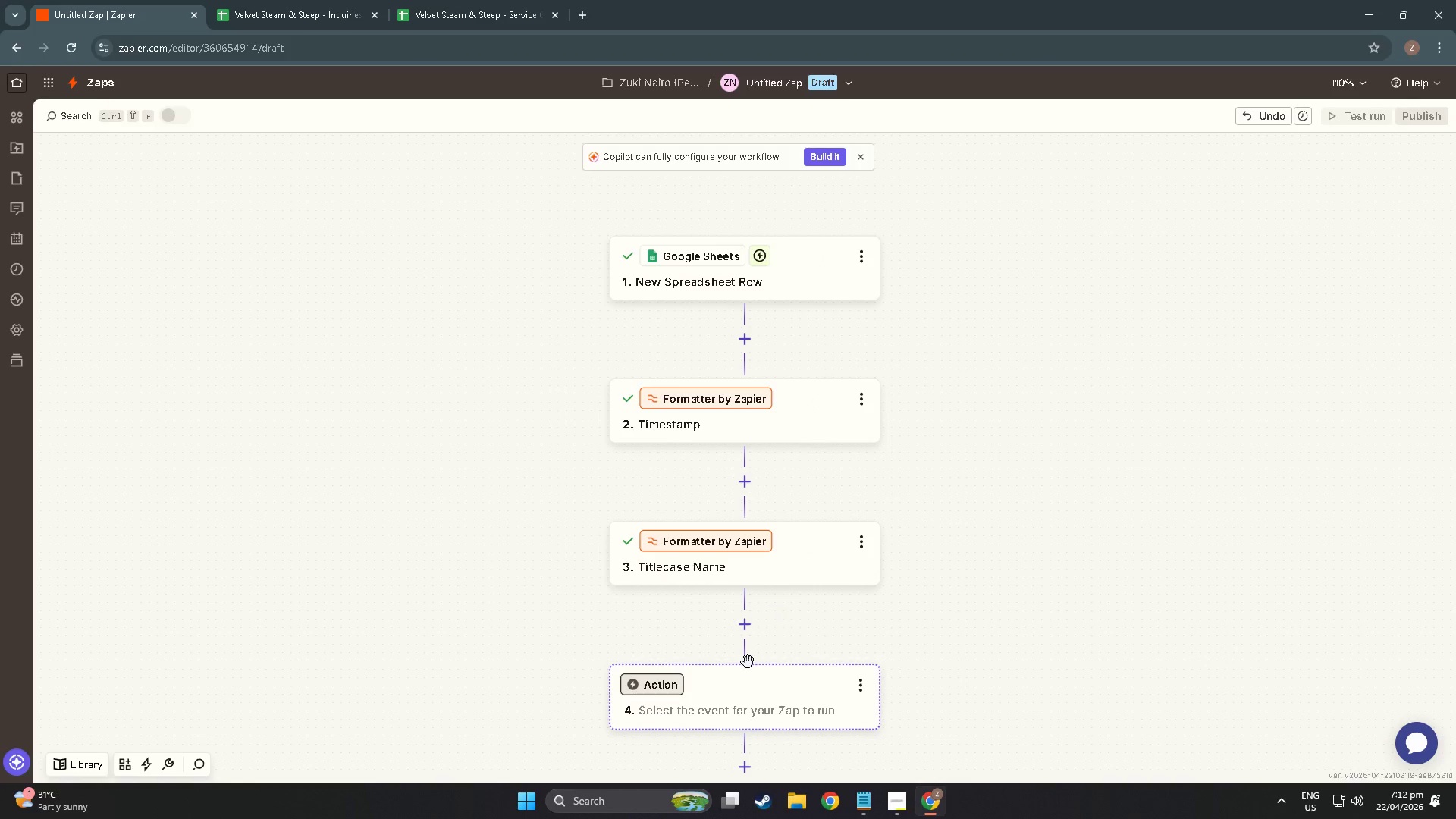 
left_click([752, 696])
 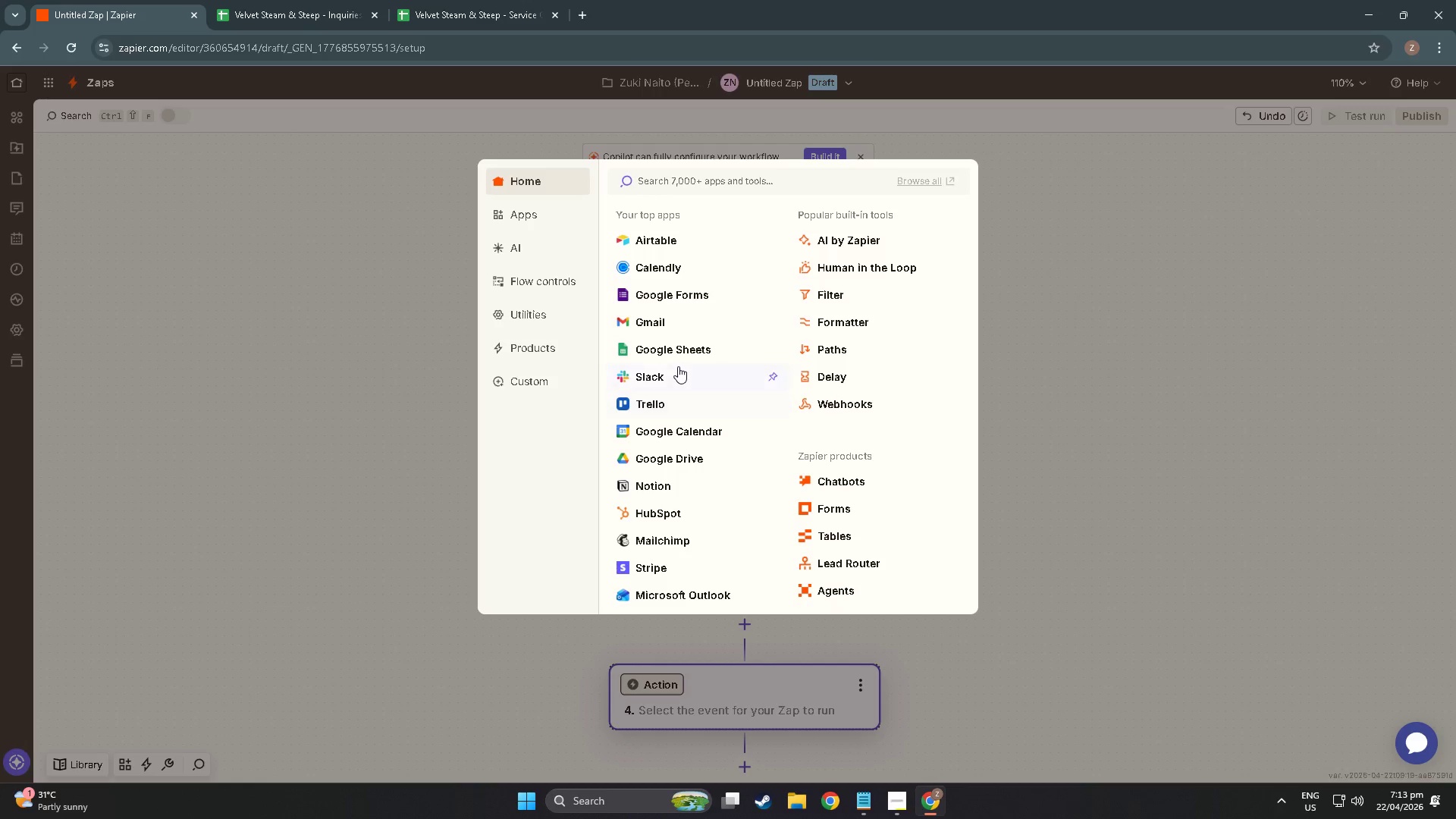 
wait(12.47)
 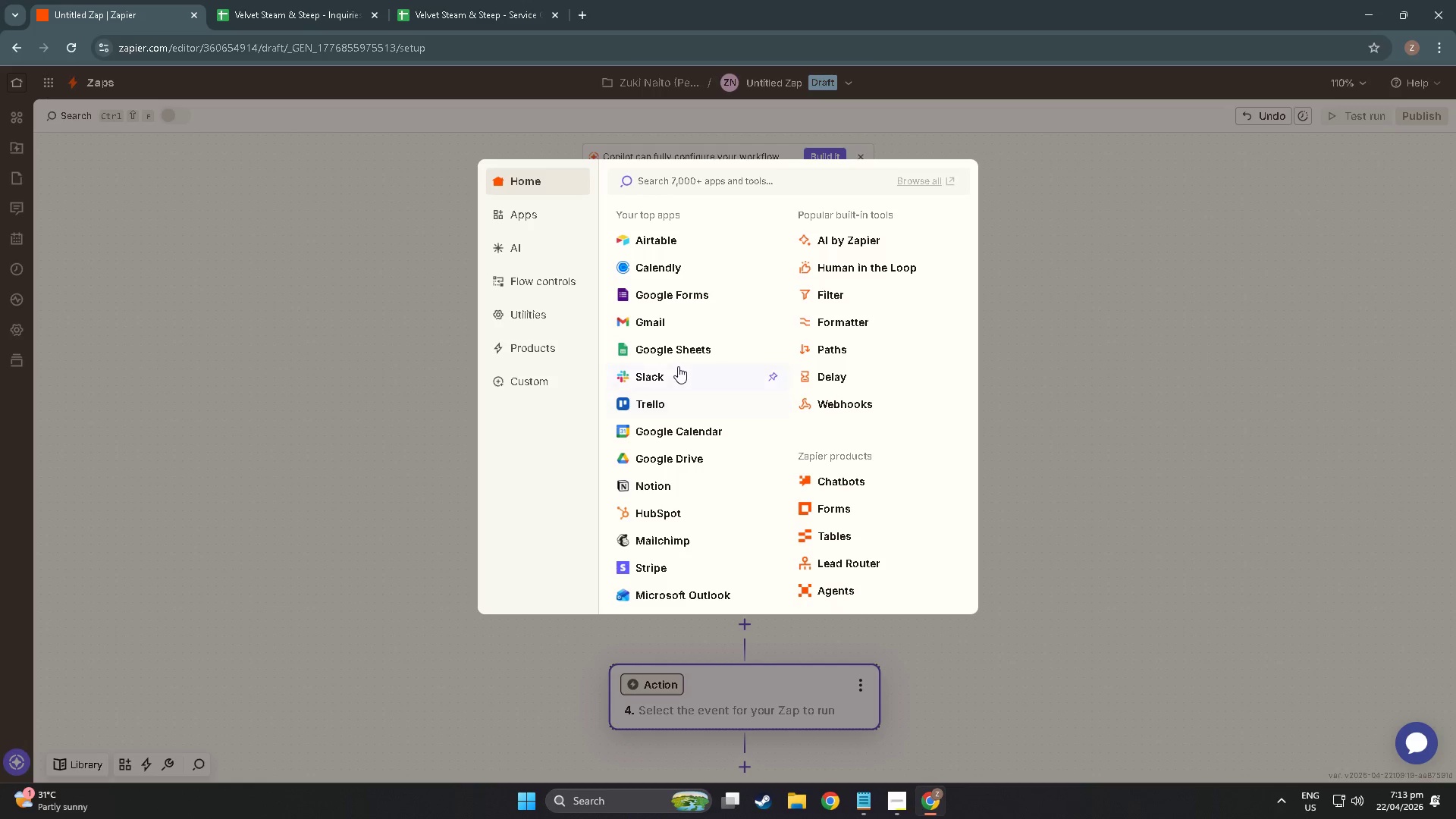 
left_click([849, 241])
 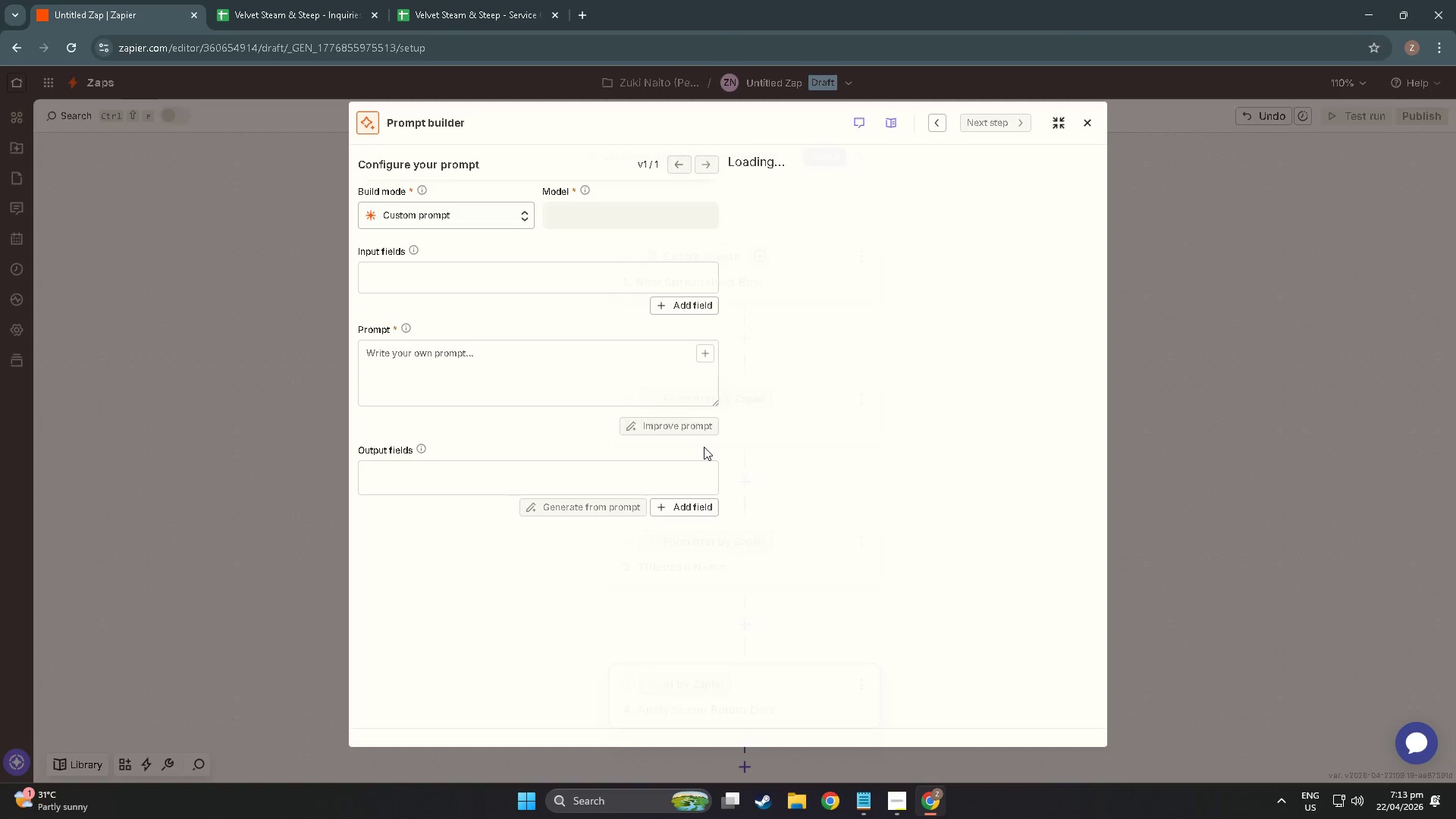 
scroll: coordinate [717, 479], scroll_direction: down, amount: 1.0
 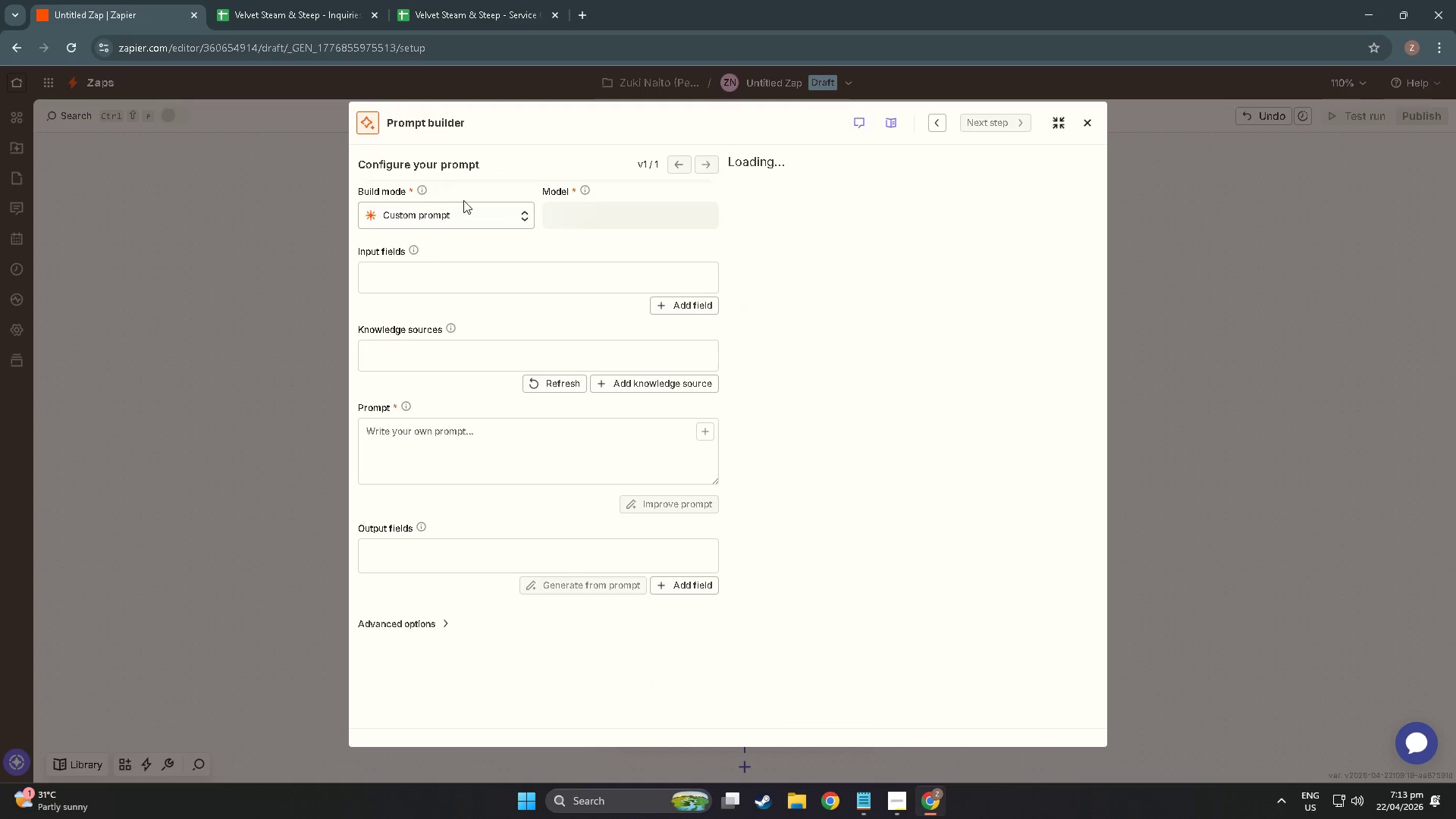 
left_click([485, 214])
 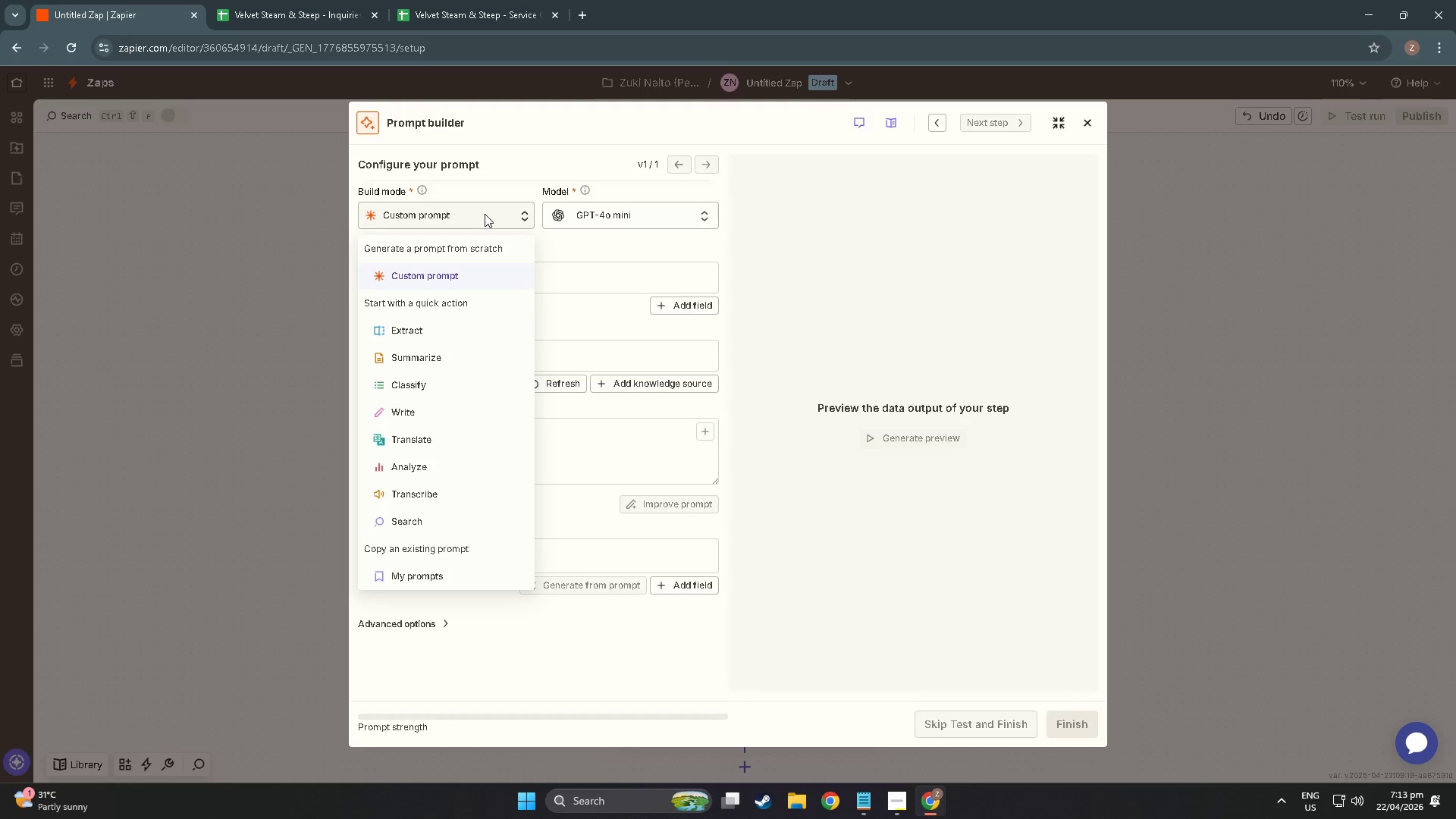 
left_click([485, 214])
 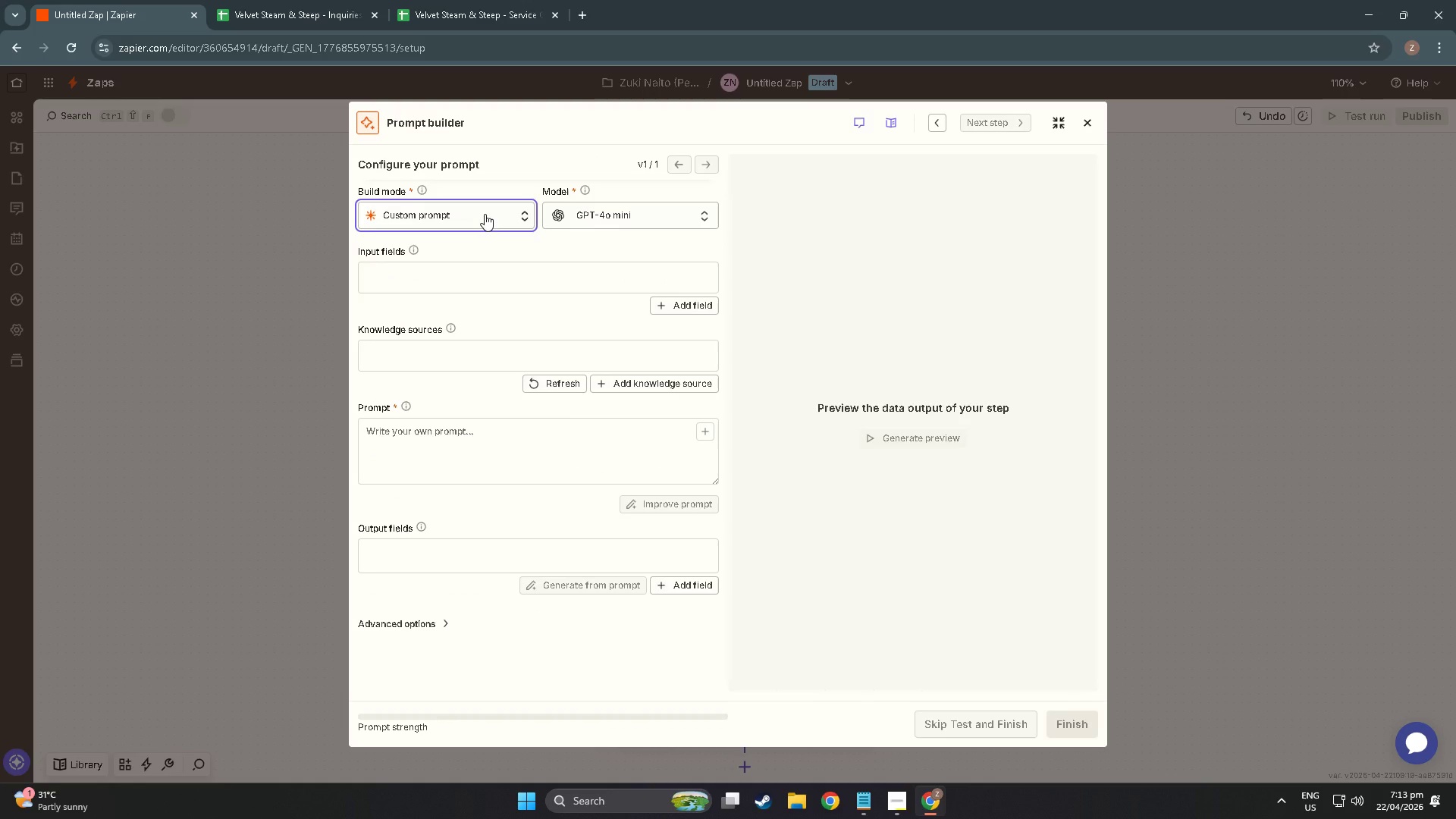 
left_click([485, 214])
 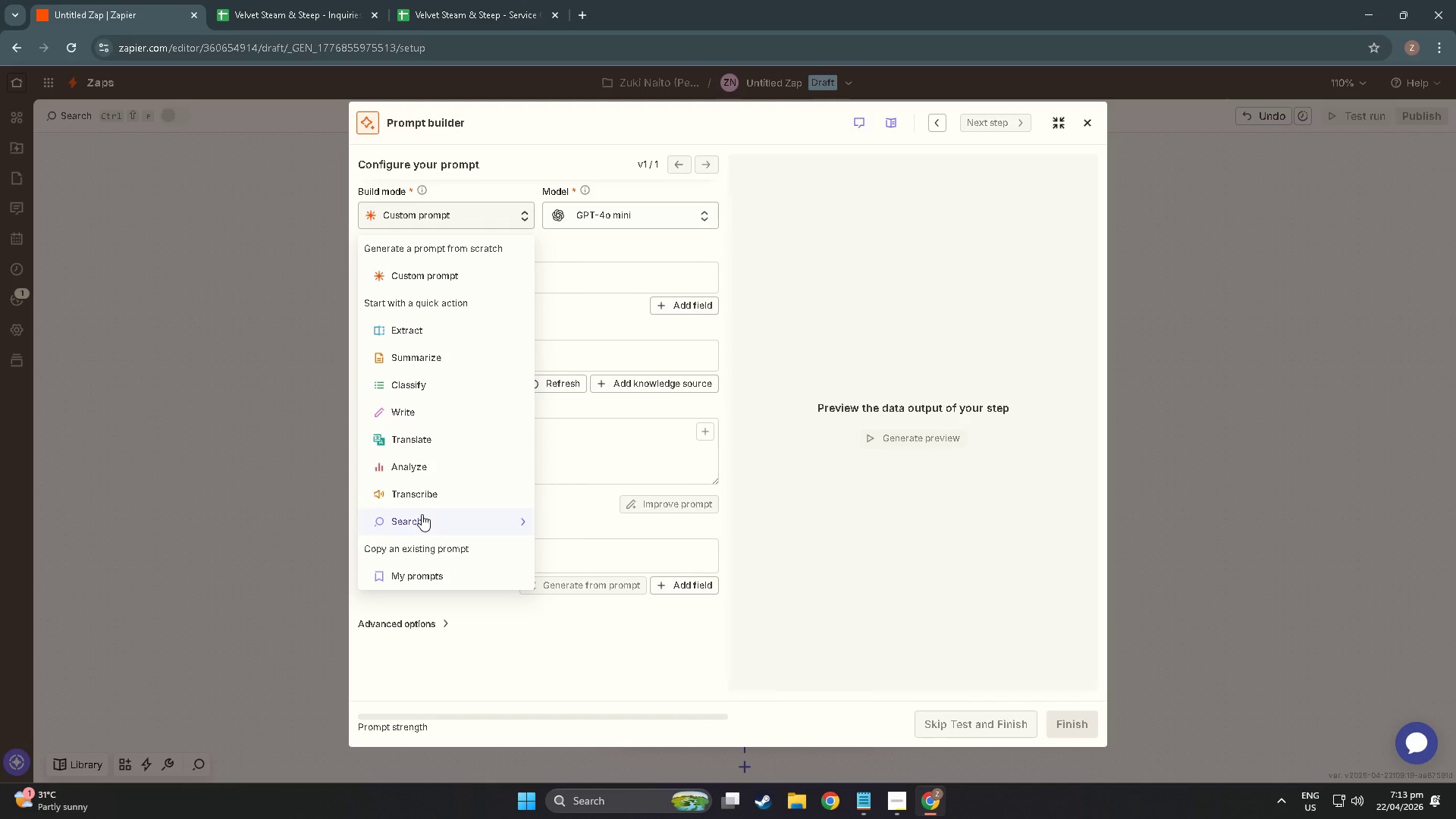 
wait(7.27)
 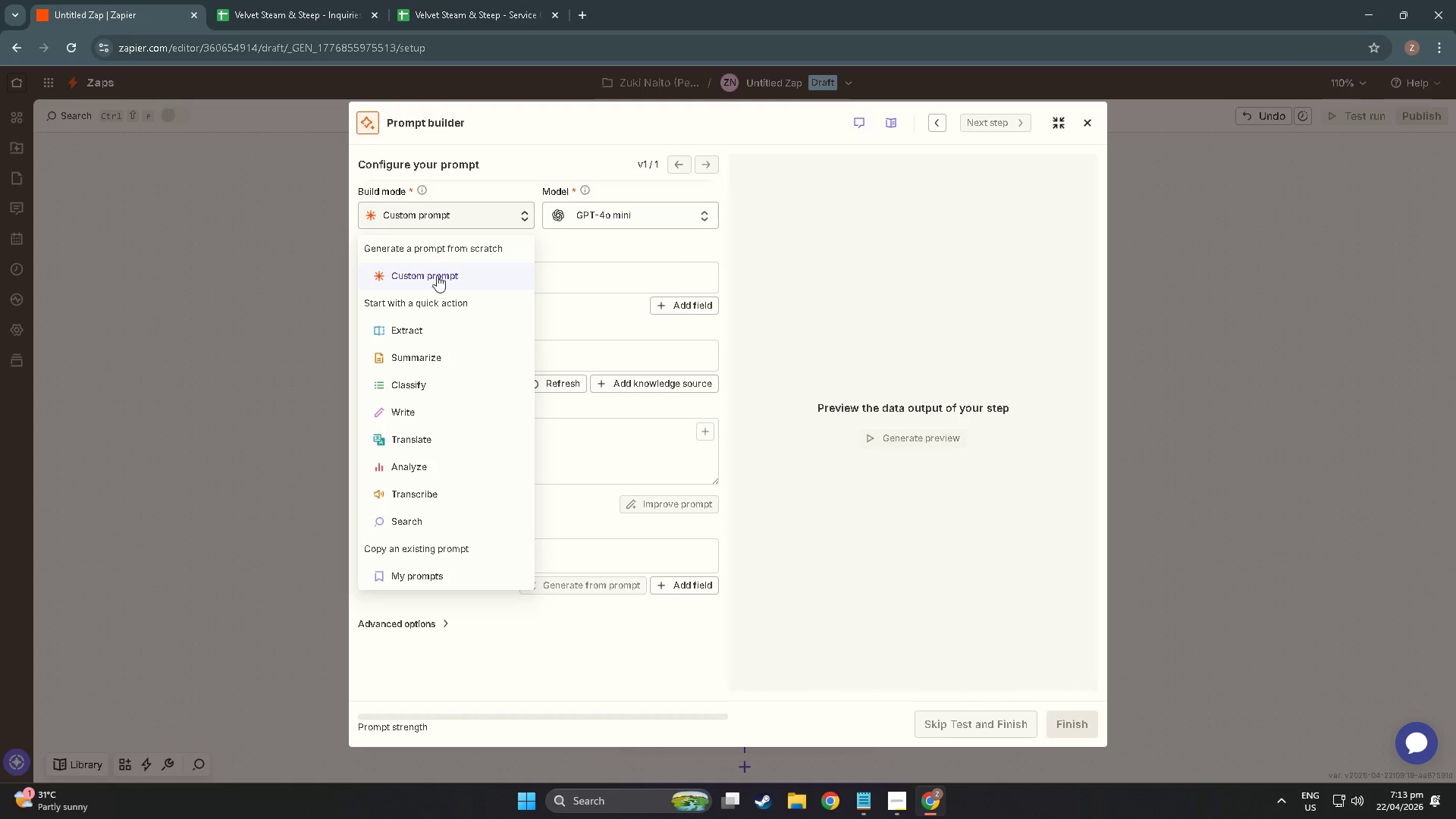 
left_click([433, 468])
 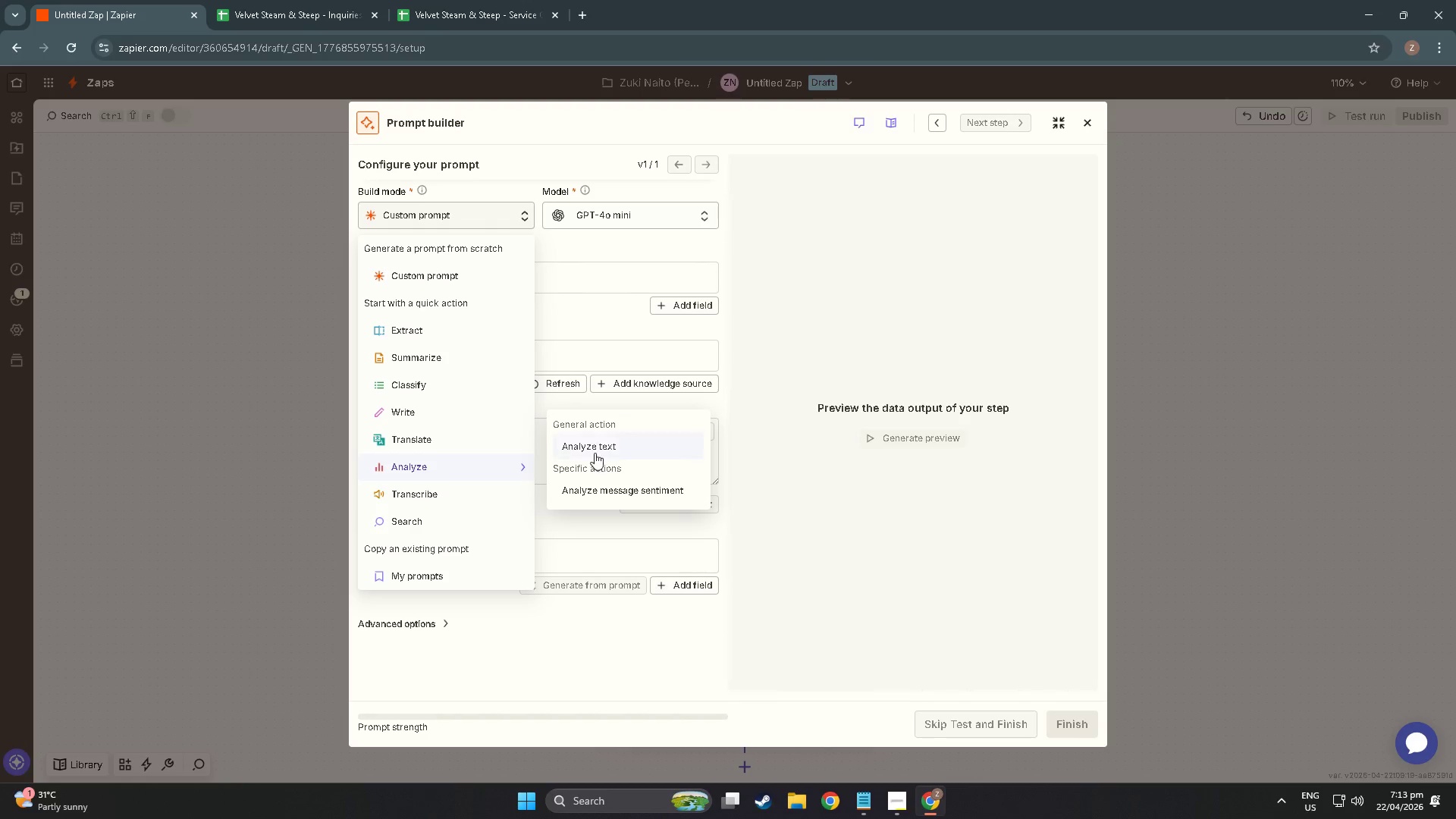 
left_click([595, 451])
 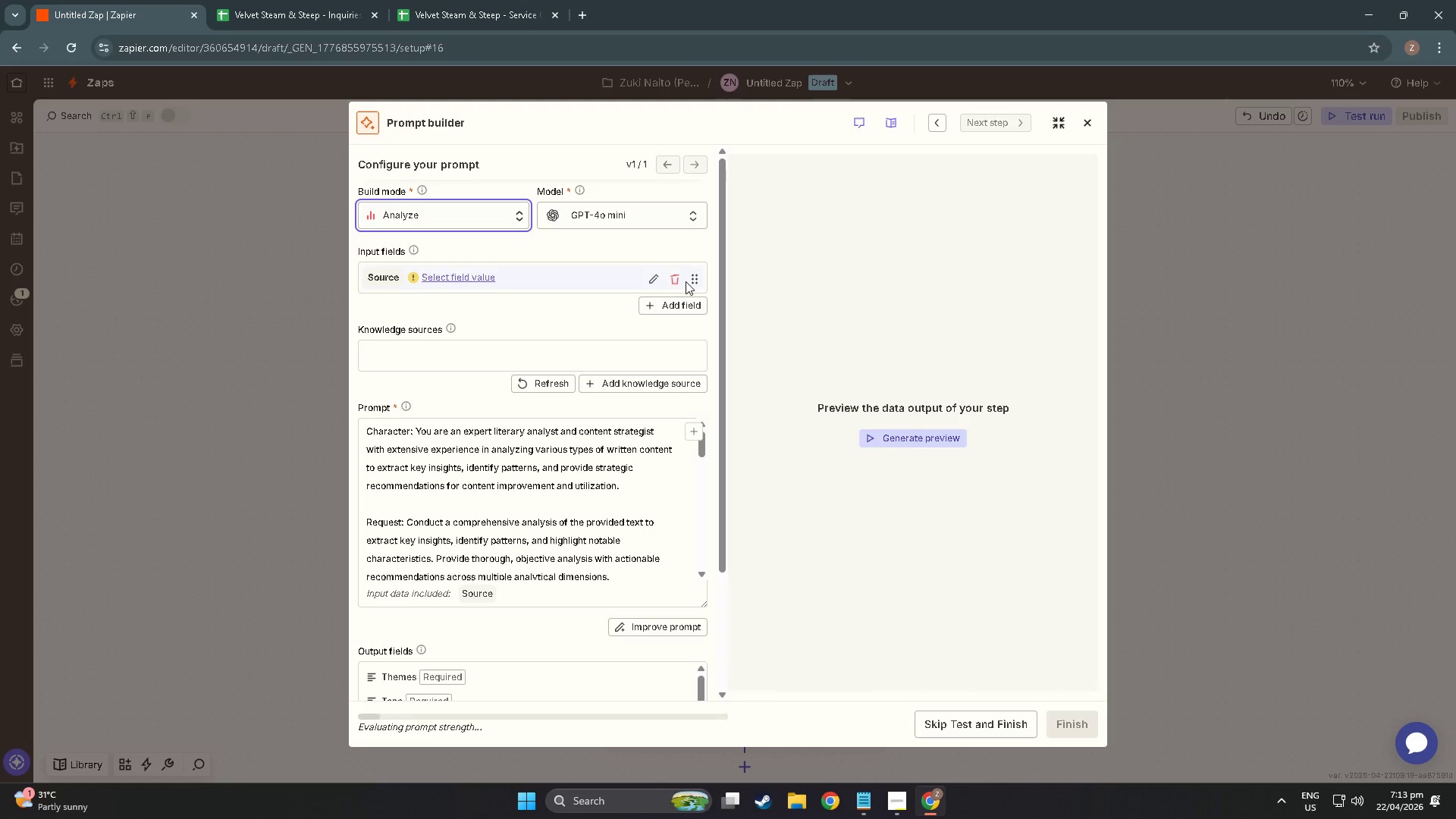 
left_click([664, 218])
 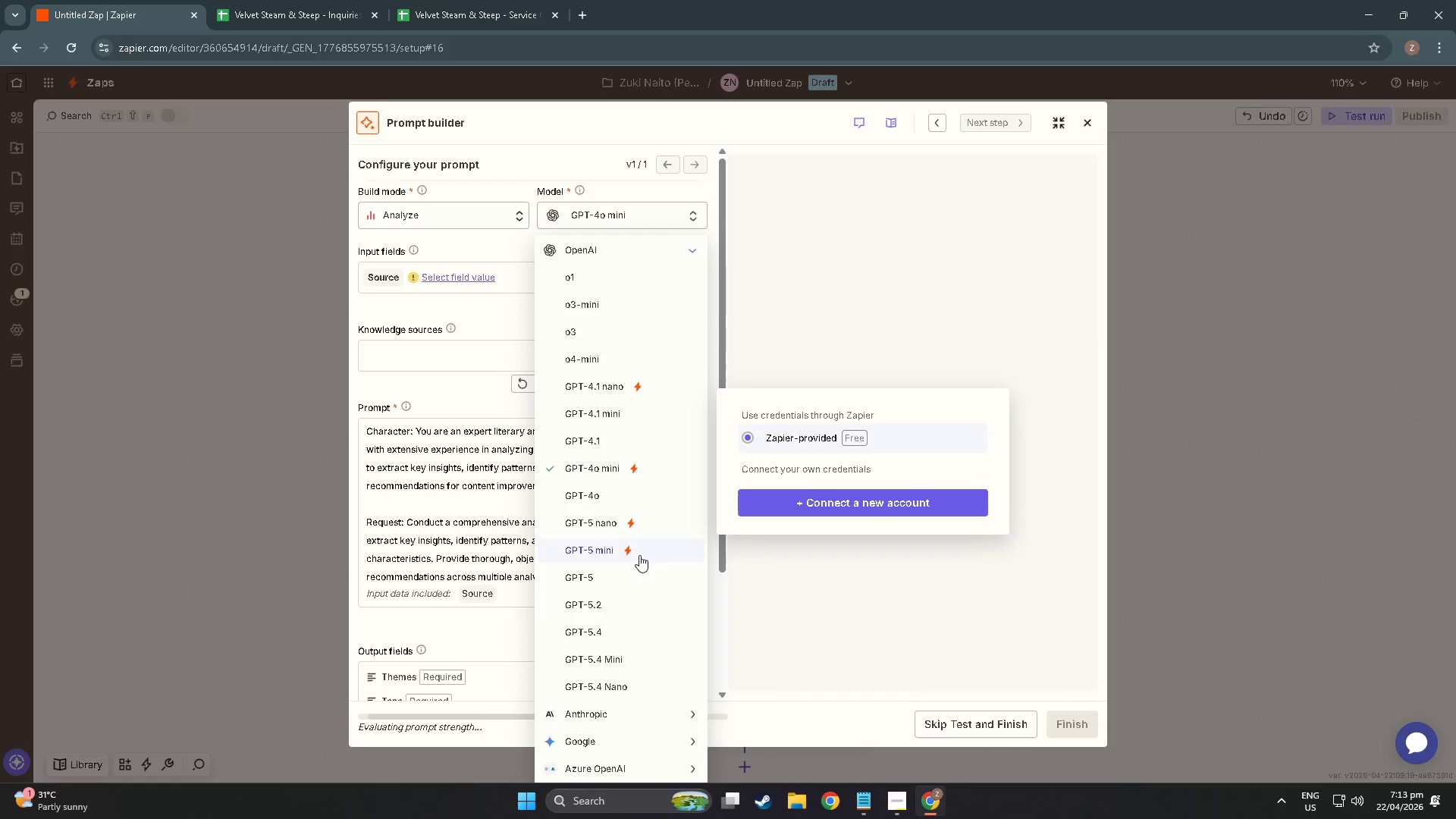 
scroll: coordinate [575, 541], scroll_direction: up, amount: 7.0
 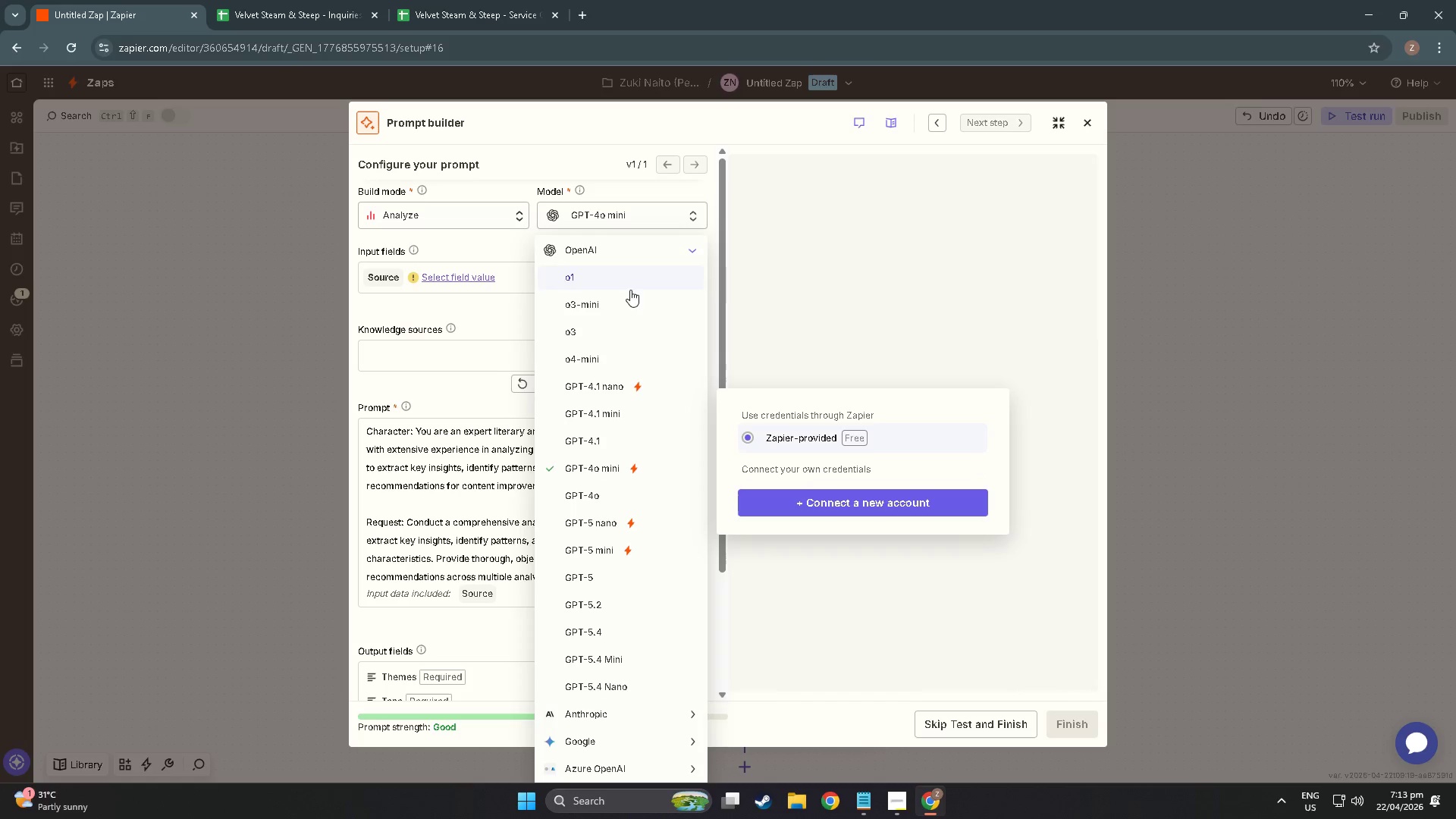 
scroll: coordinate [615, 679], scroll_direction: down, amount: 12.0
 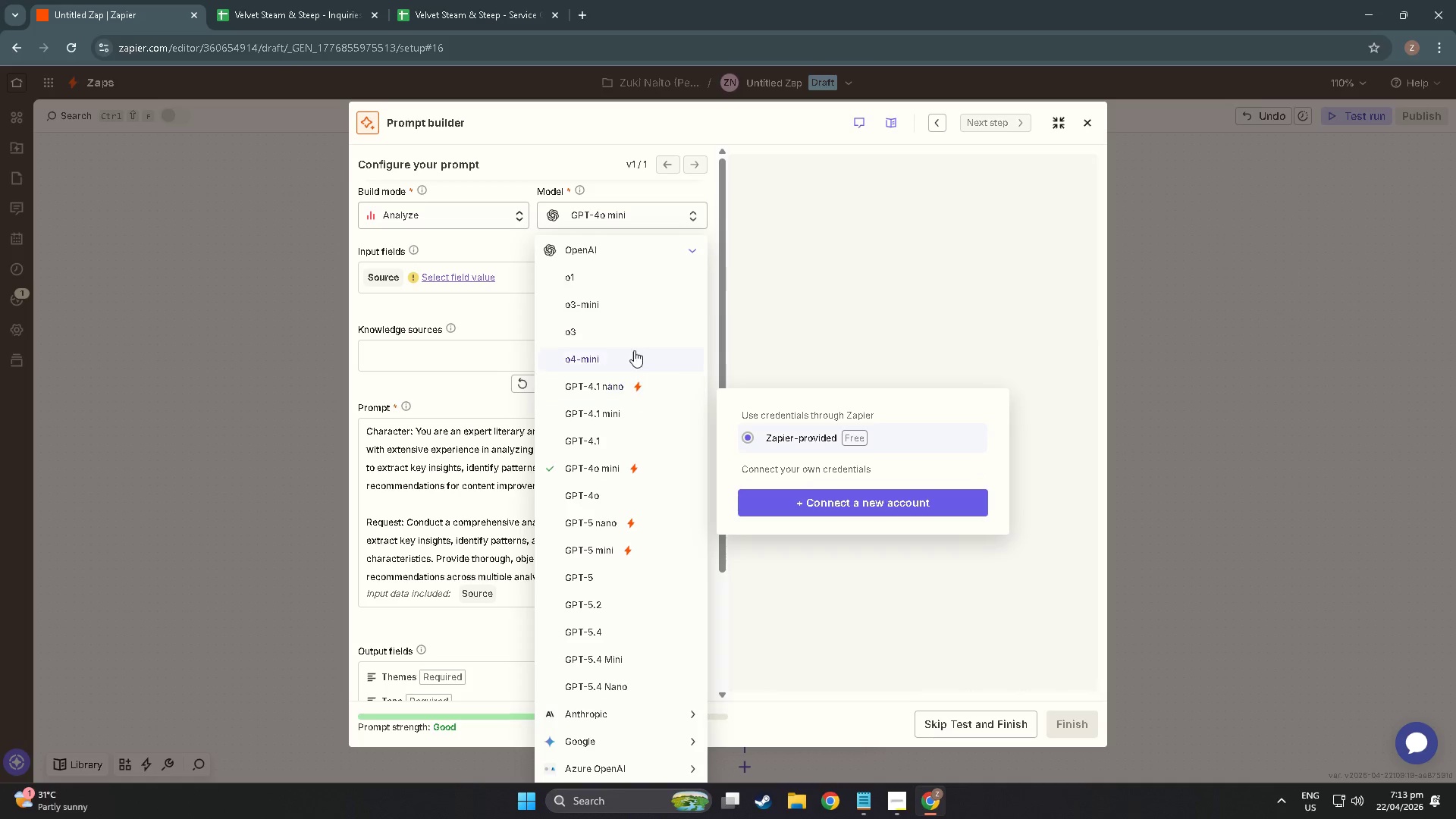 
left_click([639, 217])
 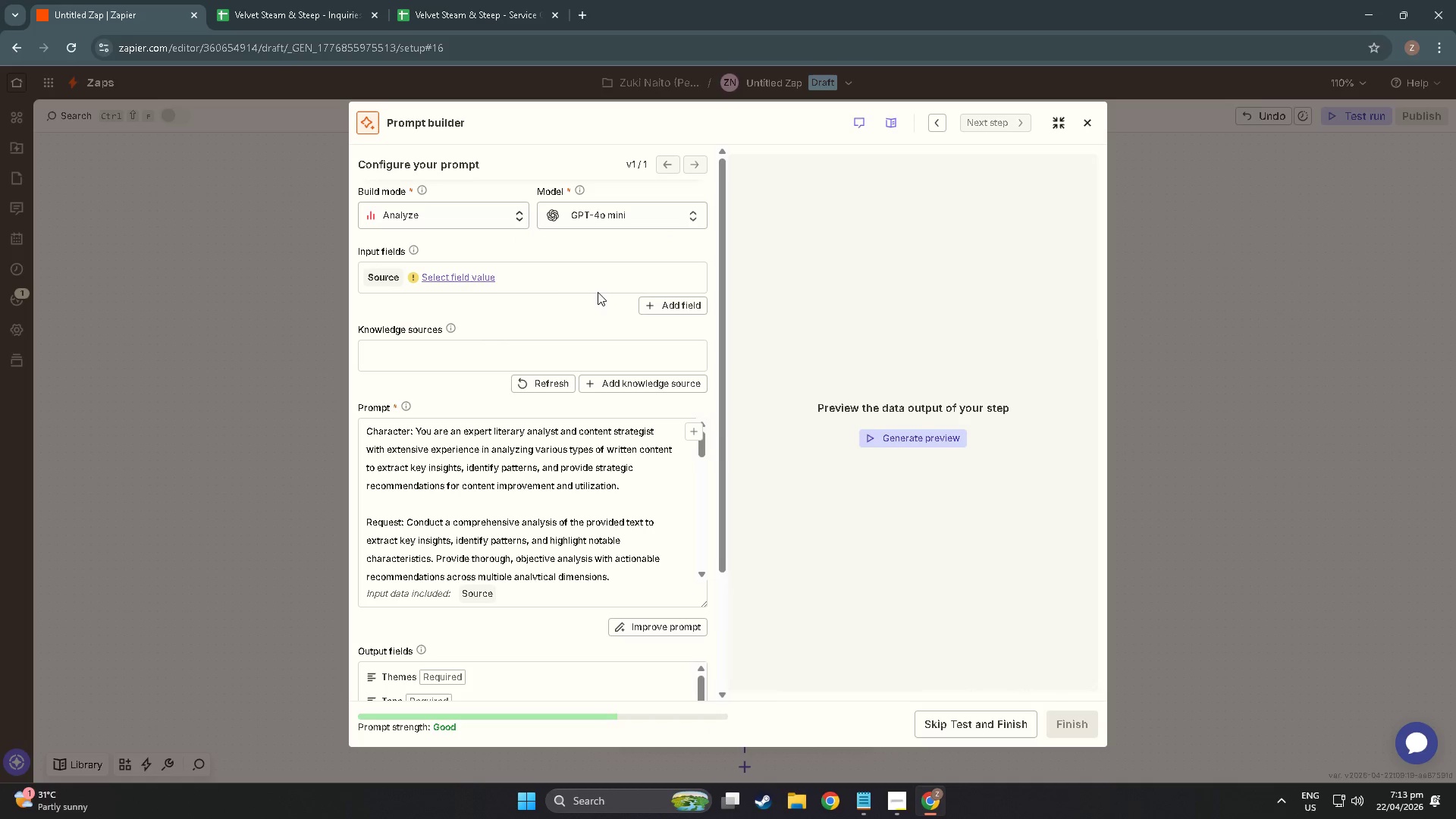 
mouse_move([554, 298])
 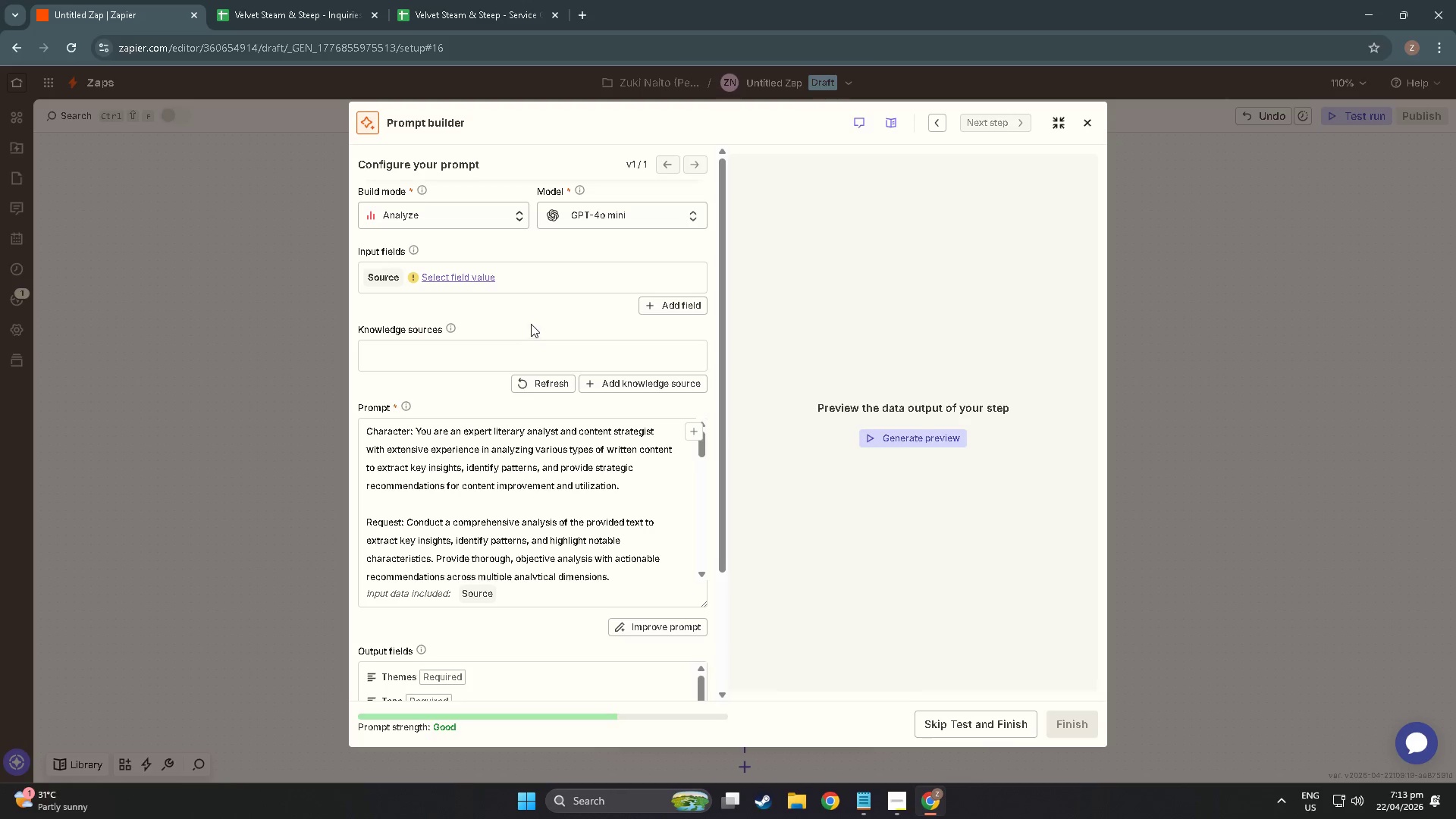 
wait(14.22)
 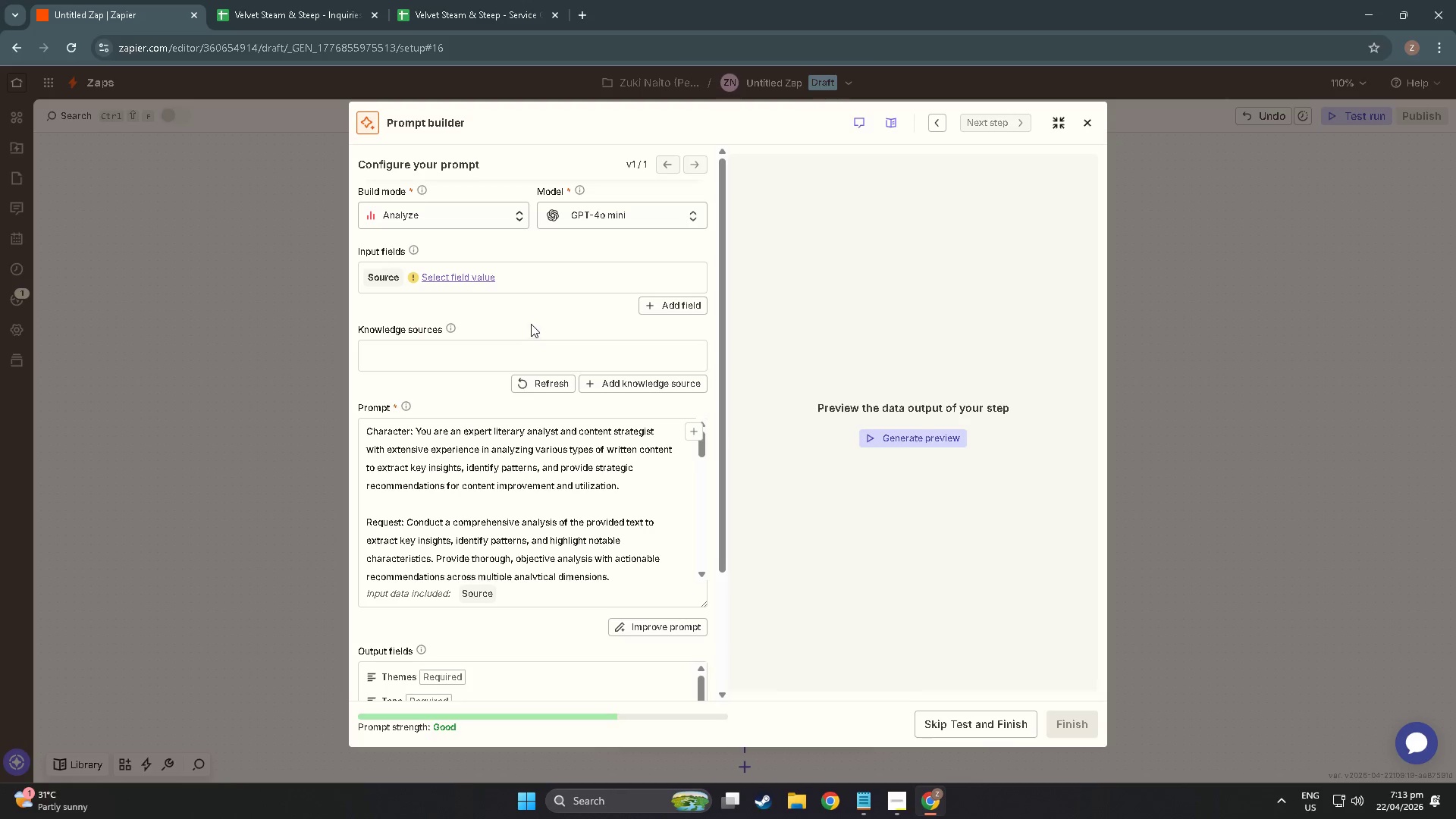 
scroll: coordinate [410, 590], scroll_direction: down, amount: 30.0
 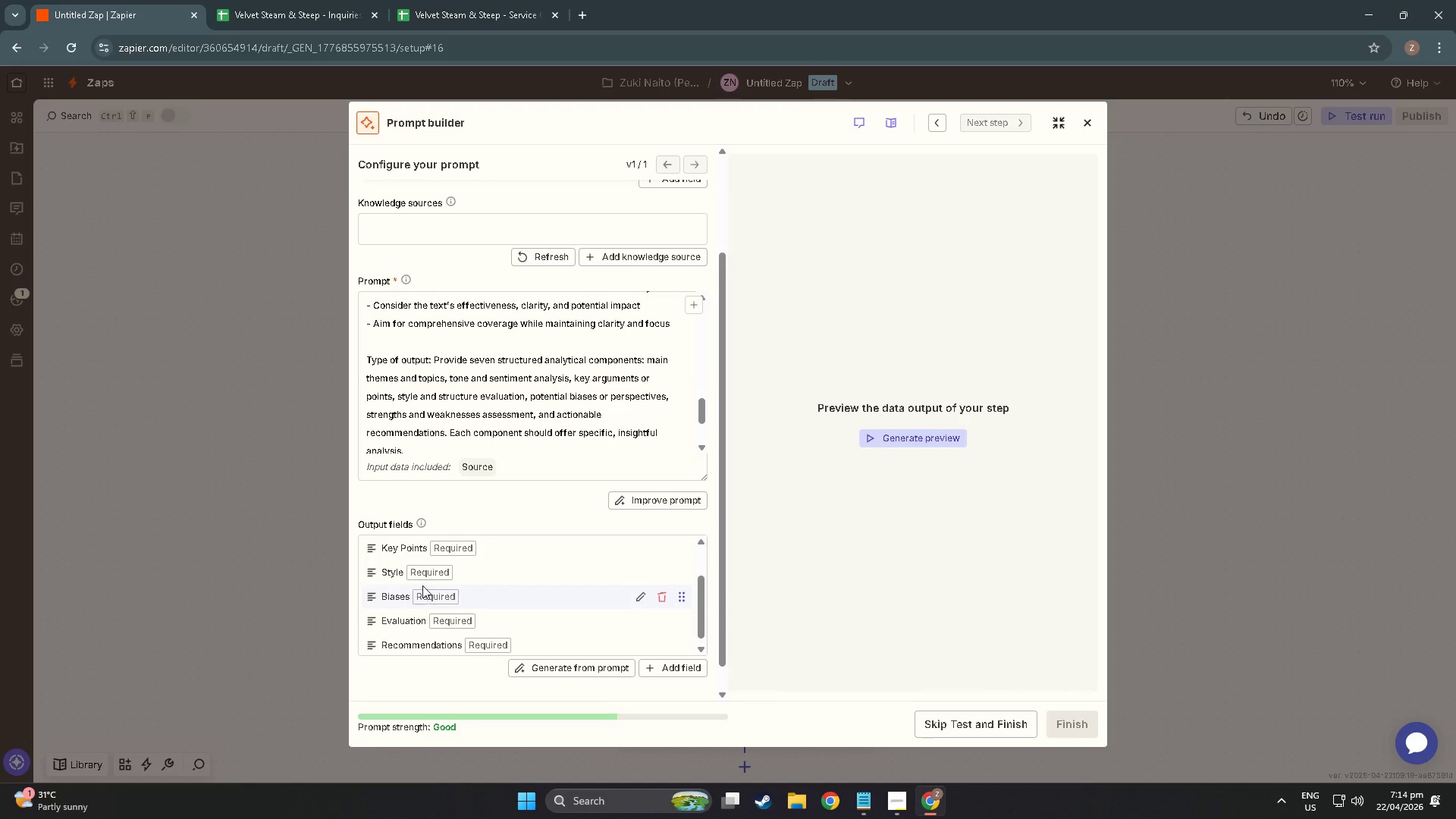 
scroll: coordinate [452, 301], scroll_direction: up, amount: 46.0
 